 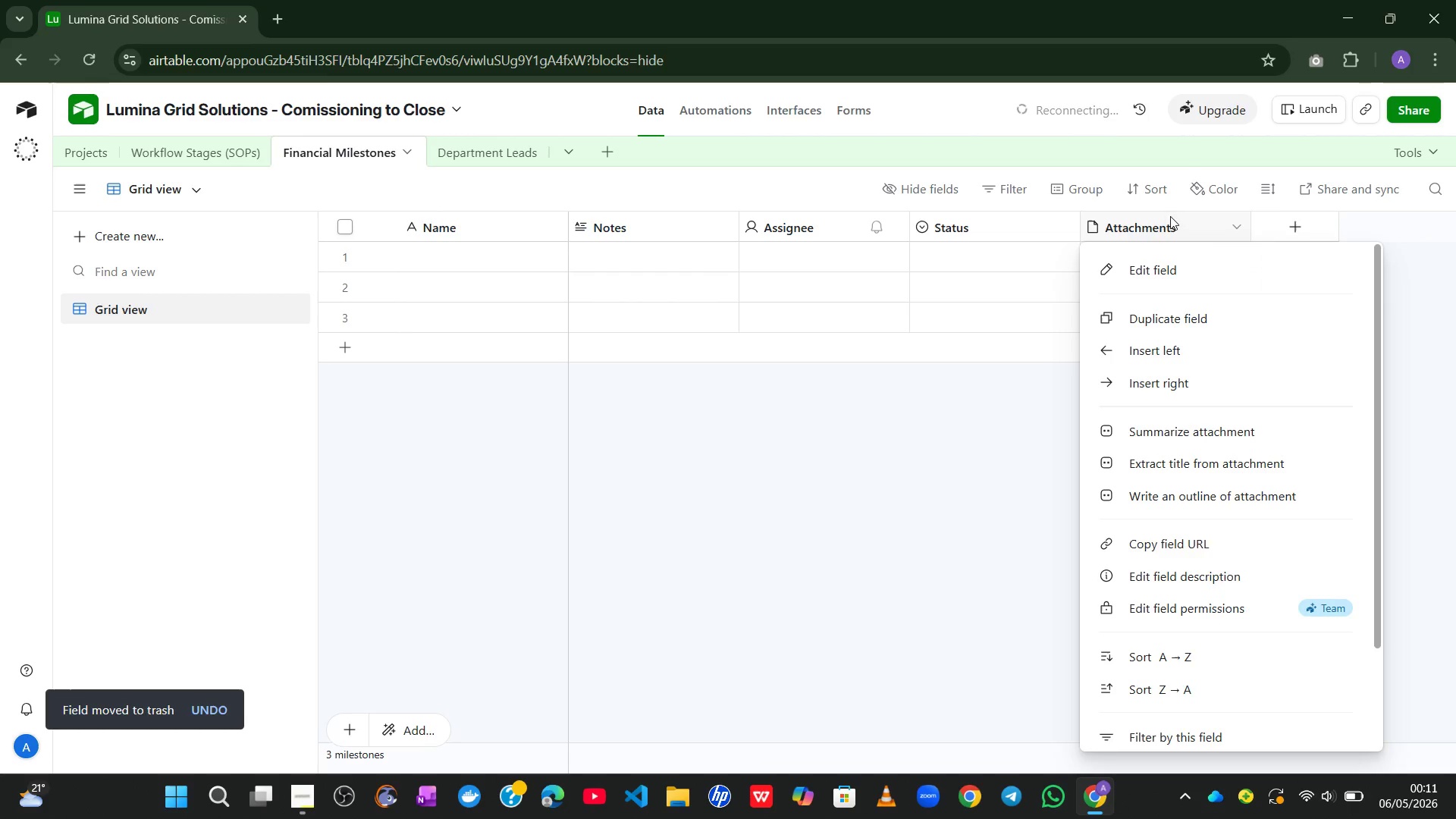 
left_click([1165, 723])
 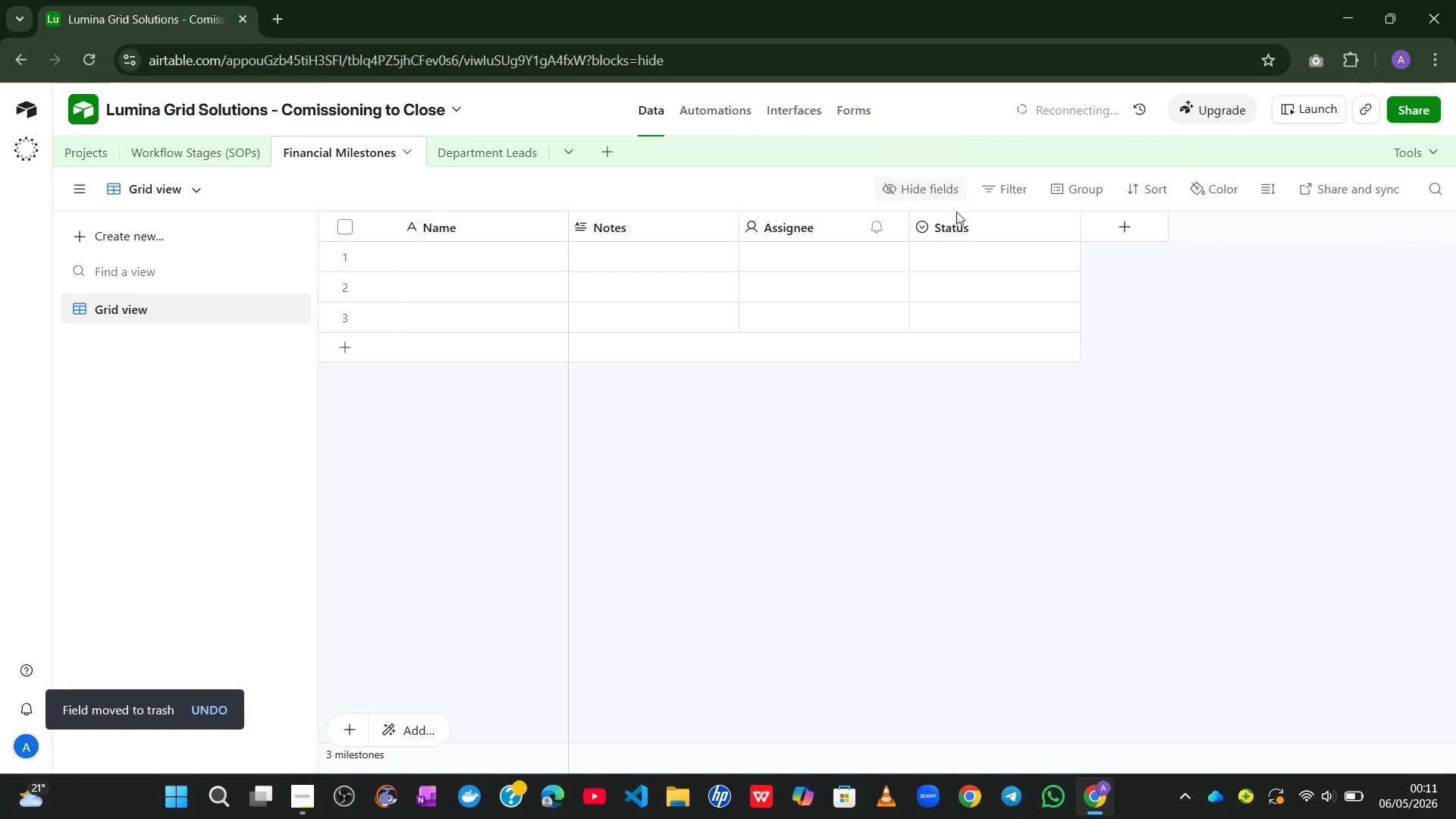 
right_click([965, 215])
 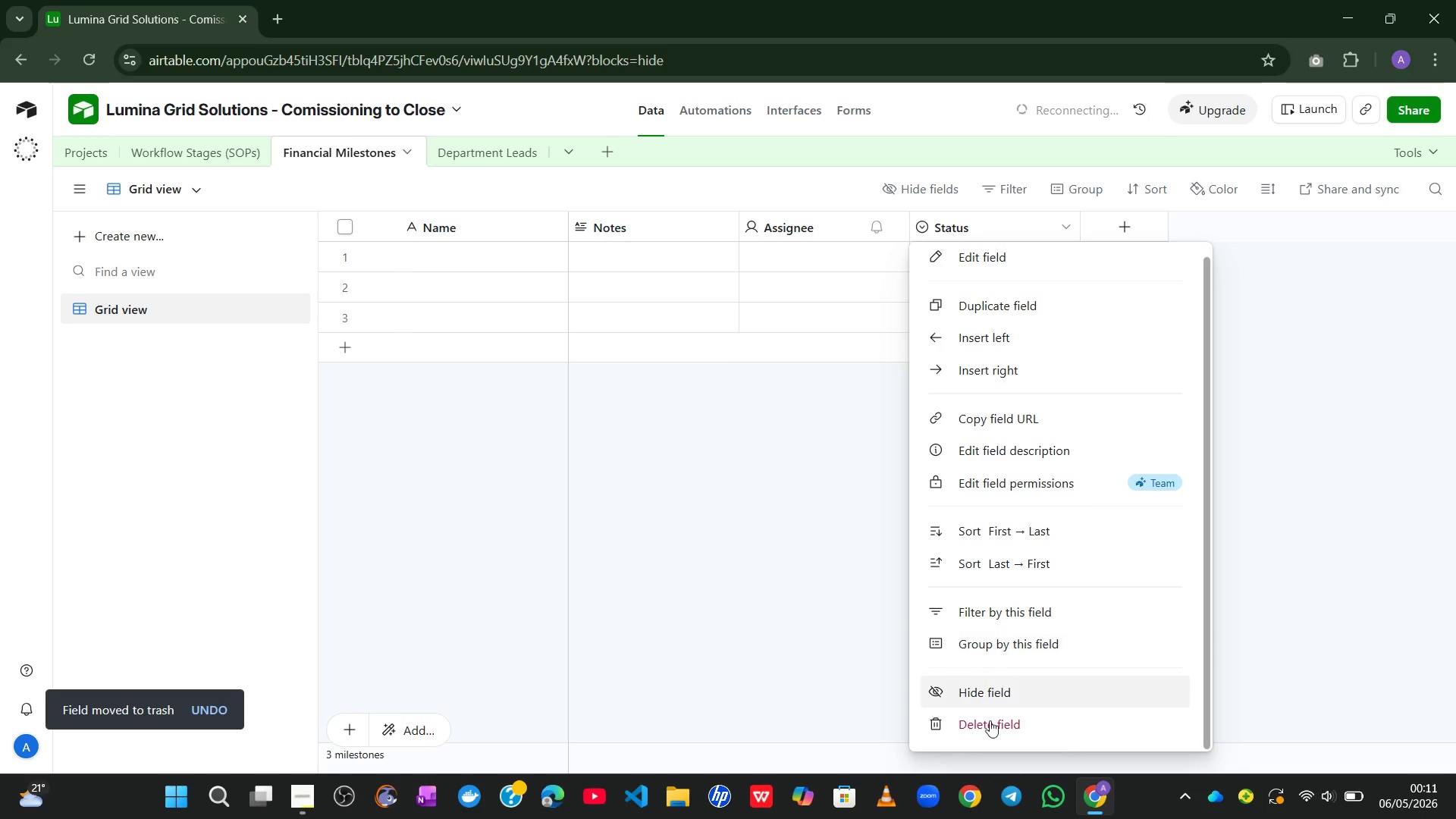 
left_click([989, 723])
 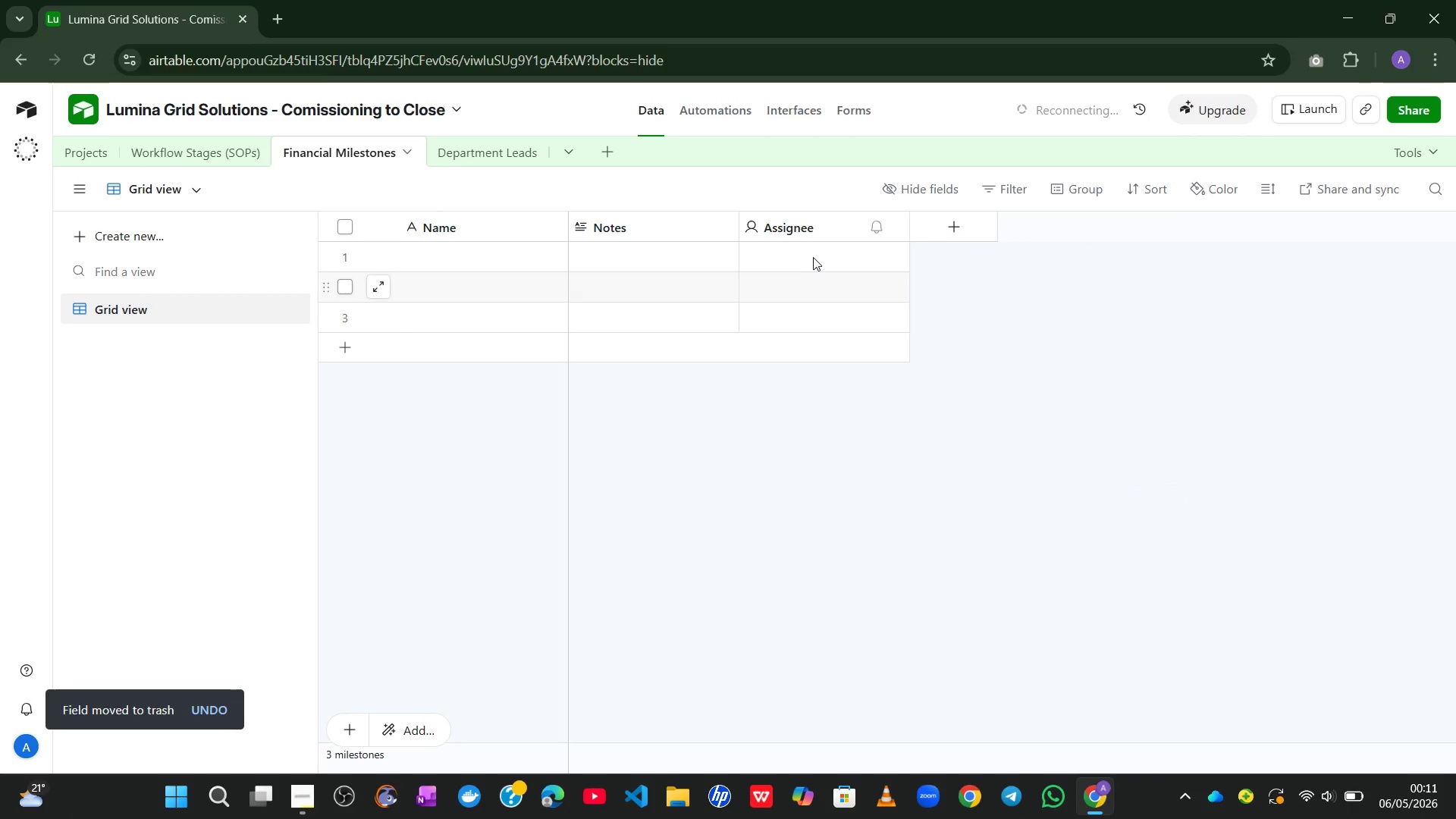 
right_click([806, 221])
 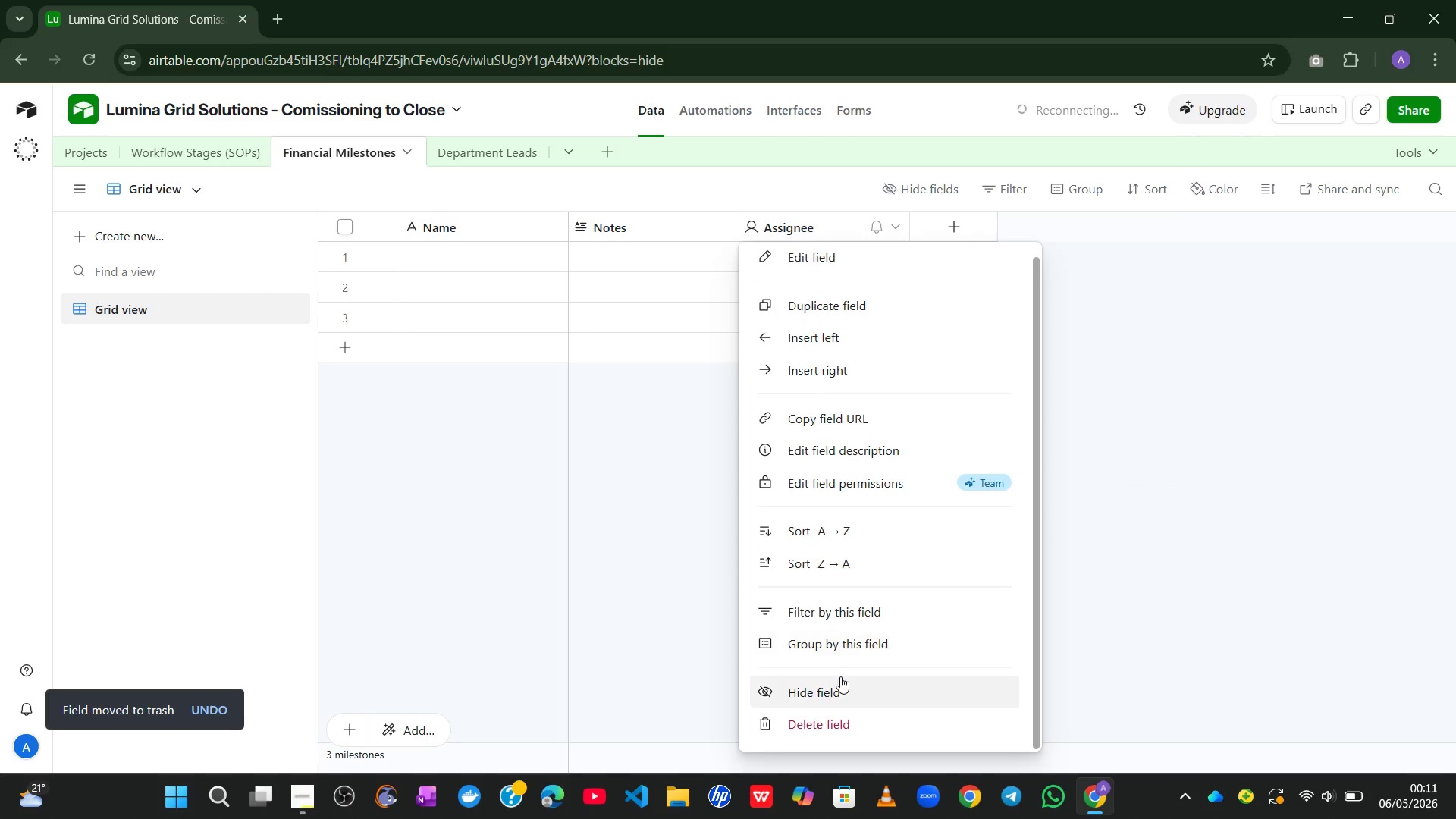 
left_click([821, 713])
 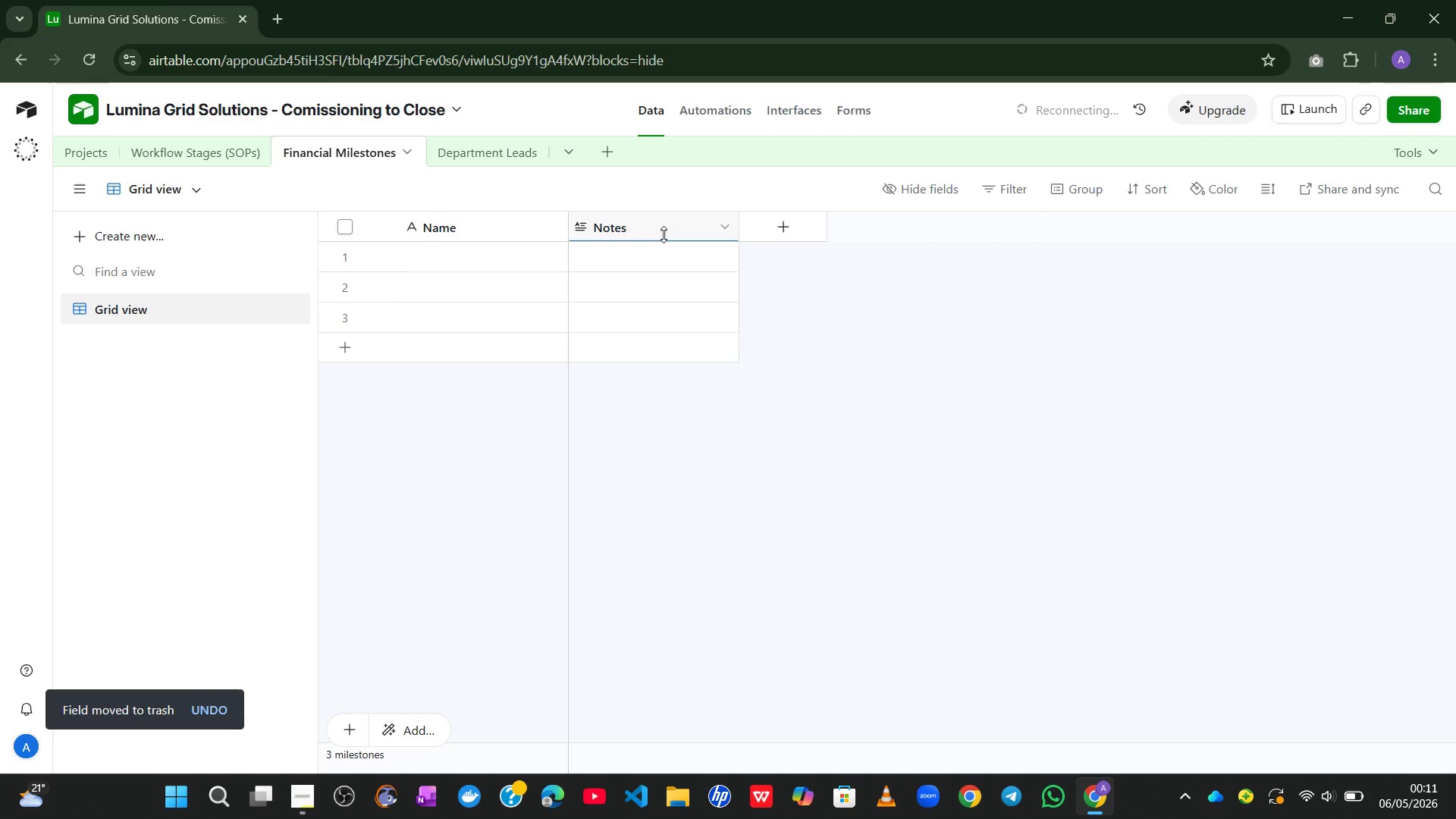 
right_click([655, 225])
 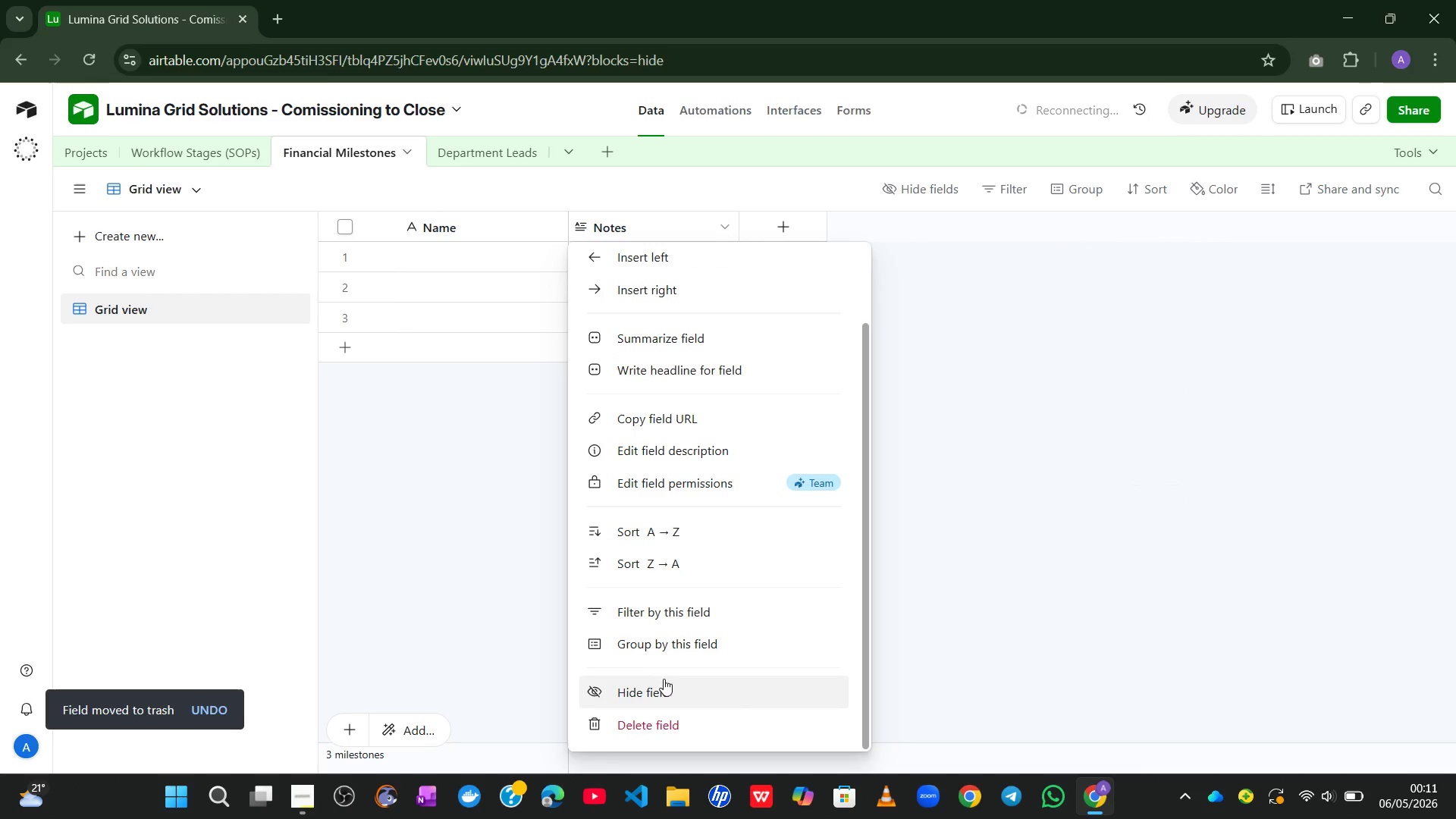 
left_click([654, 726])
 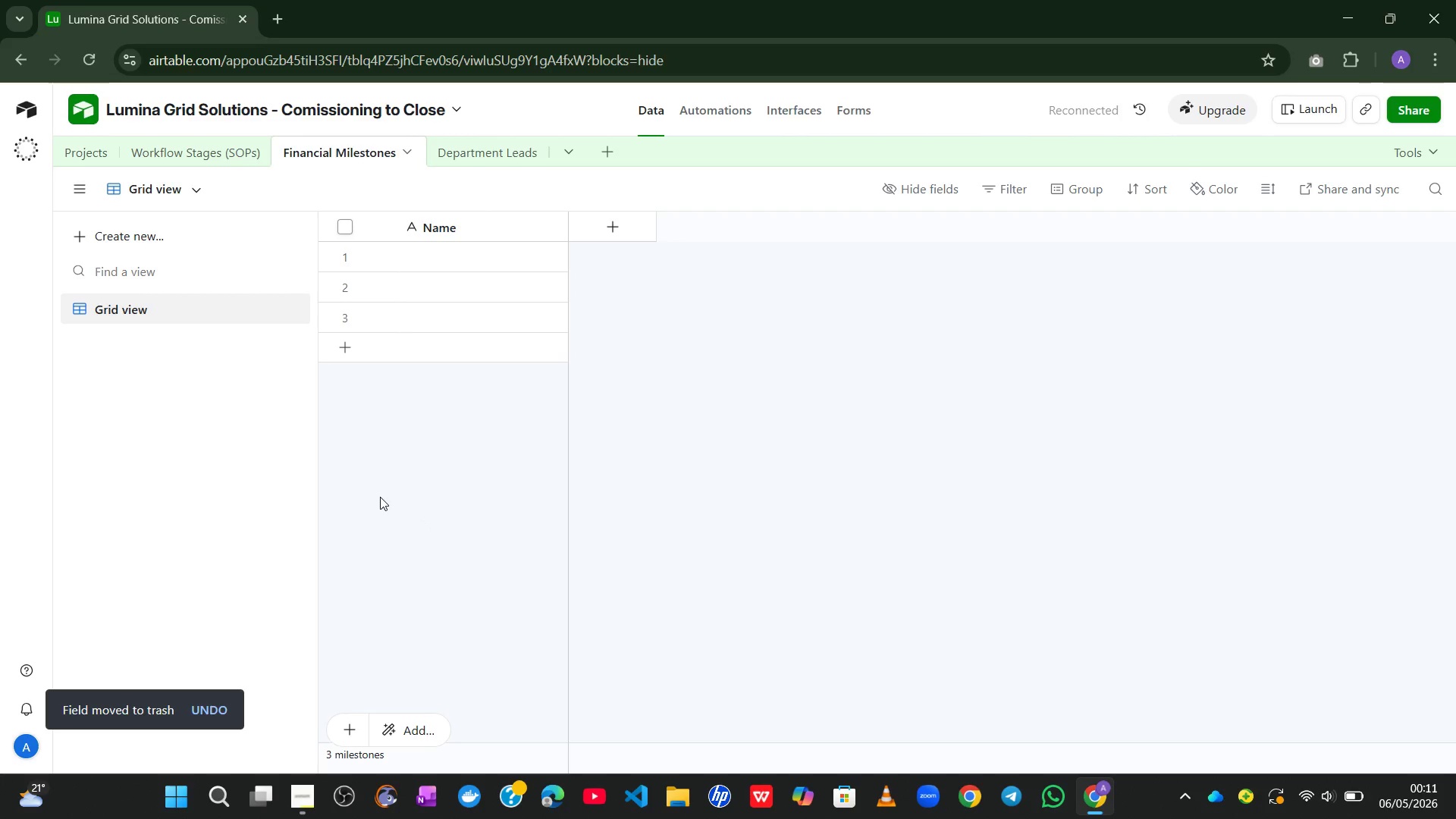 
wait(10.28)
 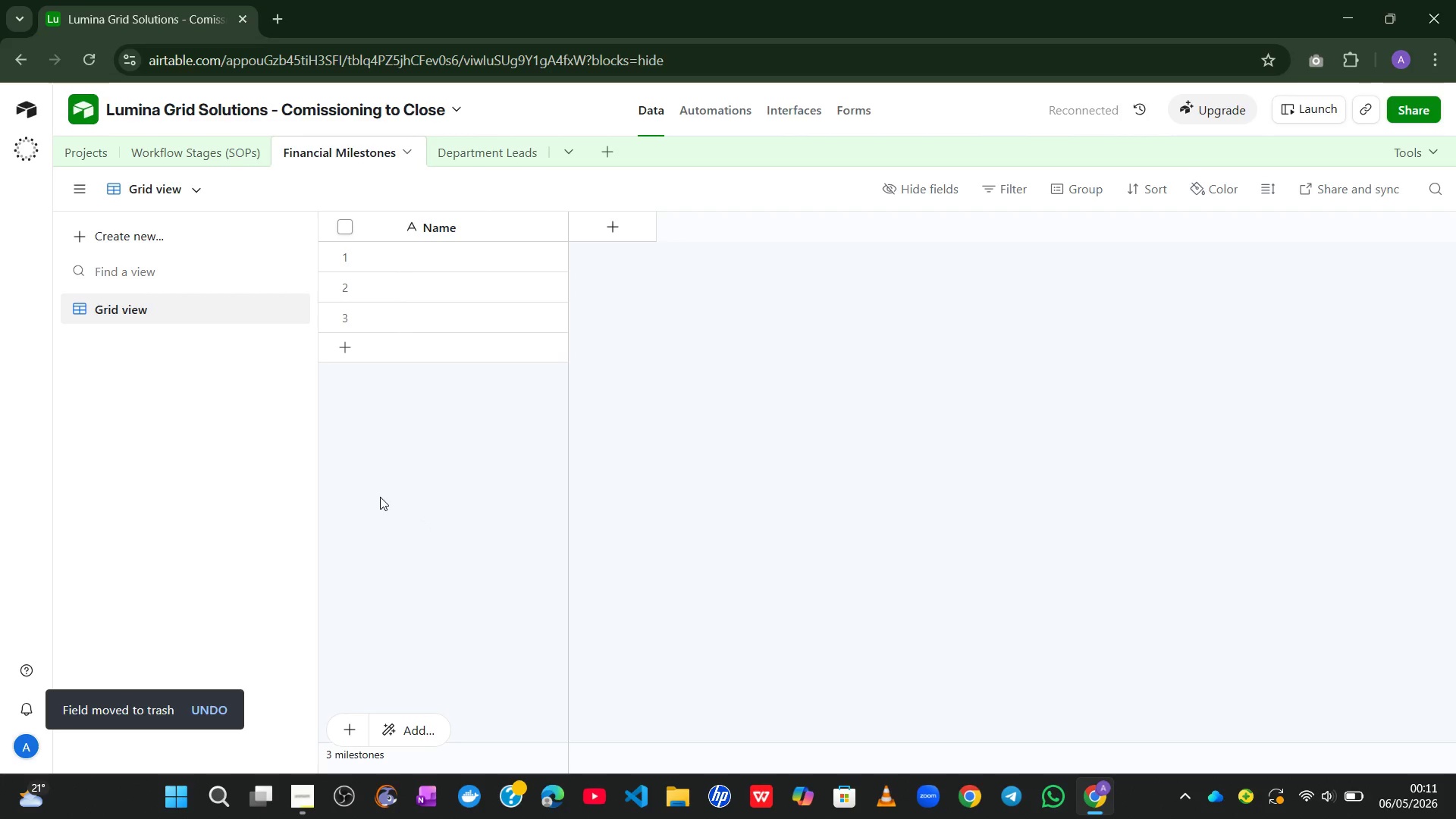 
left_click([168, 144])
 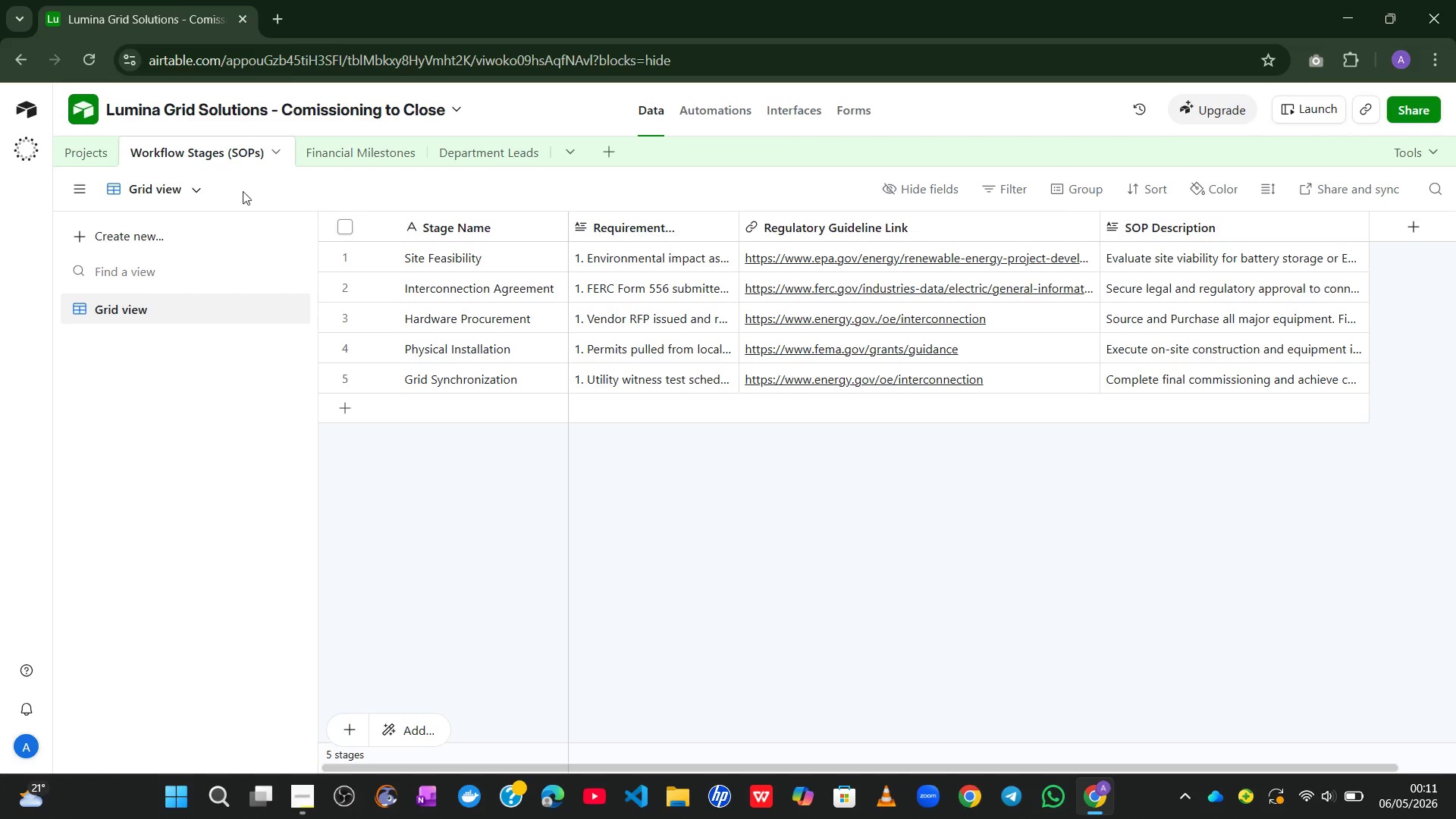 
left_click([95, 155])
 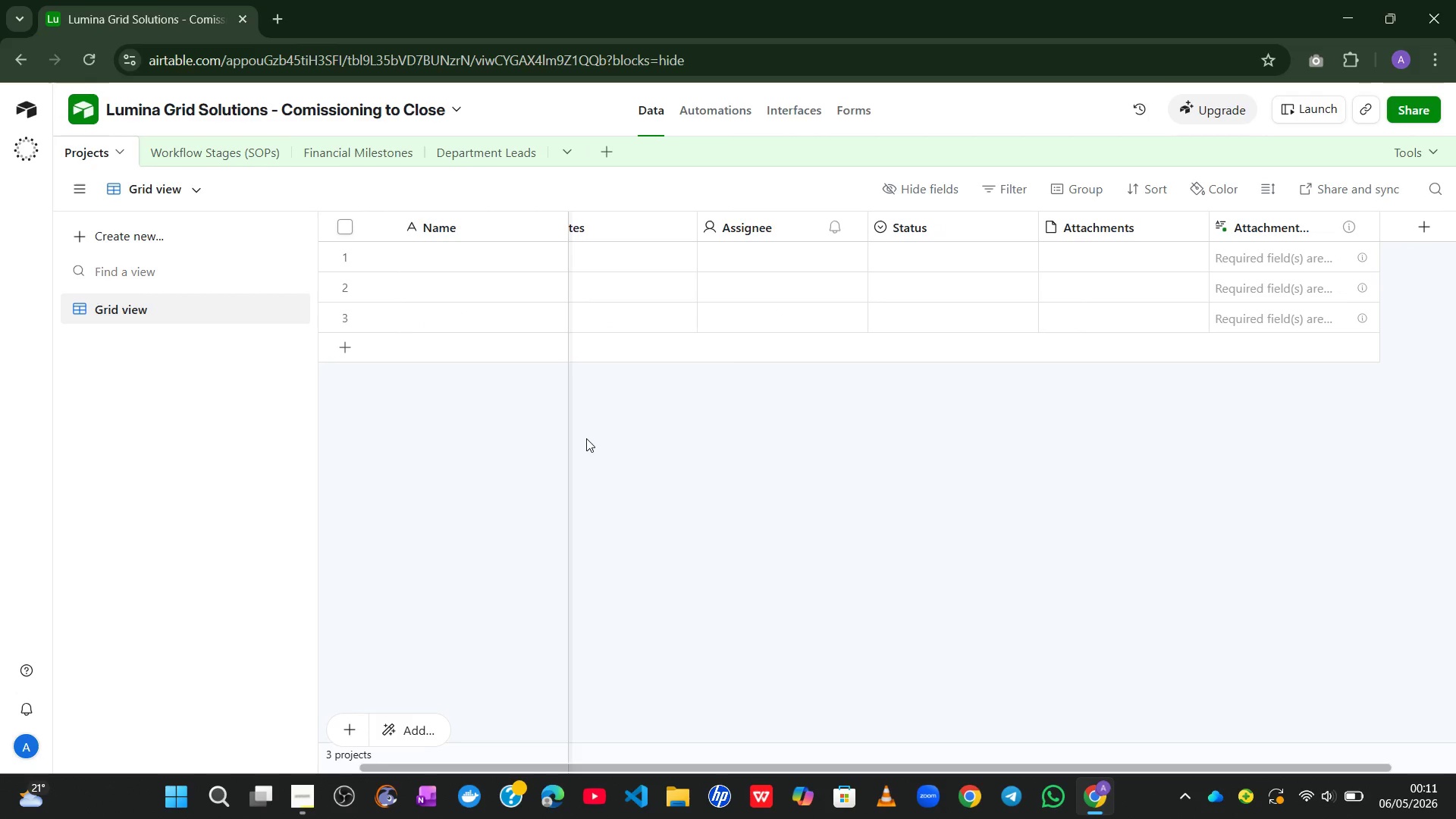 
wait(8.69)
 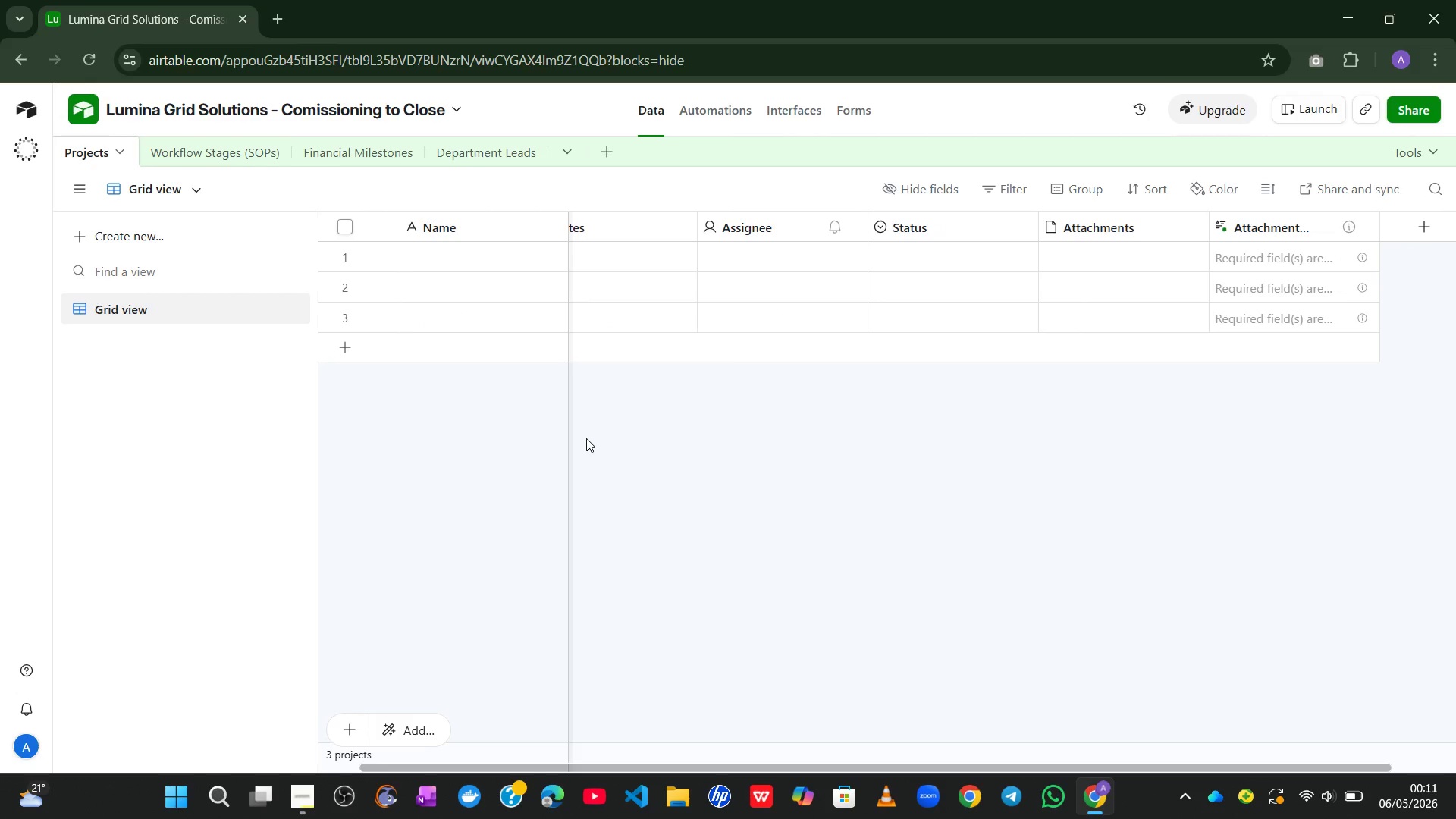 
left_click([353, 155])
 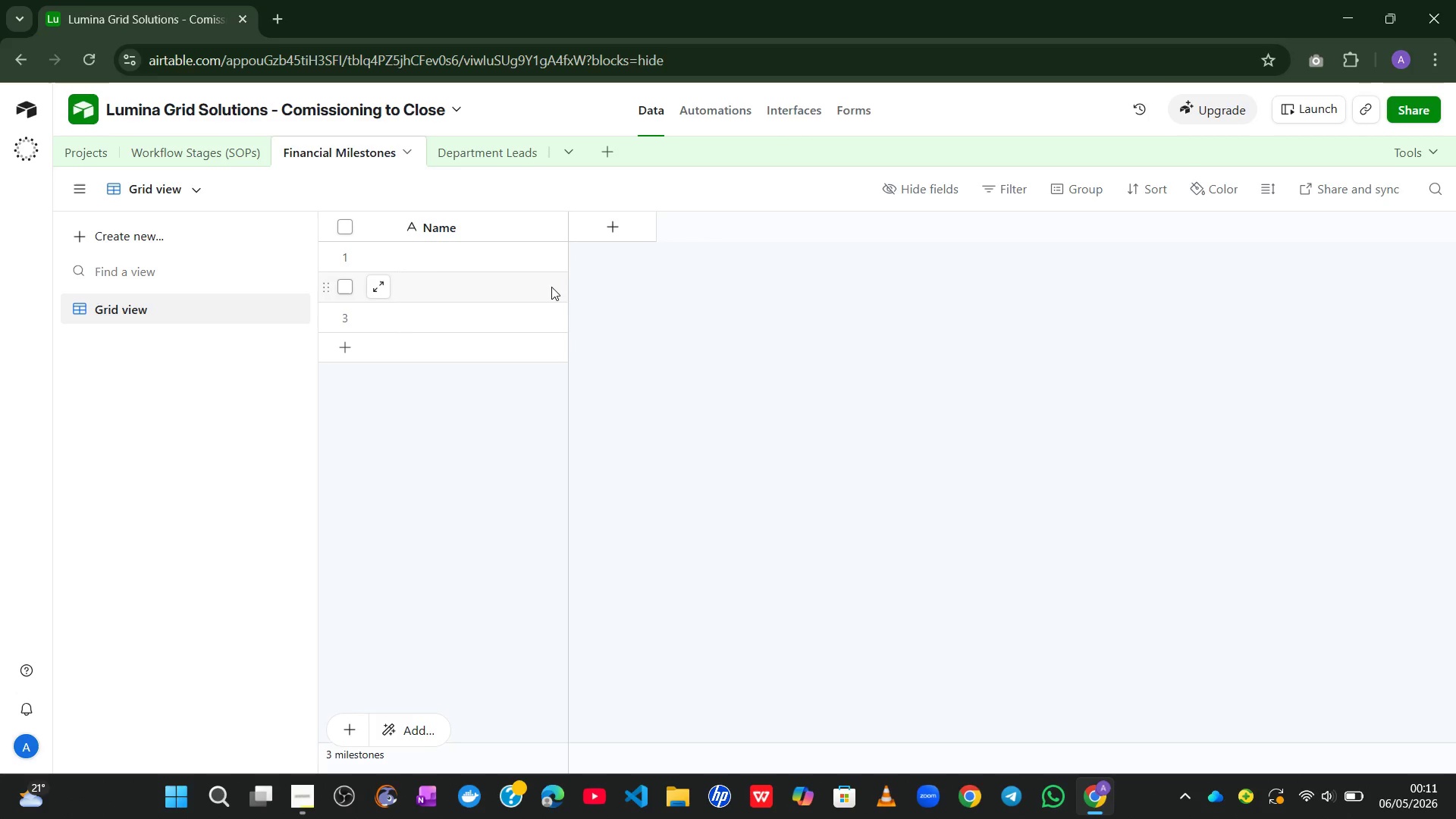 
wait(5.33)
 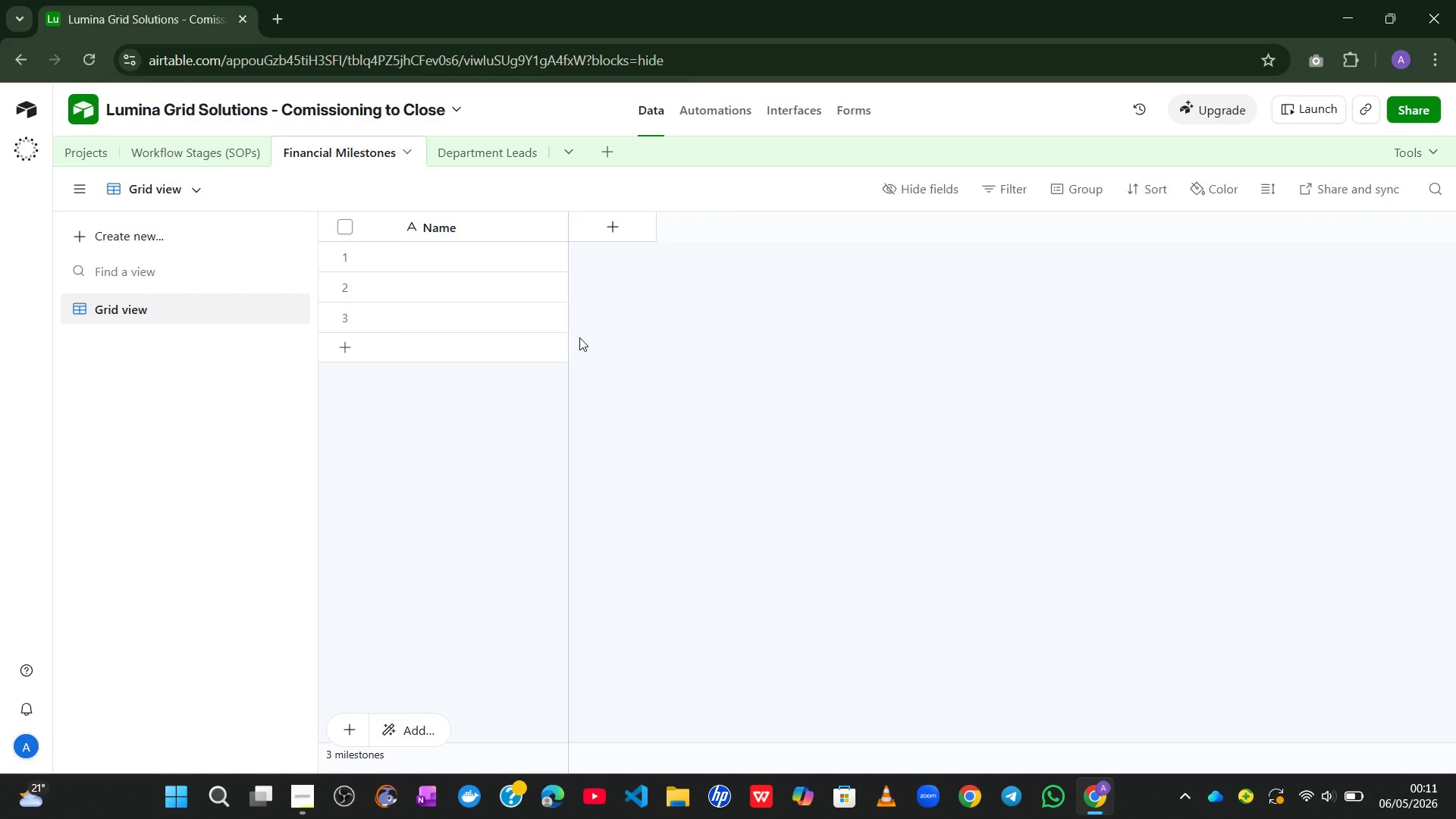 
double_click([474, 231])
 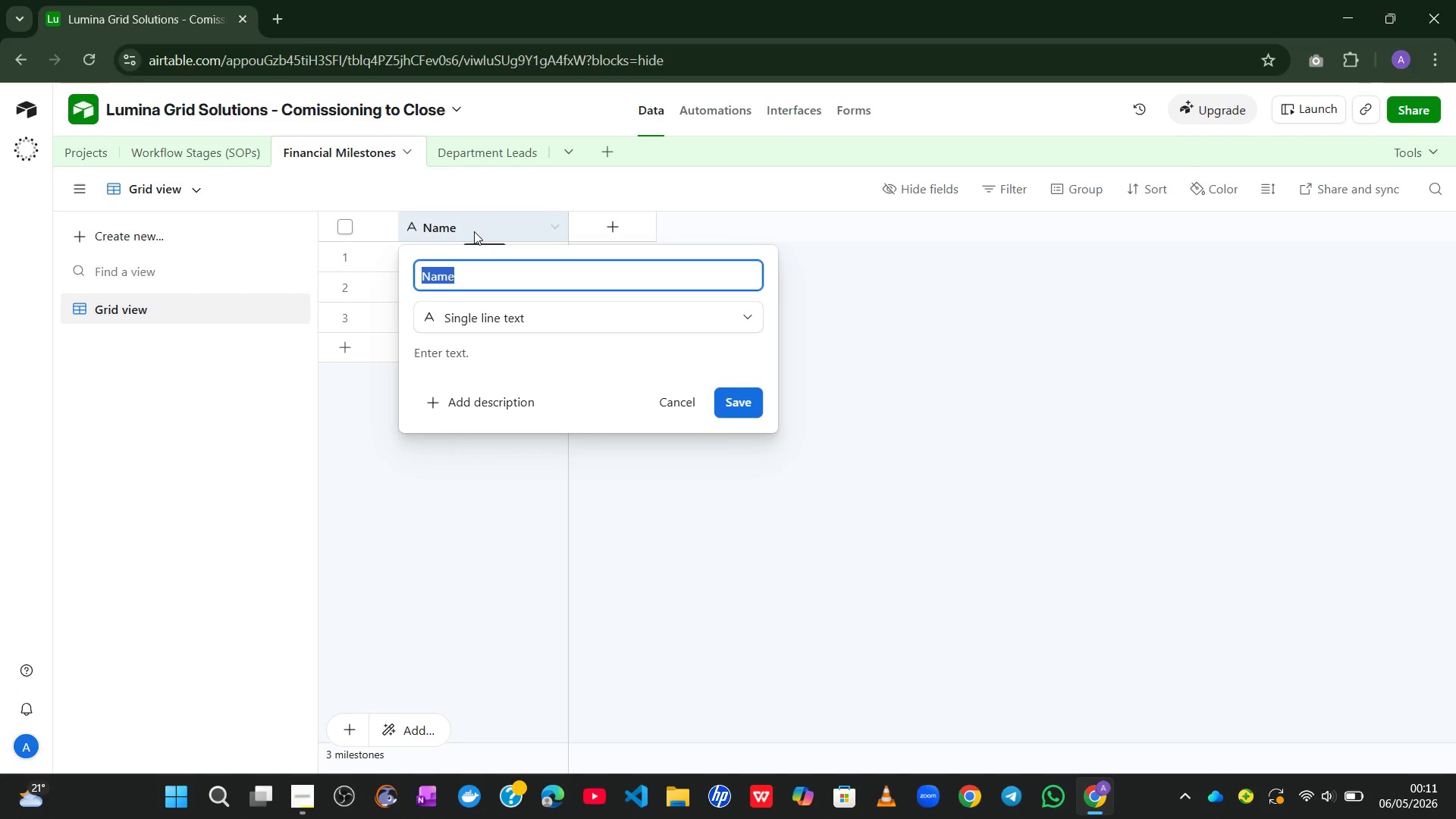 
type(Milestone Name )
 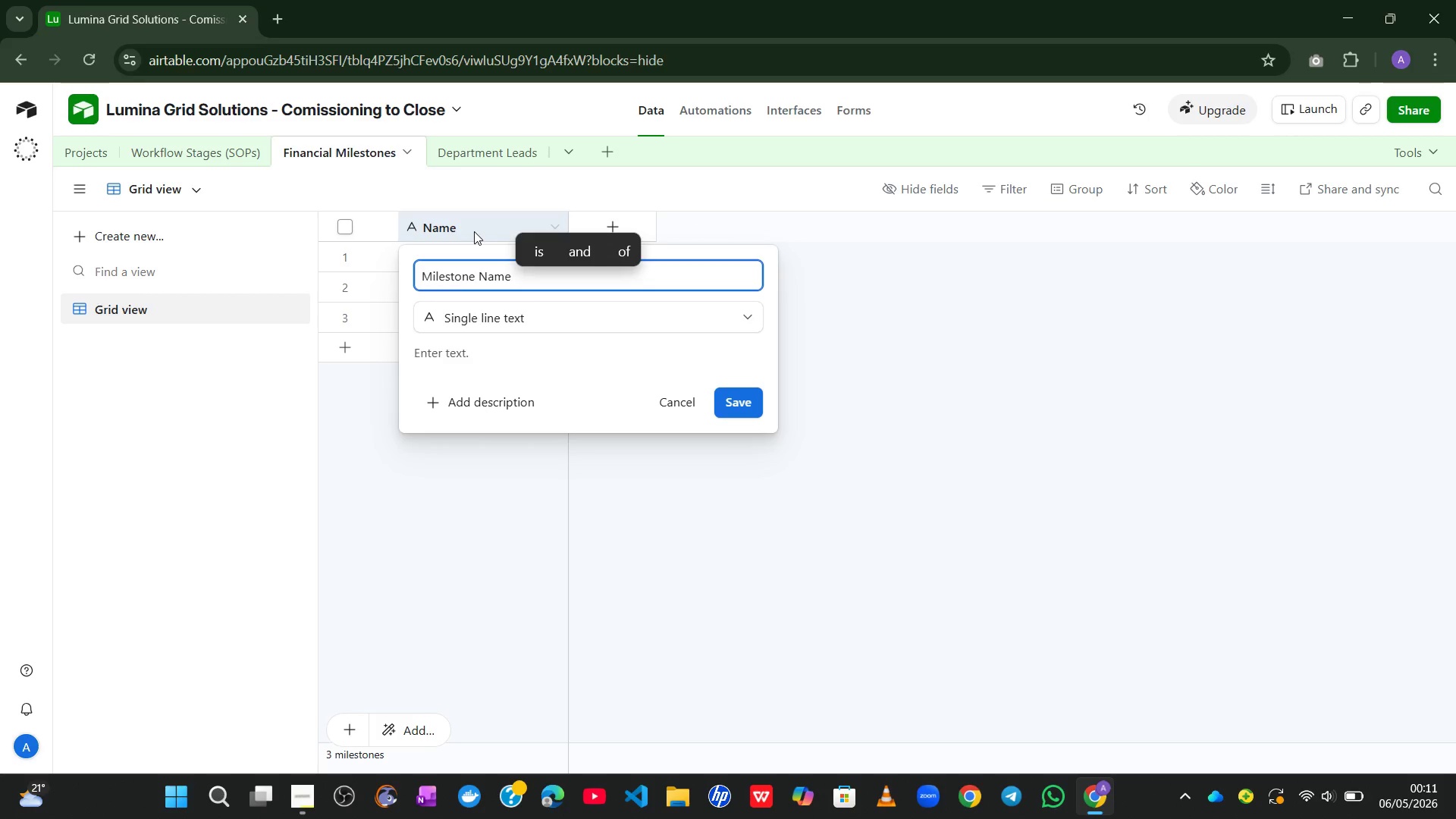 
key(Backspace)
 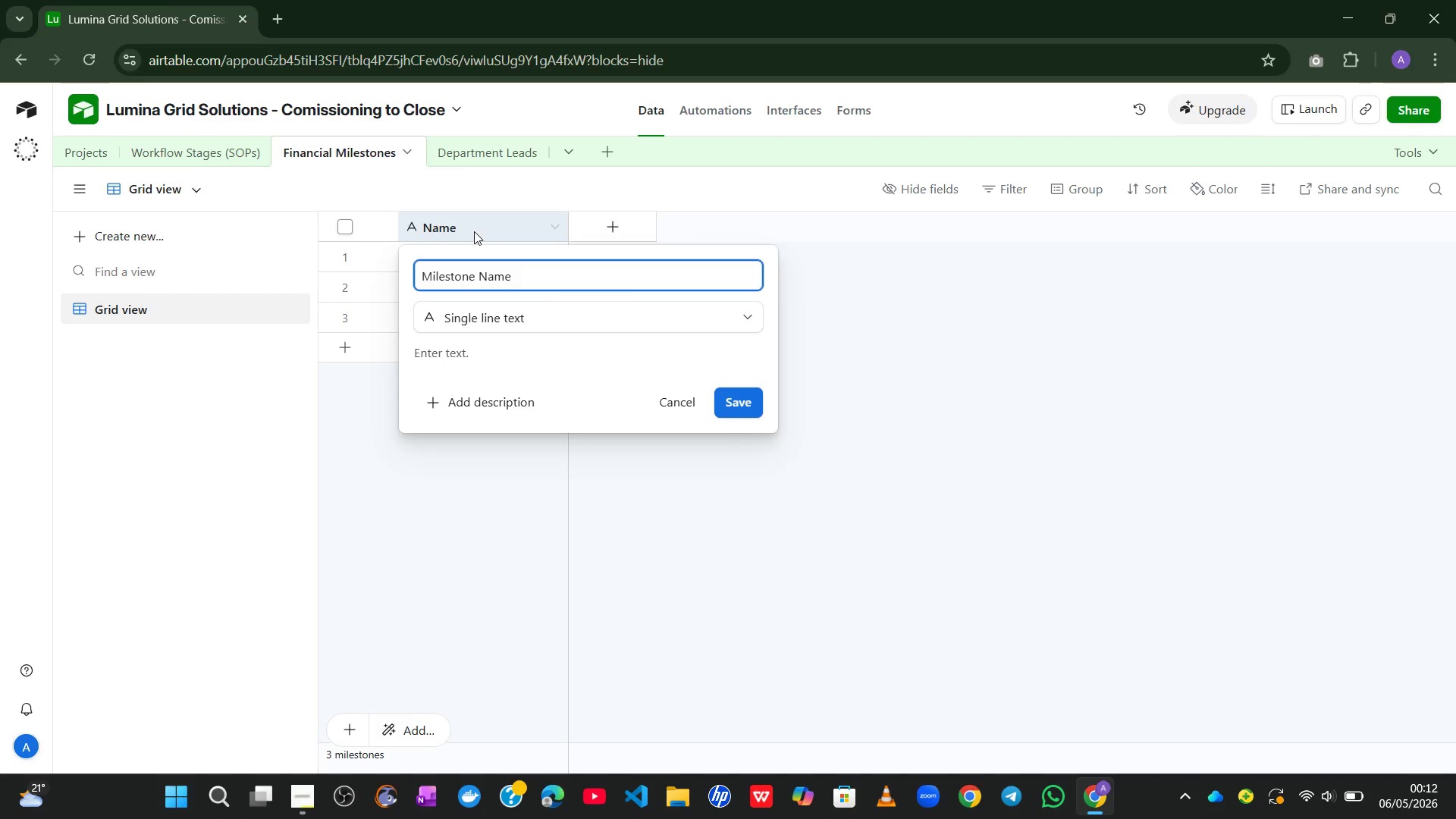 
wait(7.95)
 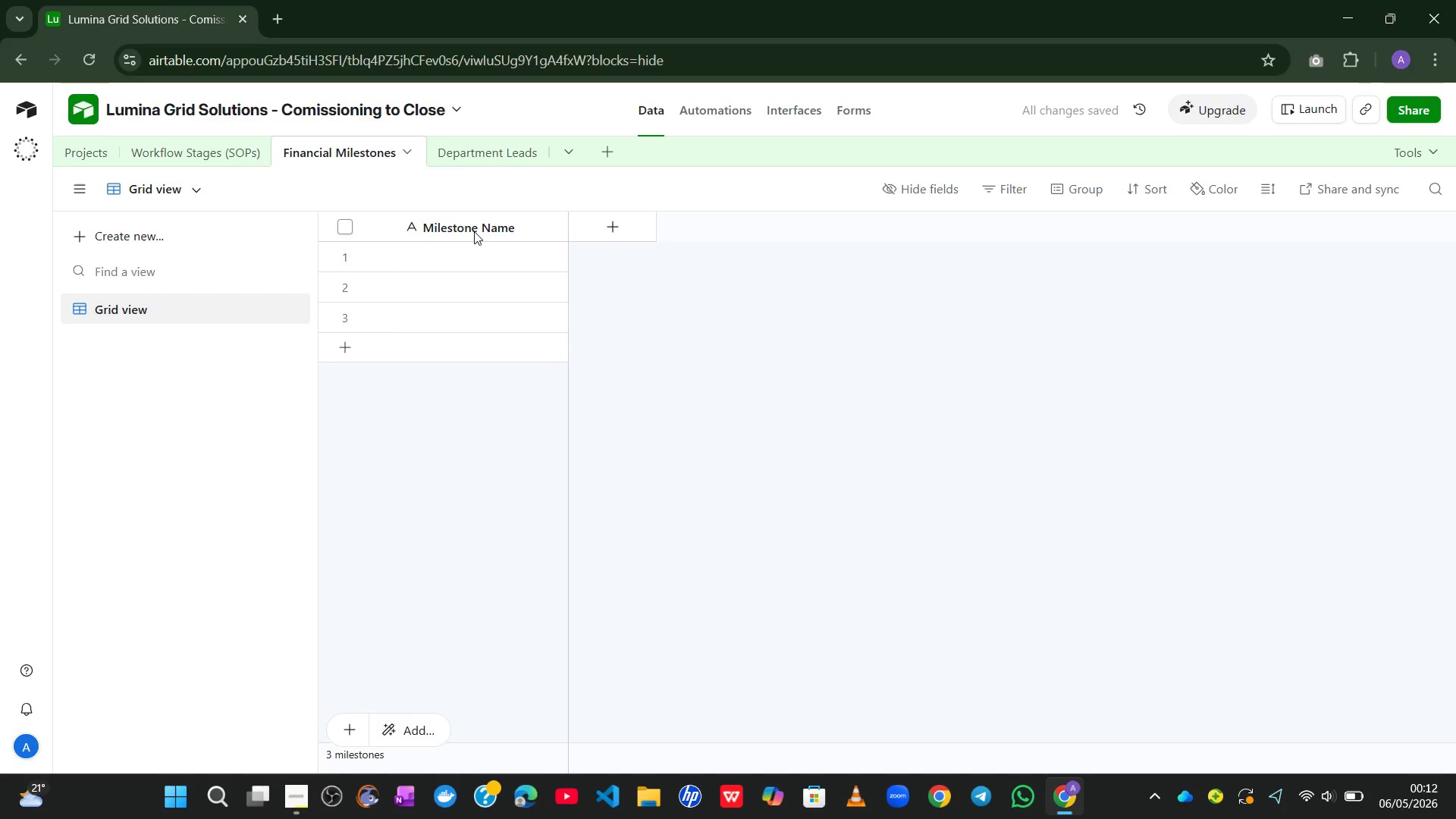 
left_click([620, 227])
 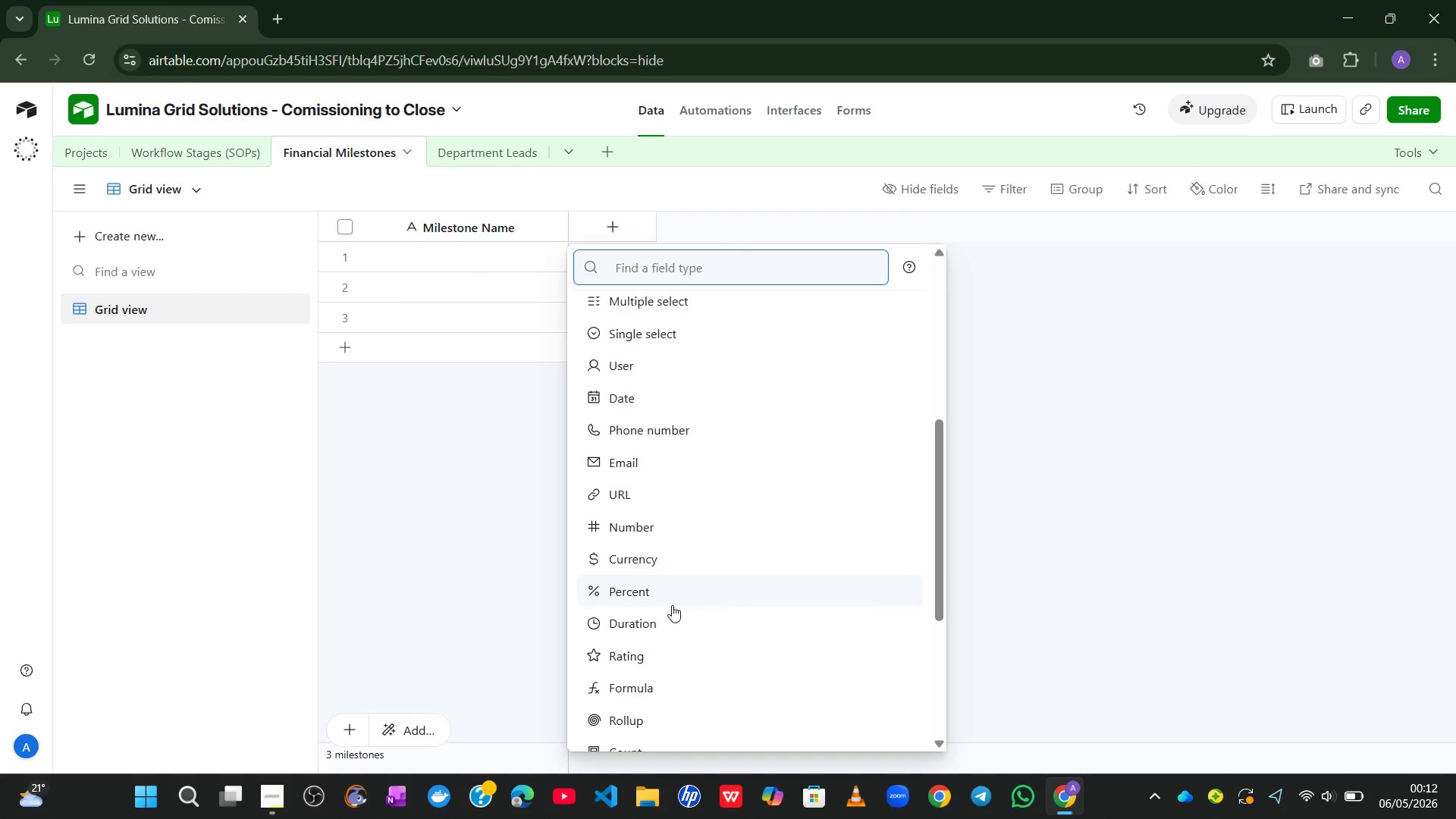 
wait(11.11)
 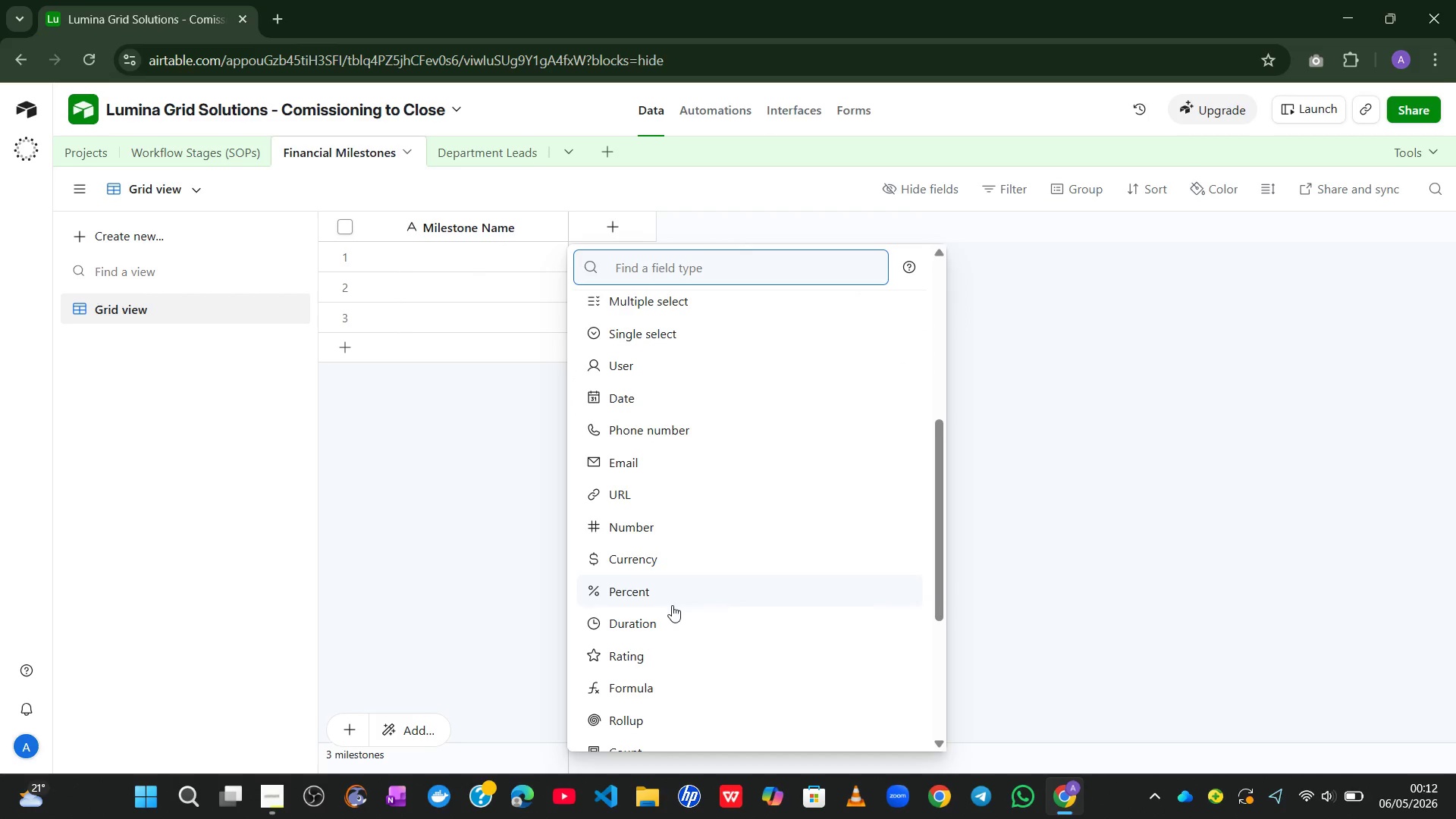 
left_click([651, 527])
 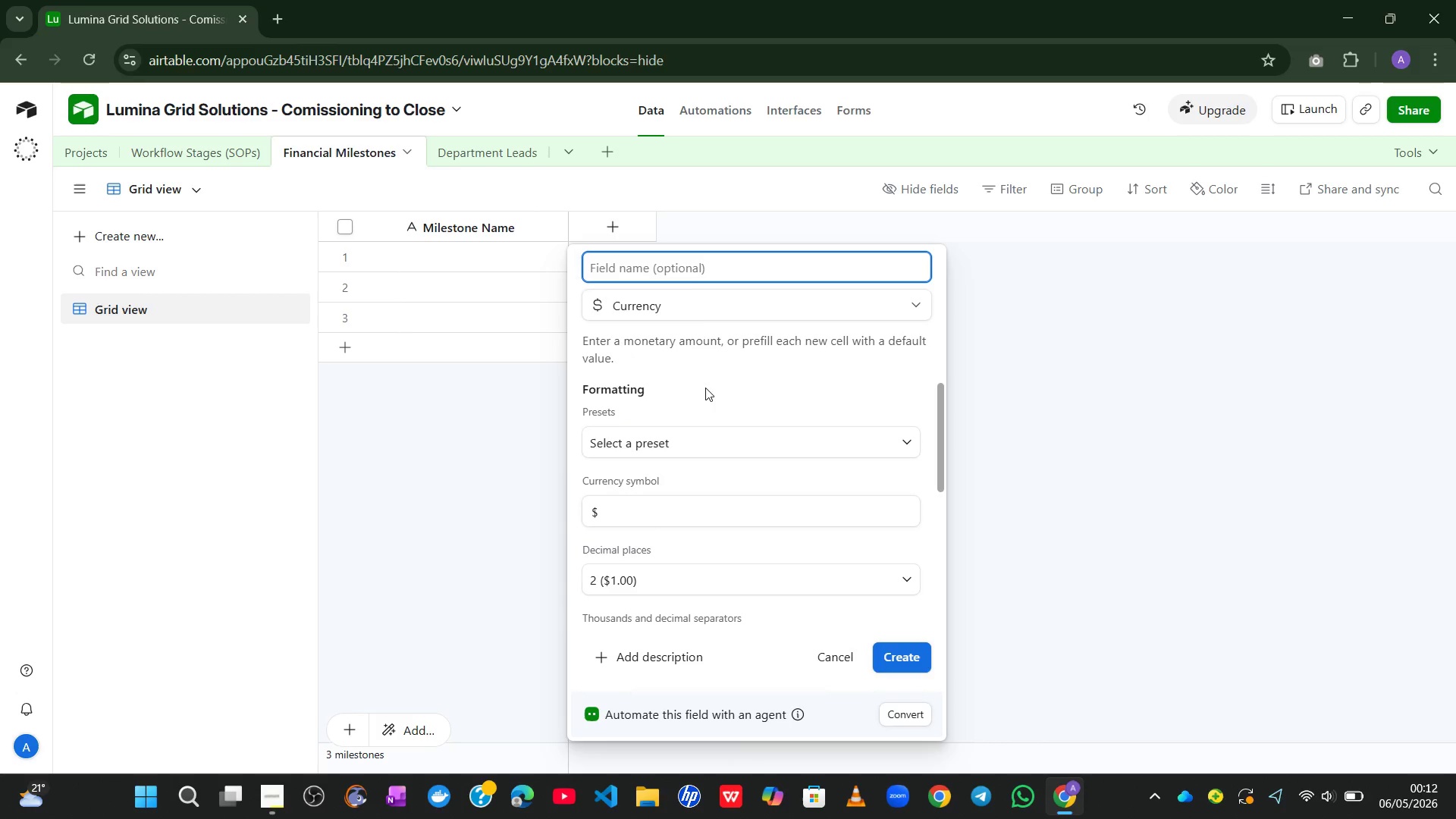 
wait(5.55)
 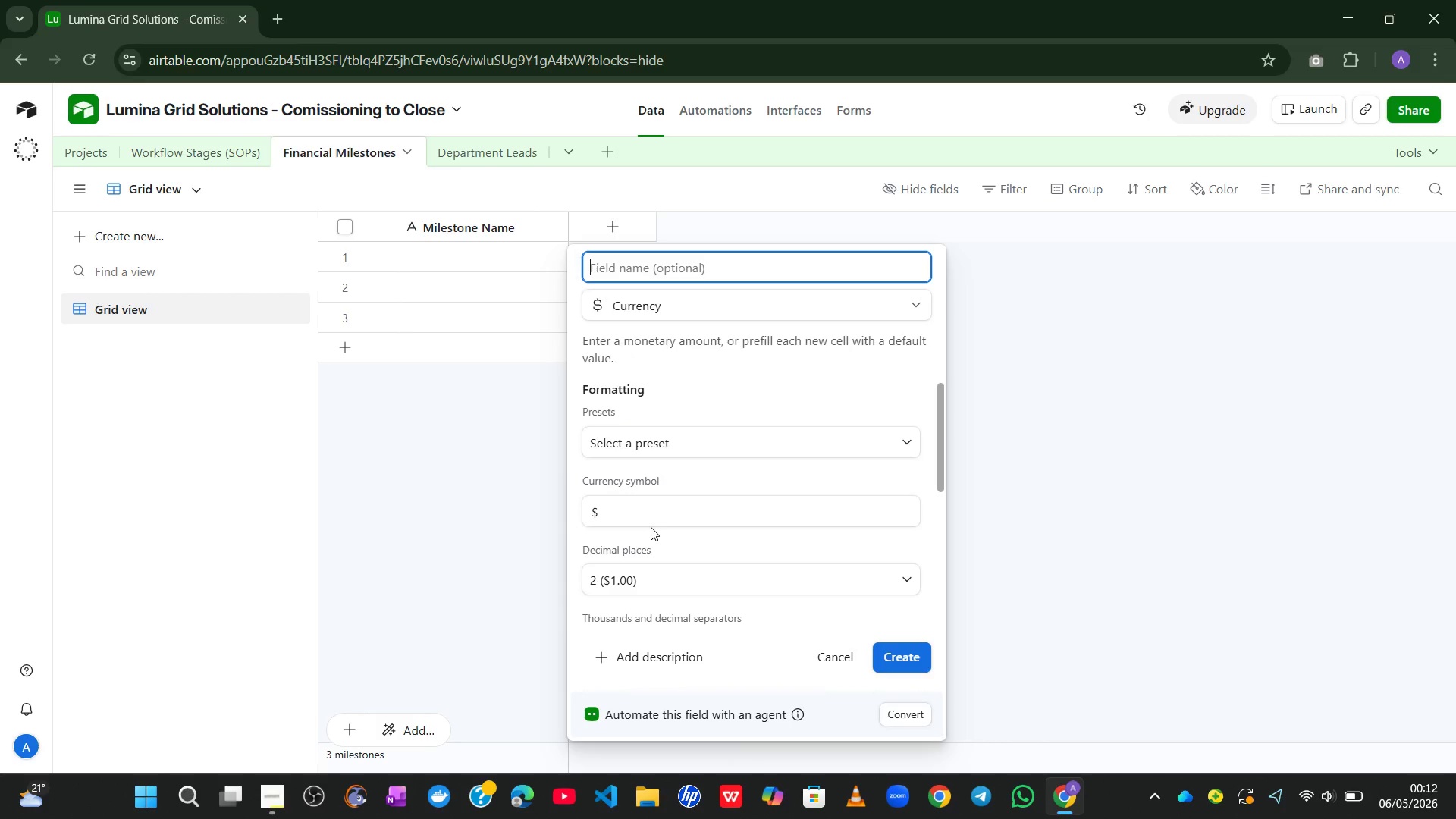 
type(Milestone Valeu)
key(Backspace)
key(Backspace)
key(Backspace)
type(lue)
 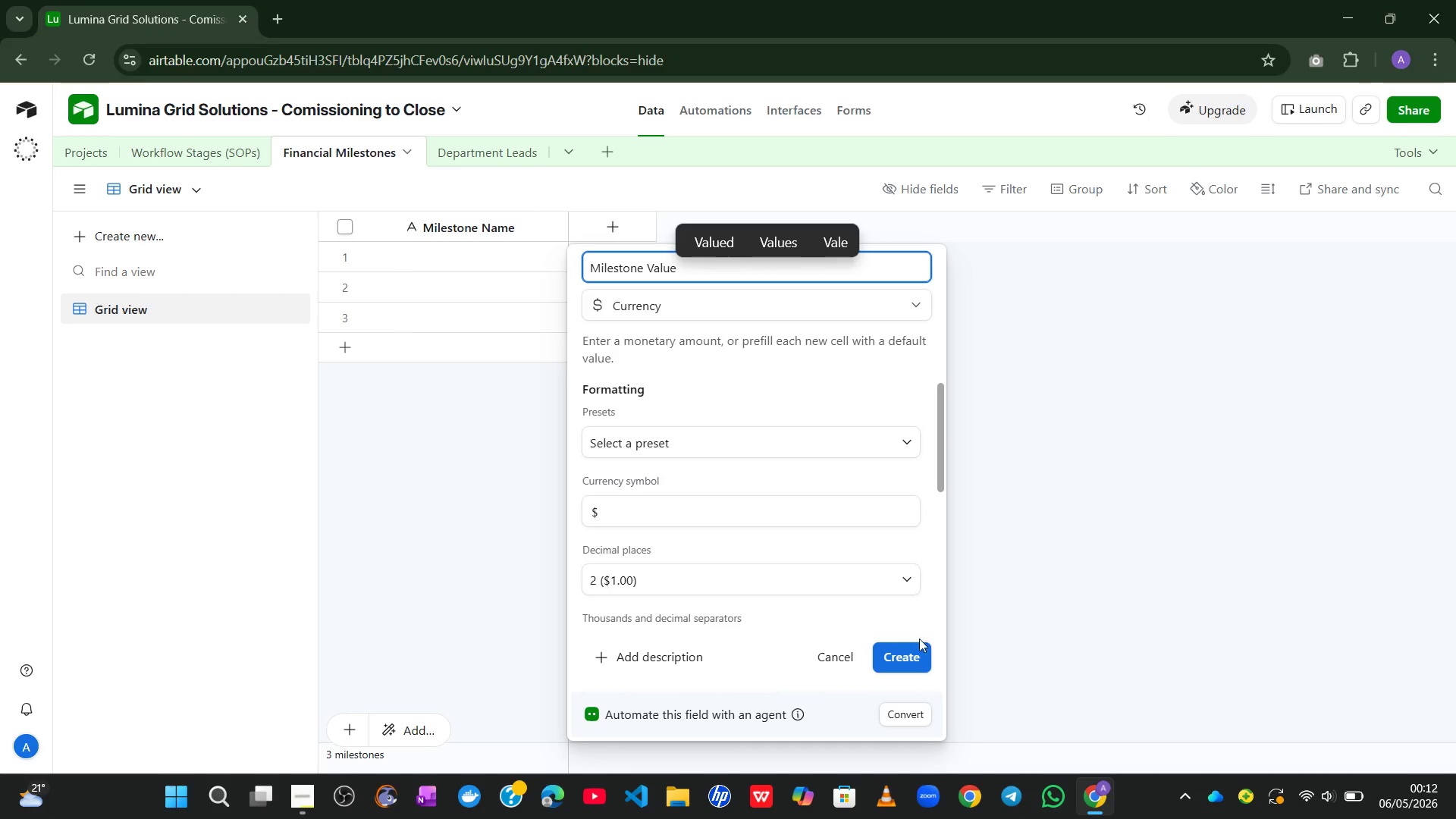 
left_click([917, 650])
 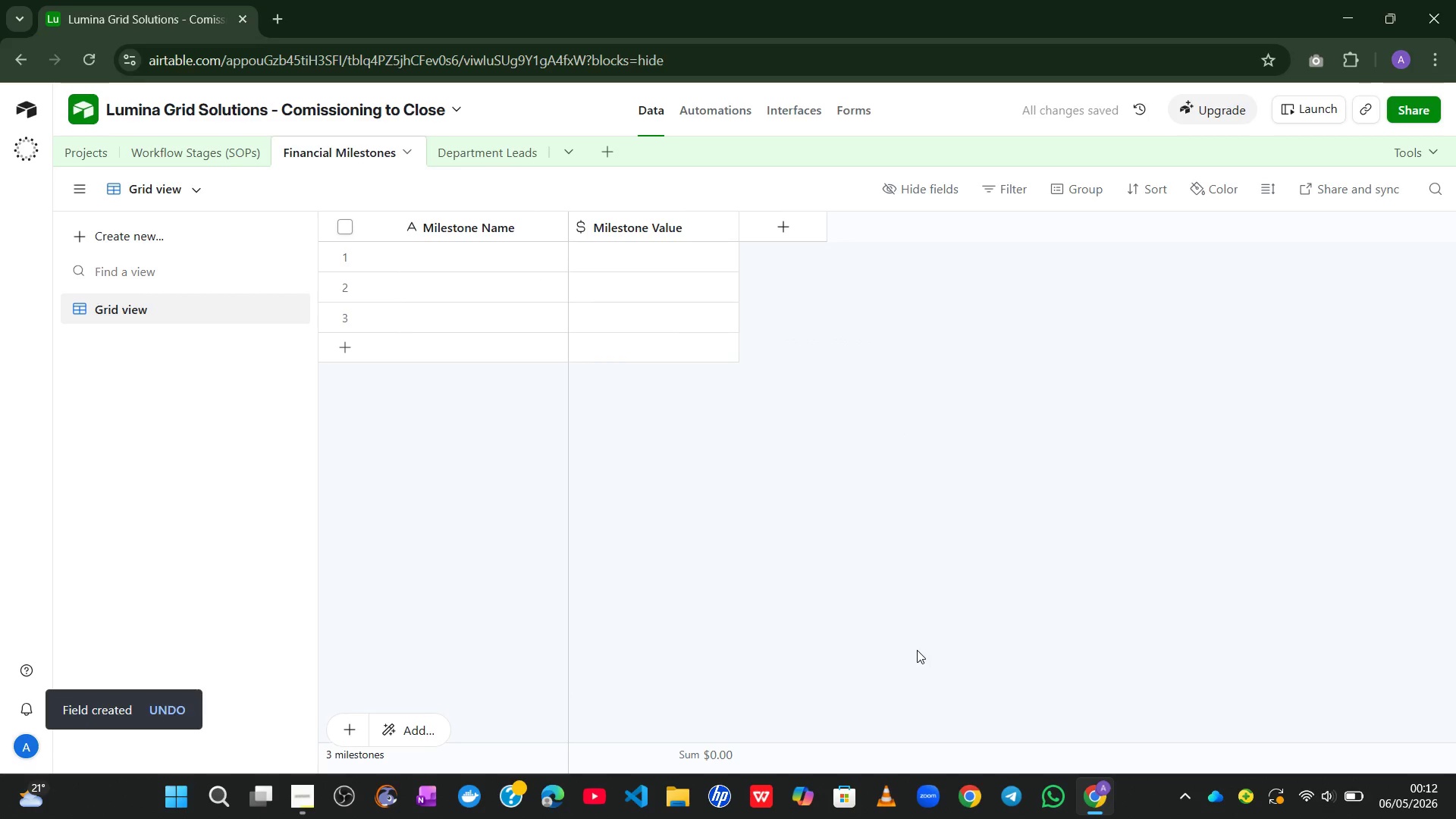 
wait(5.94)
 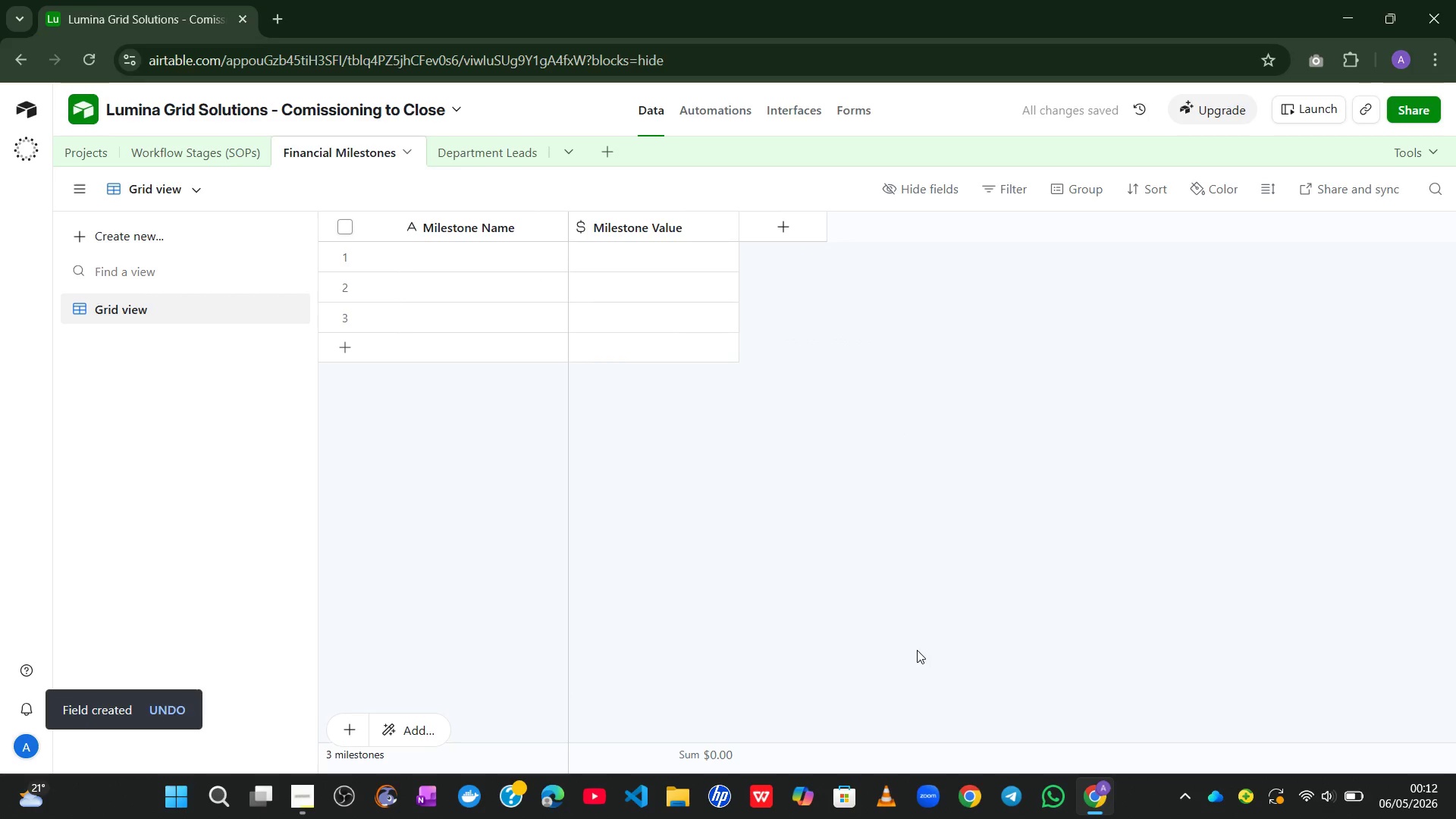 
left_click([780, 219])
 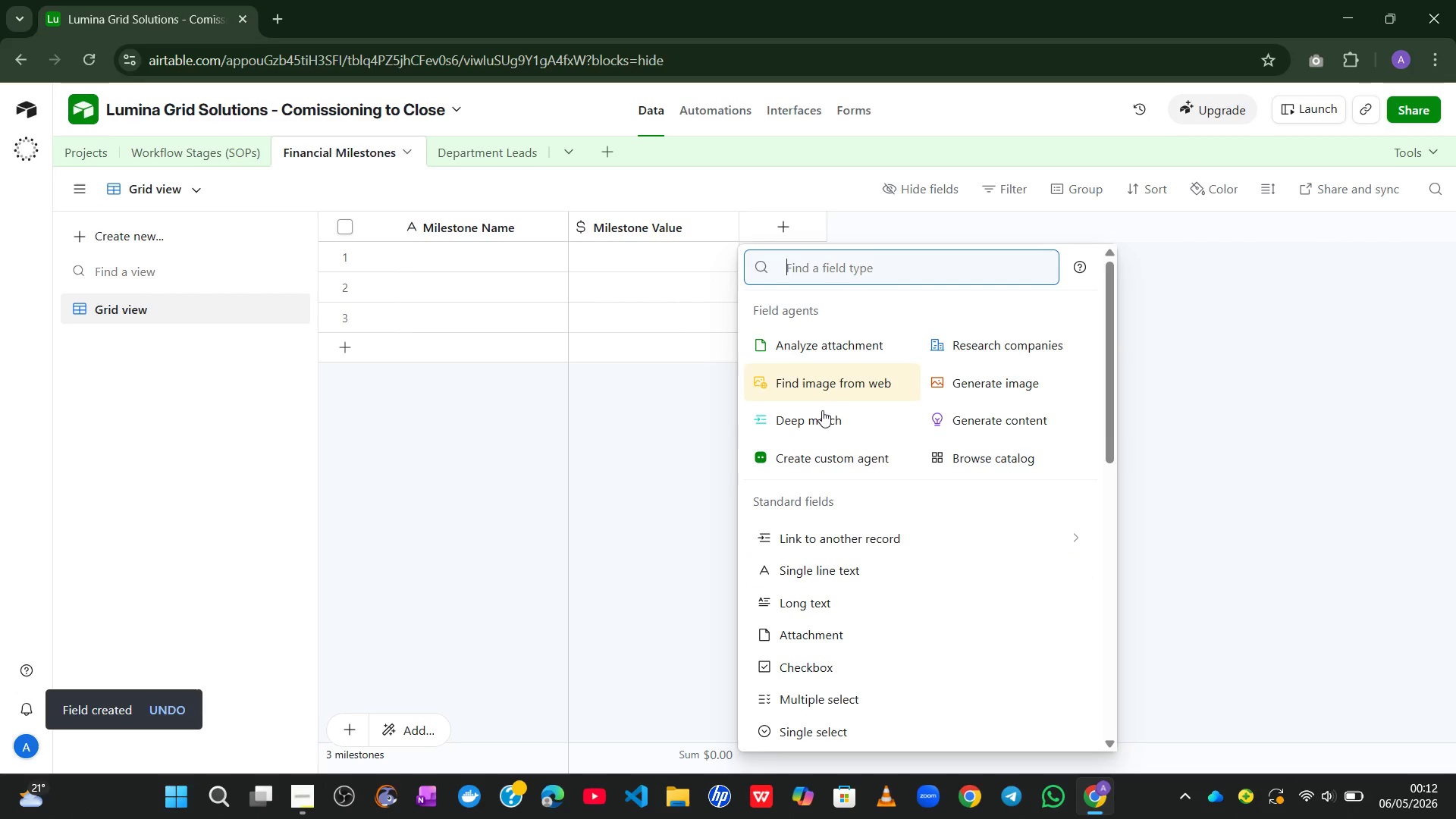 
mouse_move([836, 449])
 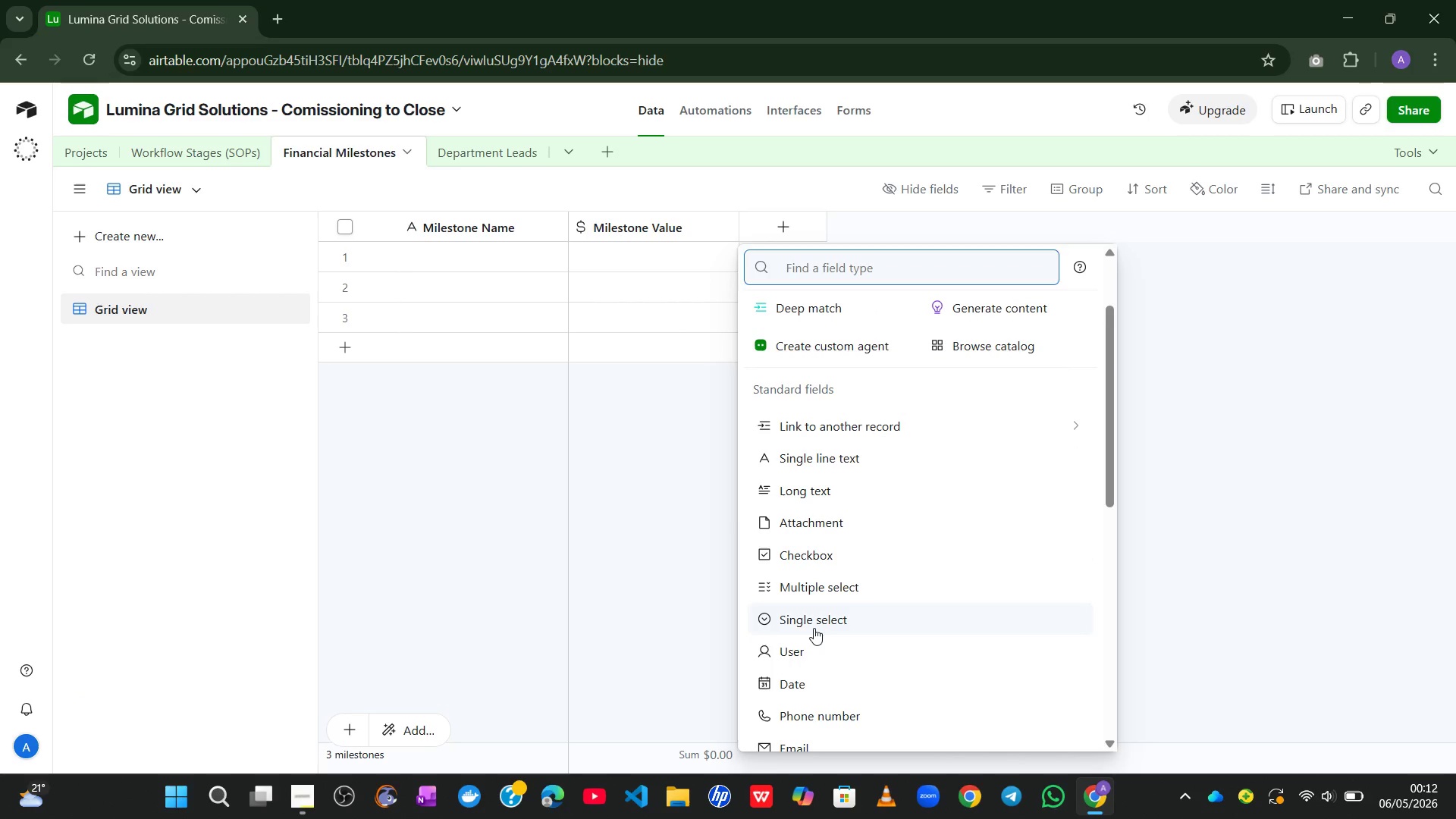 
left_click([814, 628])
 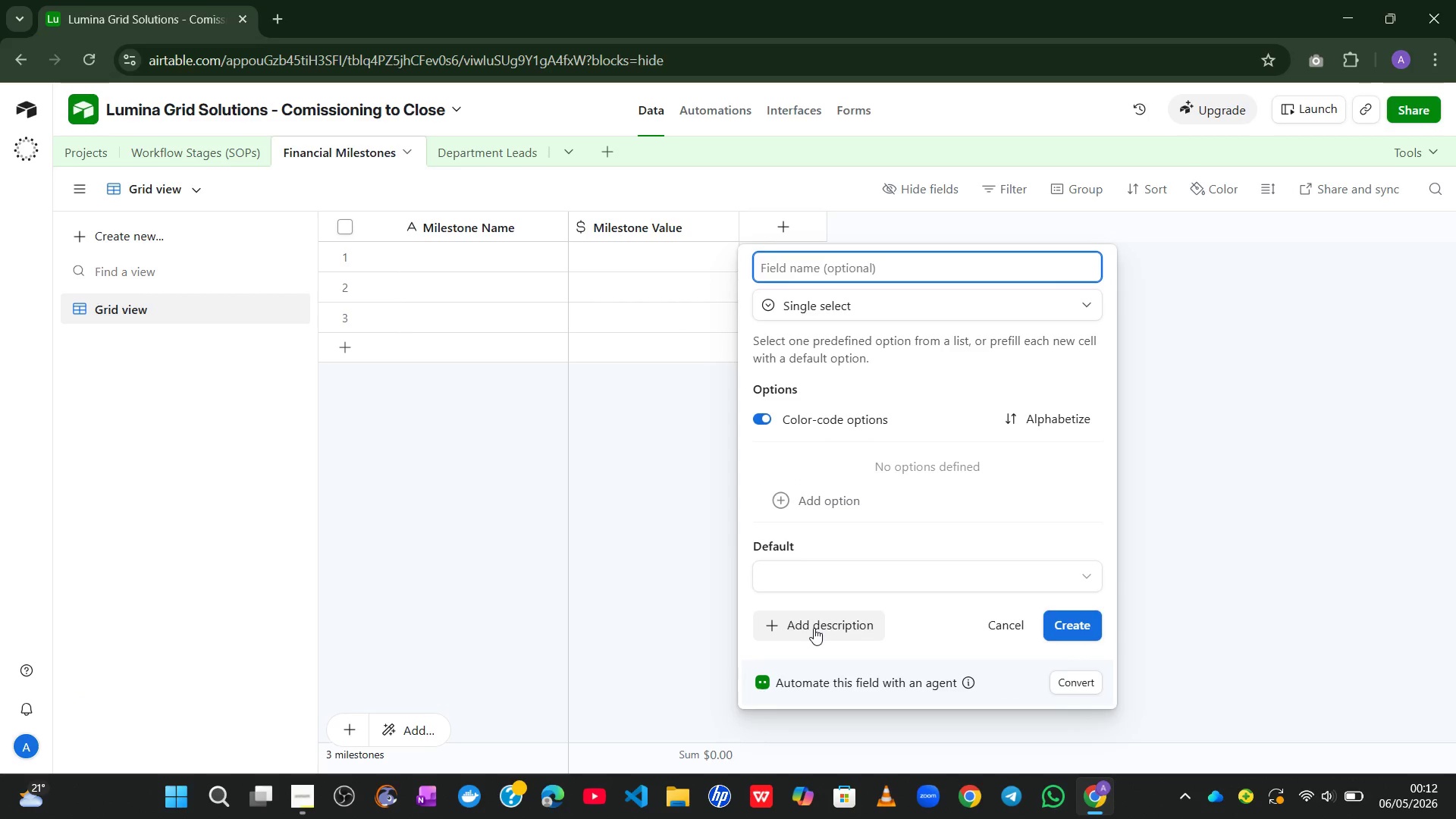 
type(Payment Status)
 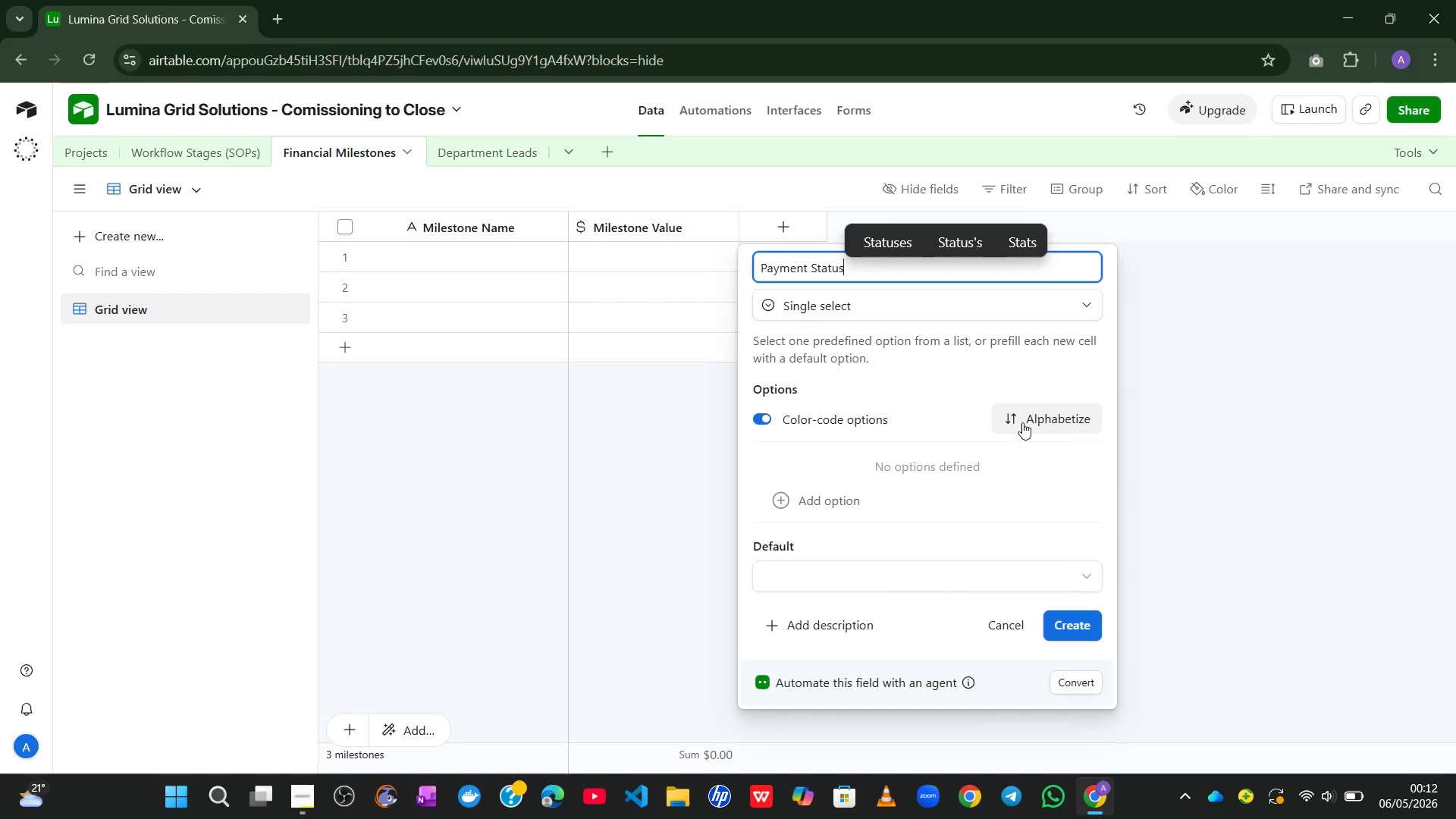 
wait(8.22)
 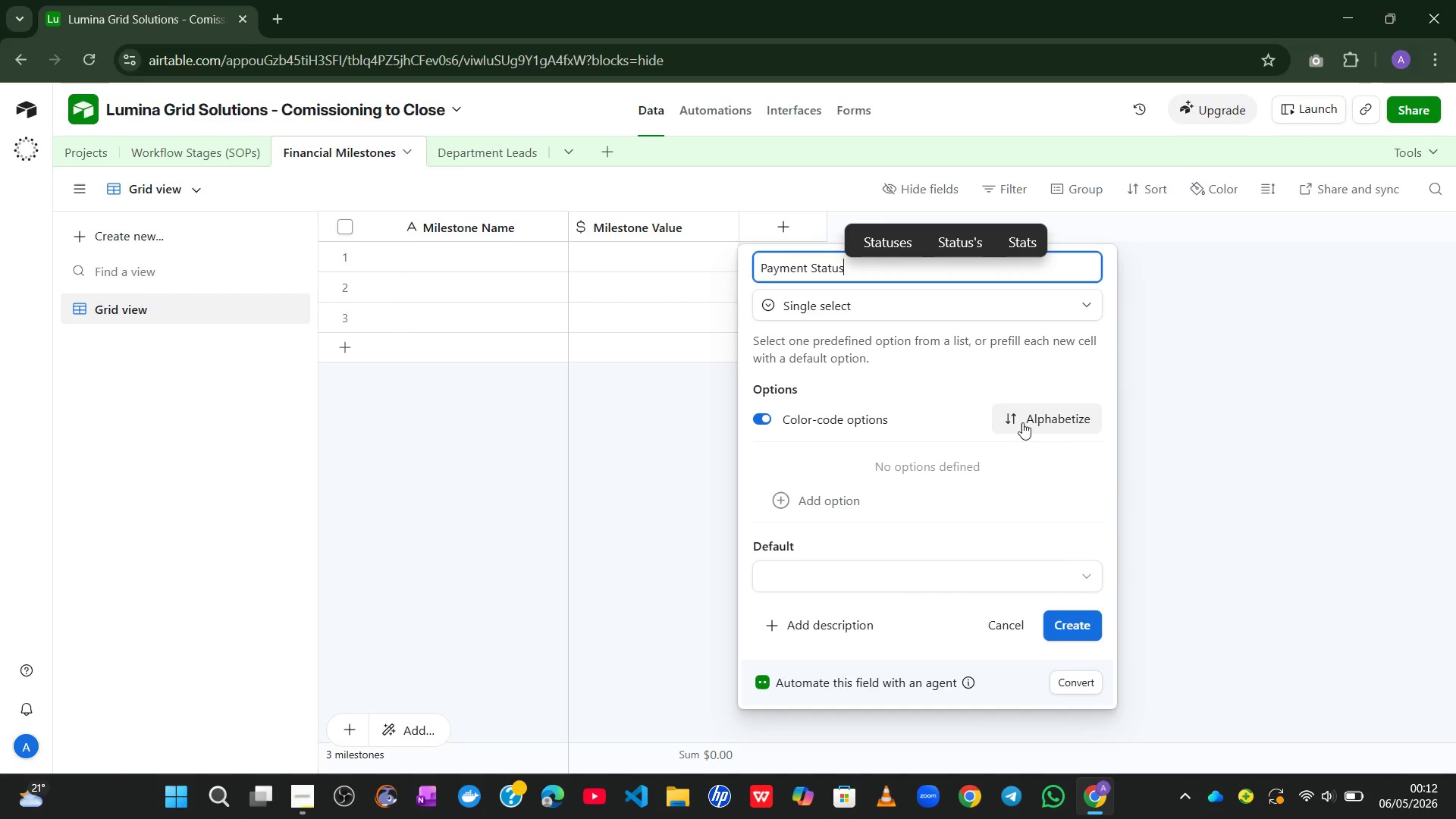 
left_click([834, 508])
 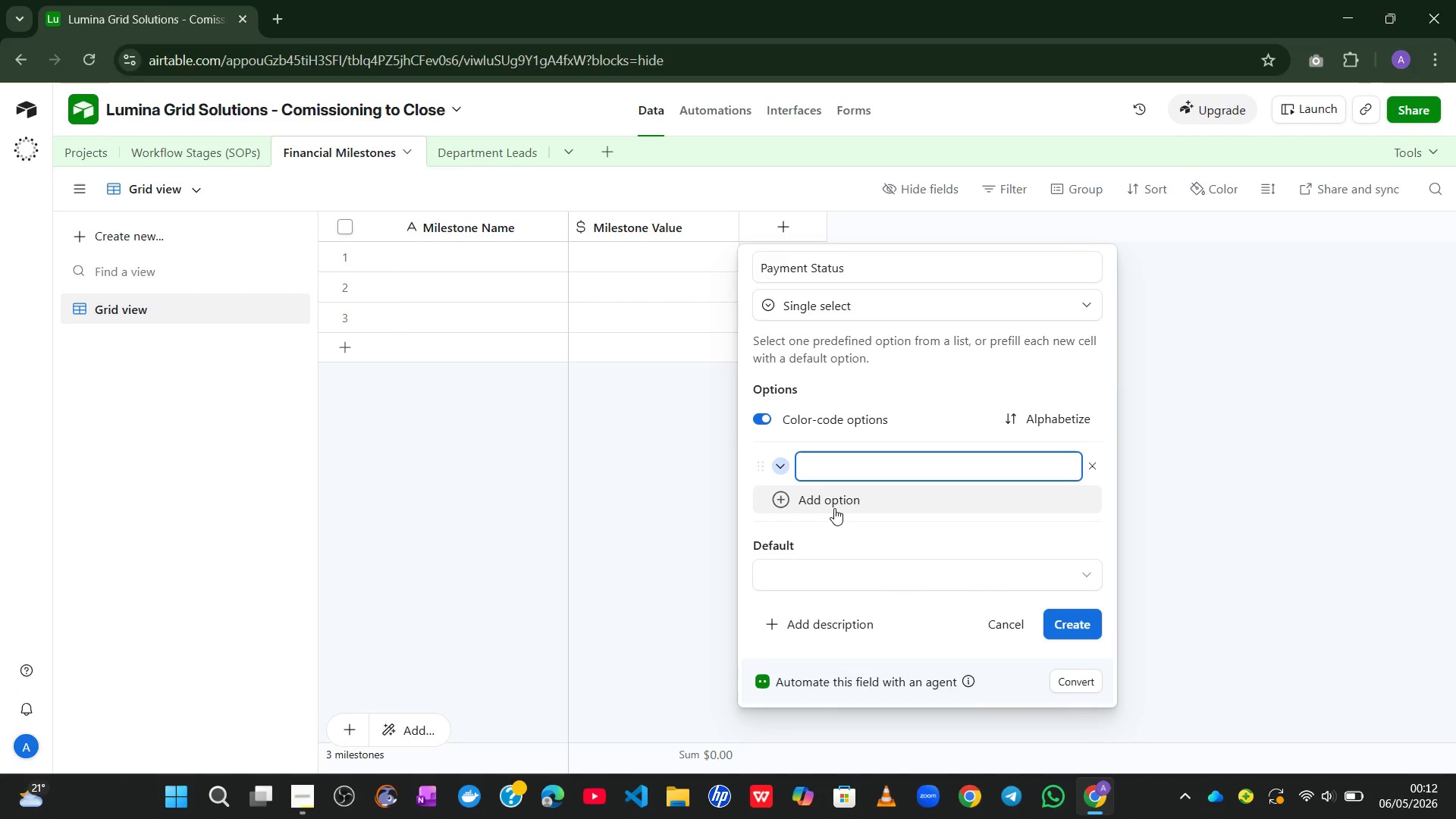 
type(Paid)
 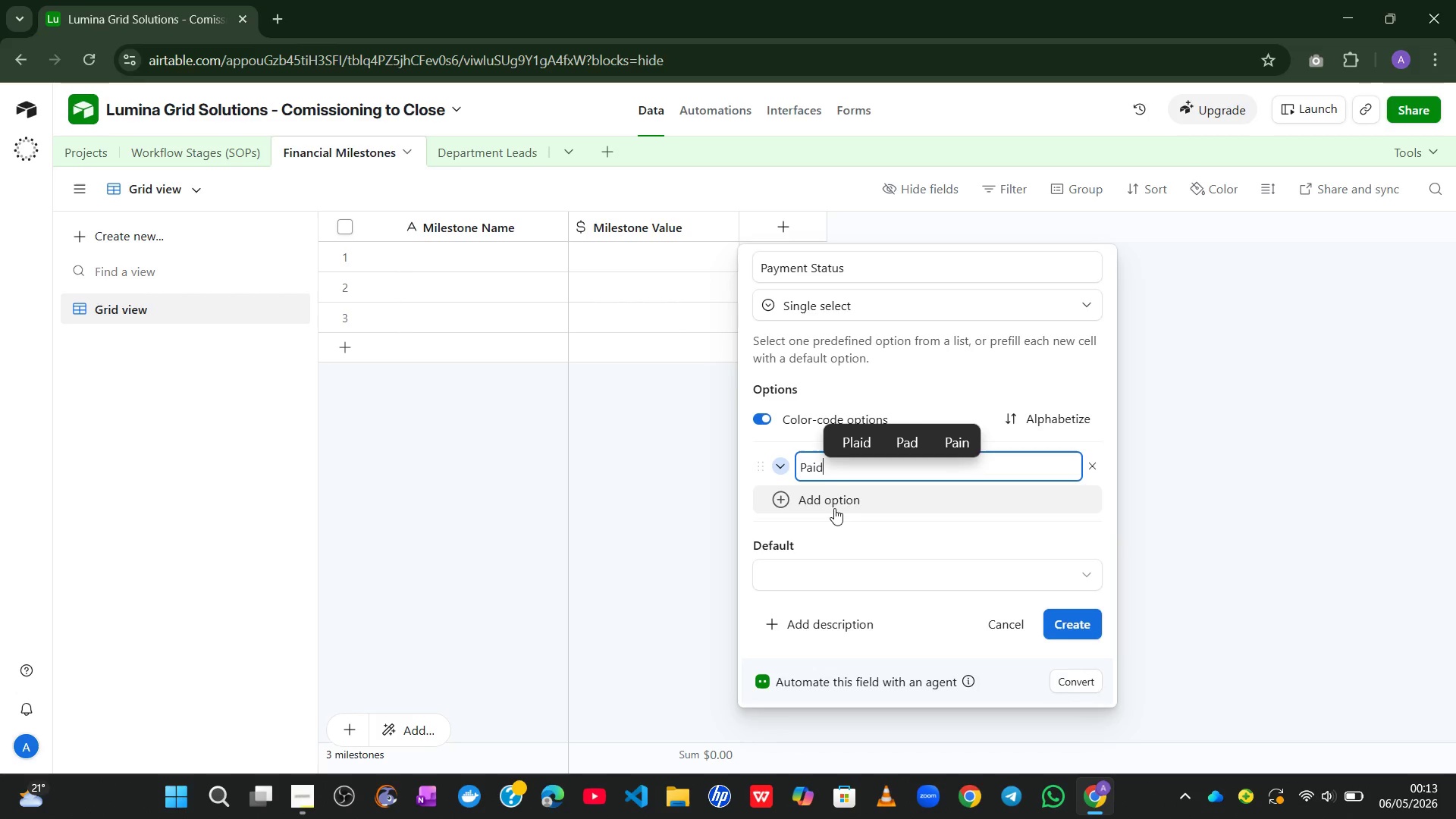 
key(Enter)
 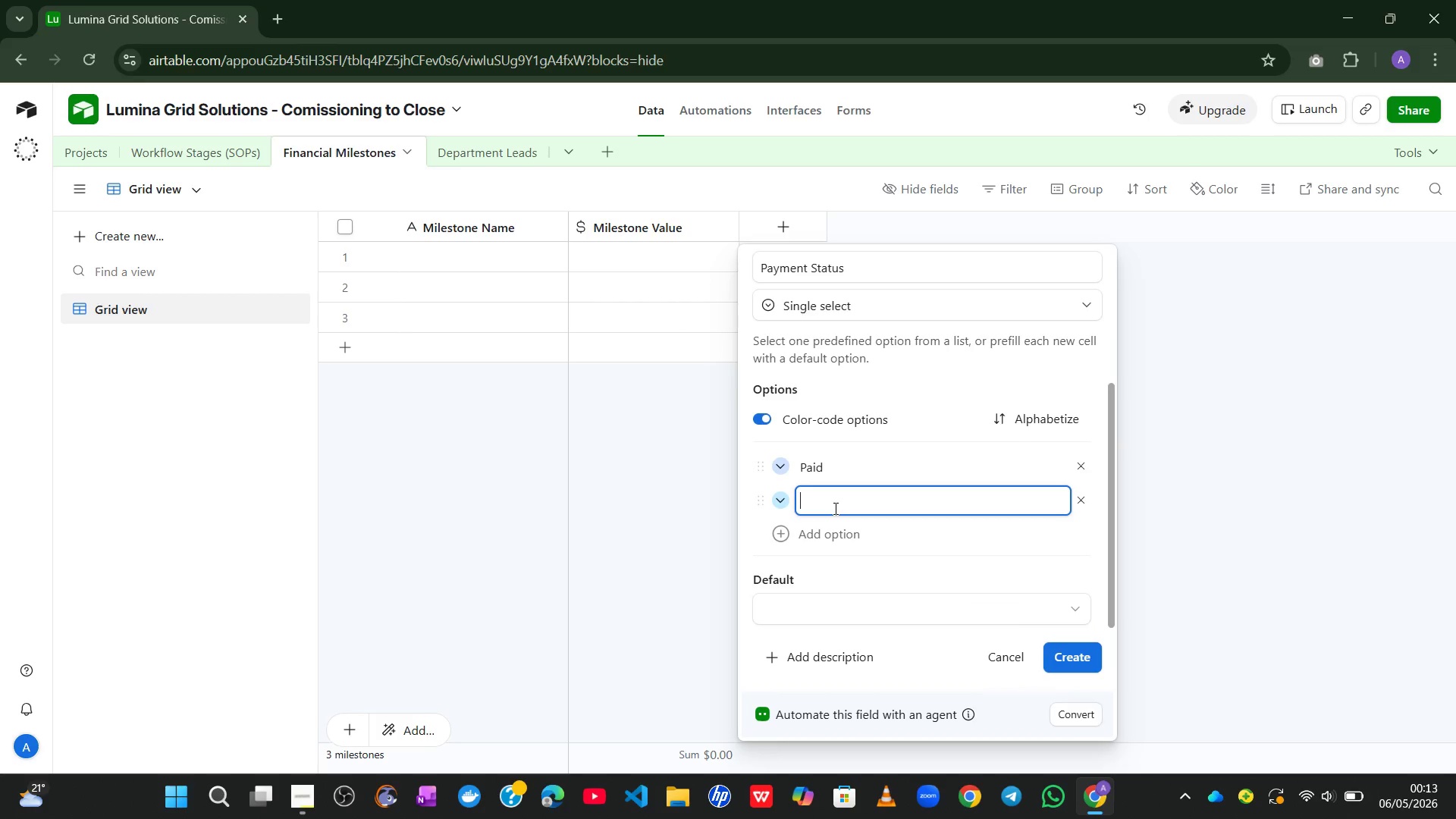 
type(Unpaid)
 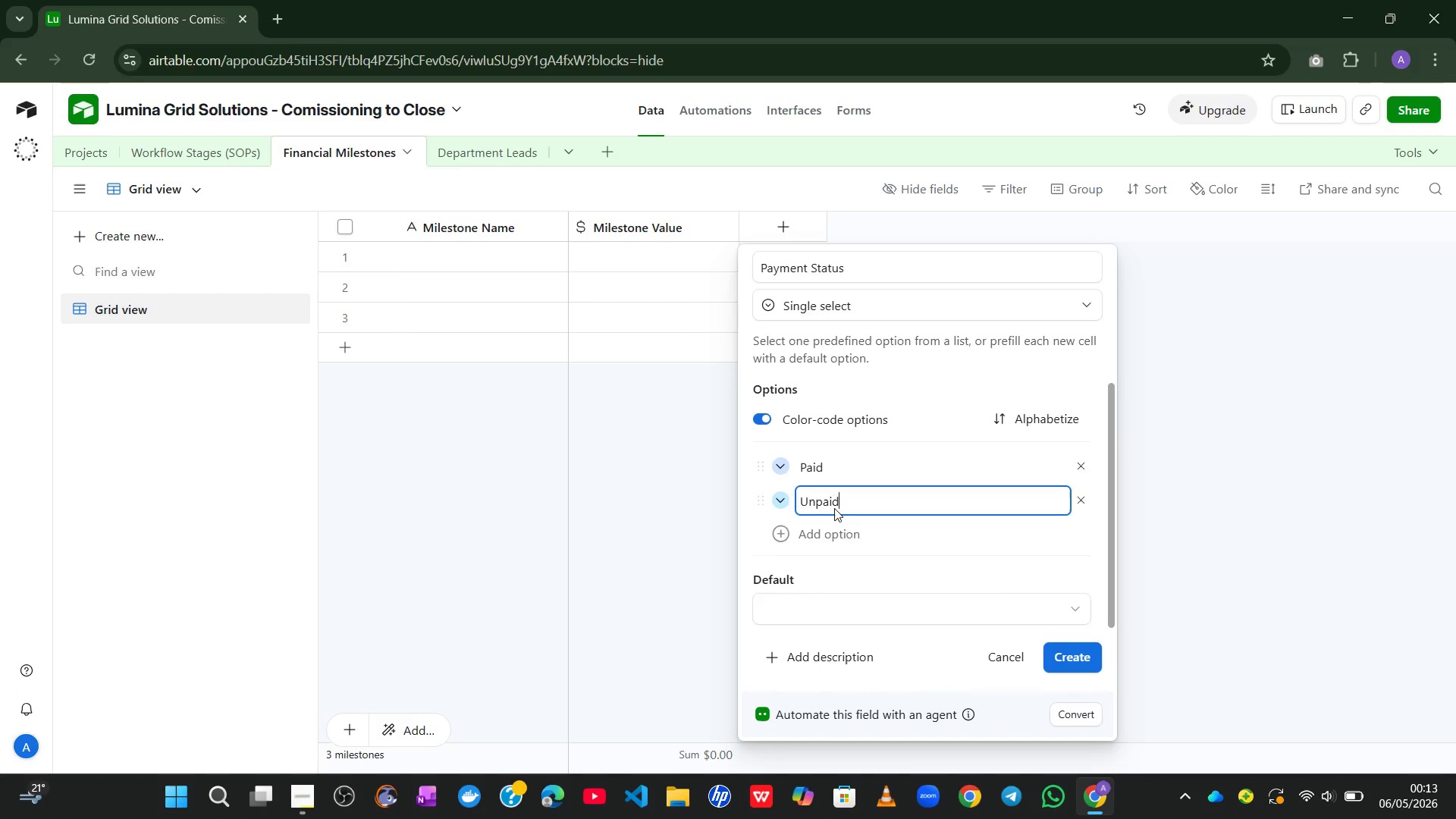 
key(Enter)
 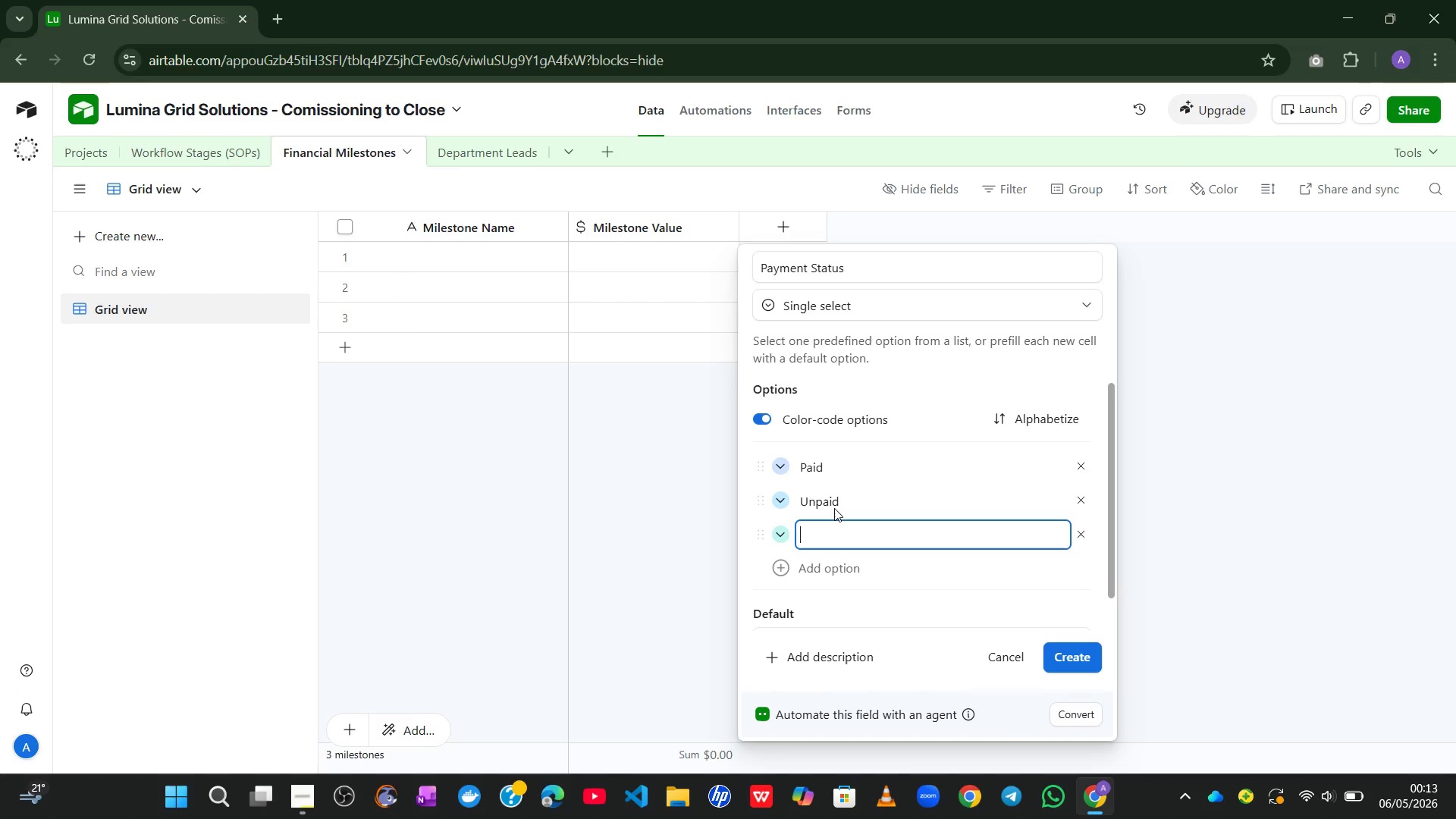 
type(Partial)
 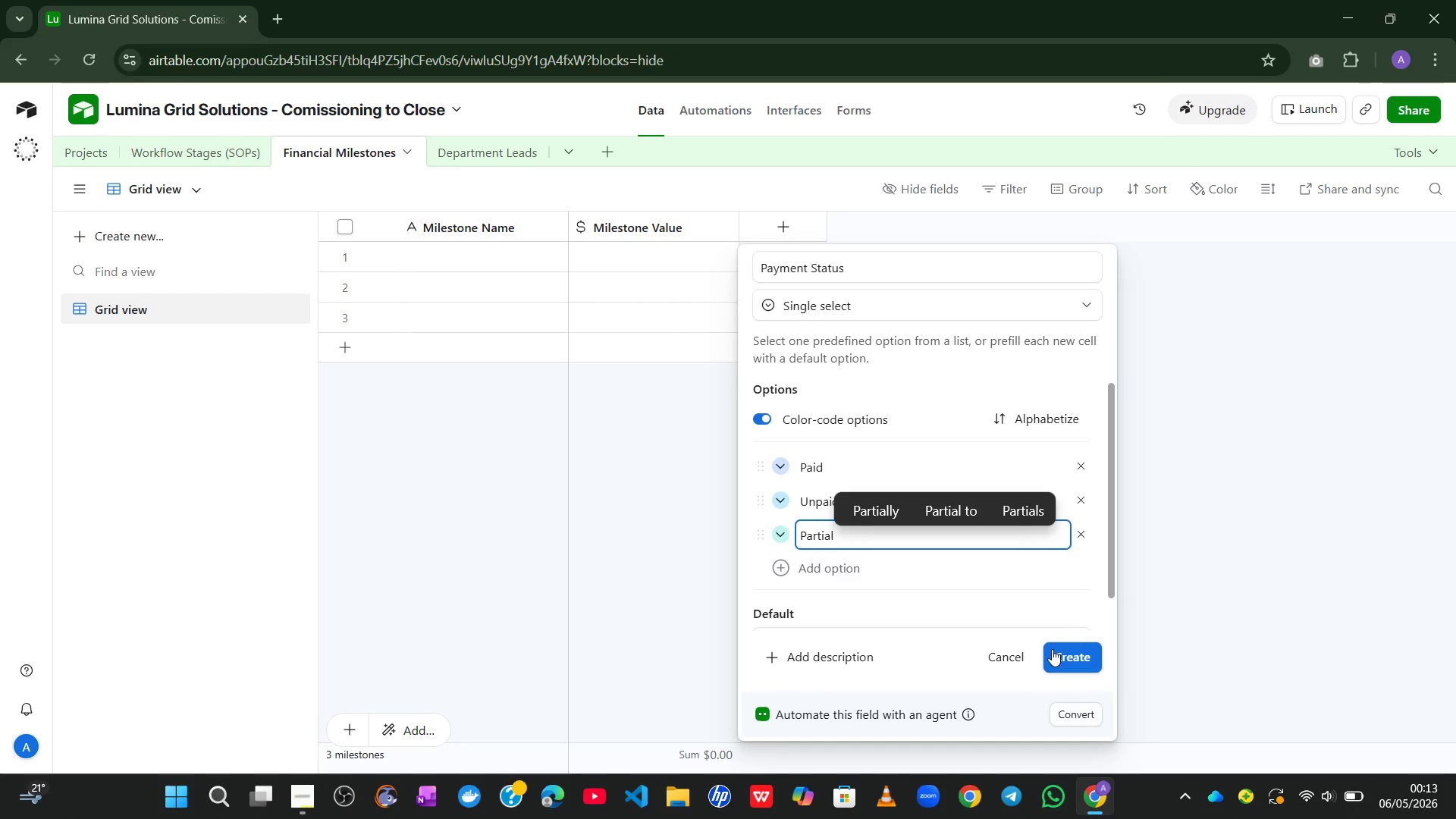 
left_click([1064, 657])
 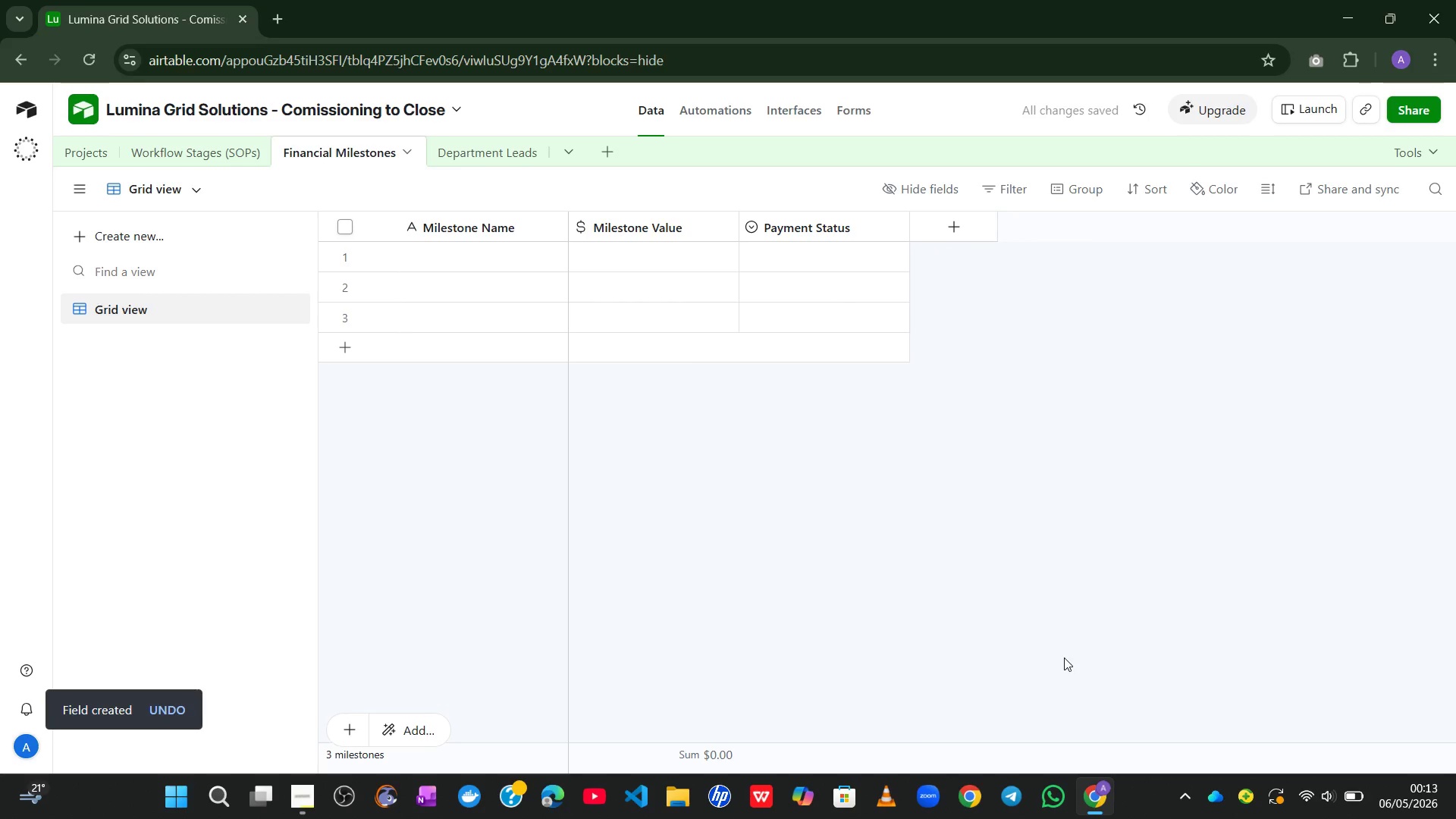 
wait(7.95)
 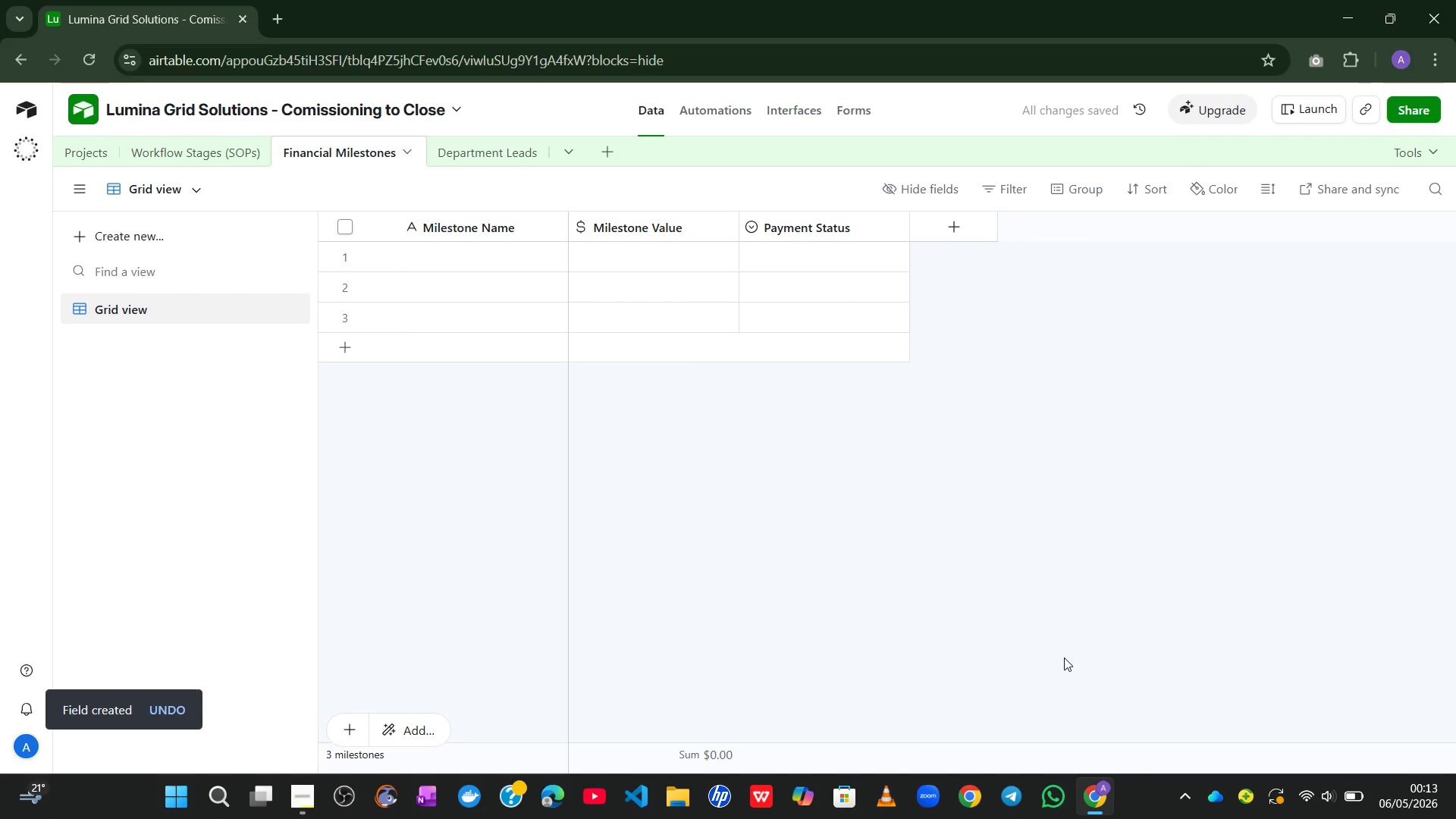 
left_click([935, 222])
 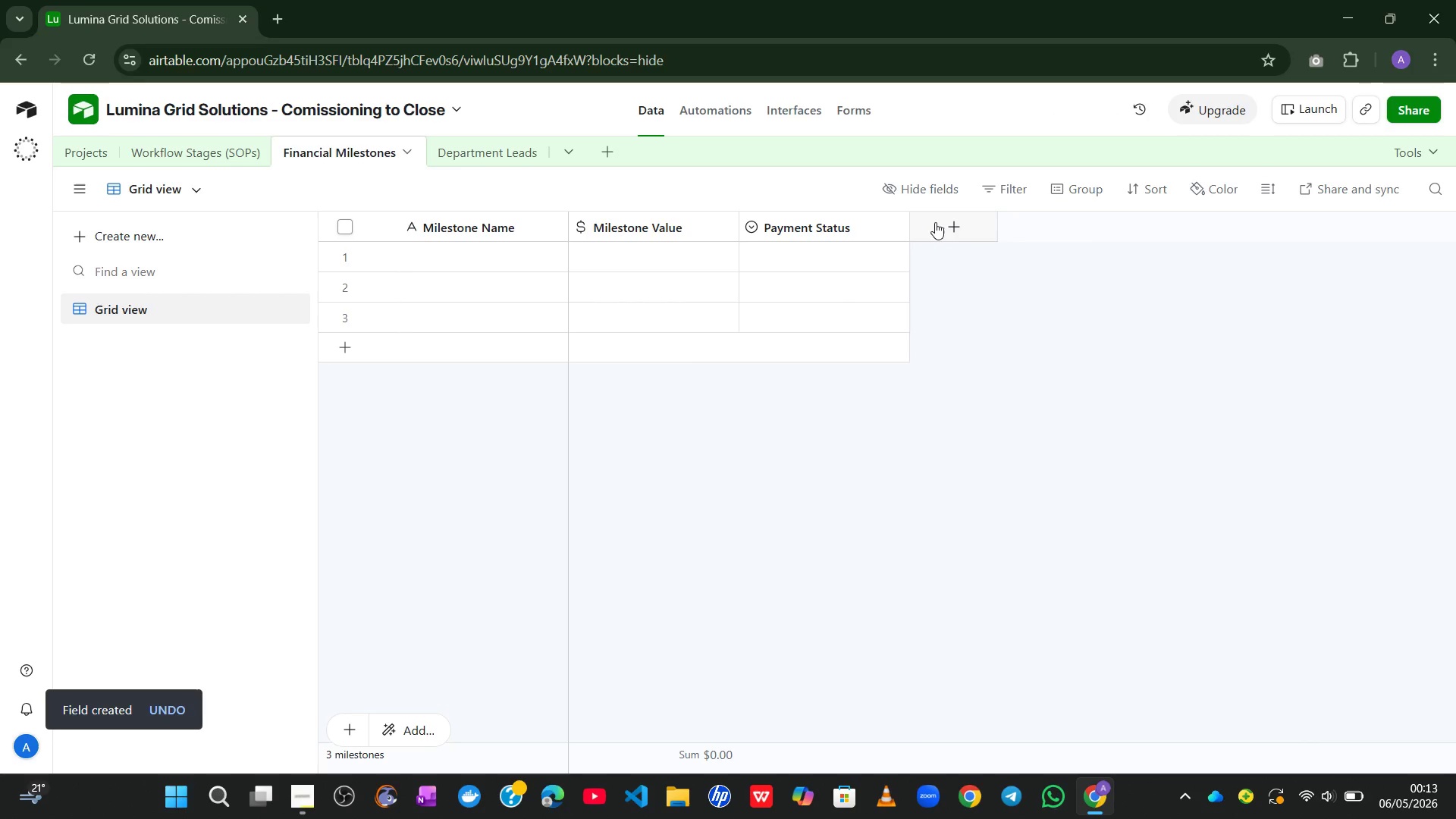 
mouse_move([952, 242])
 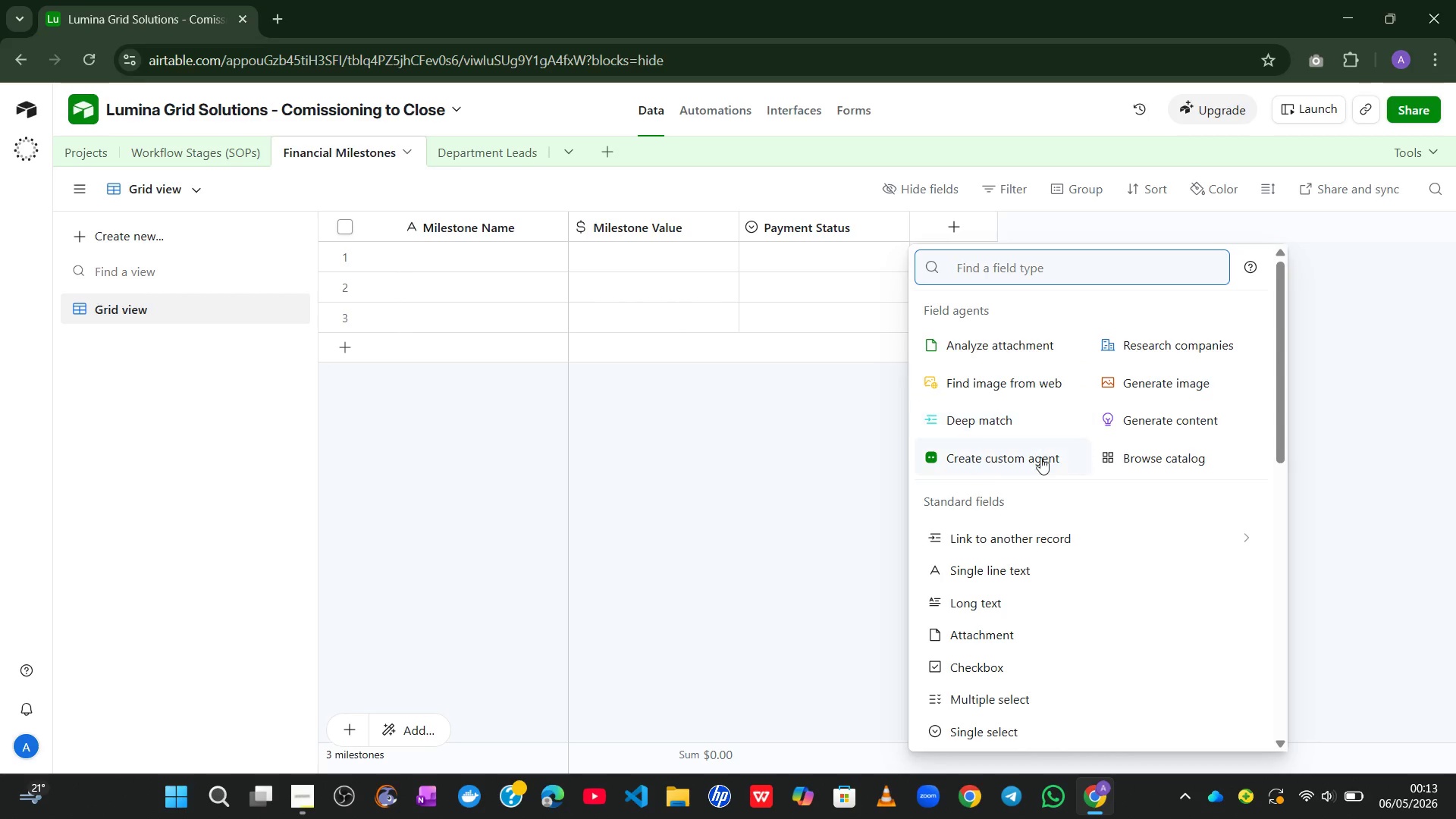 
wait(6.88)
 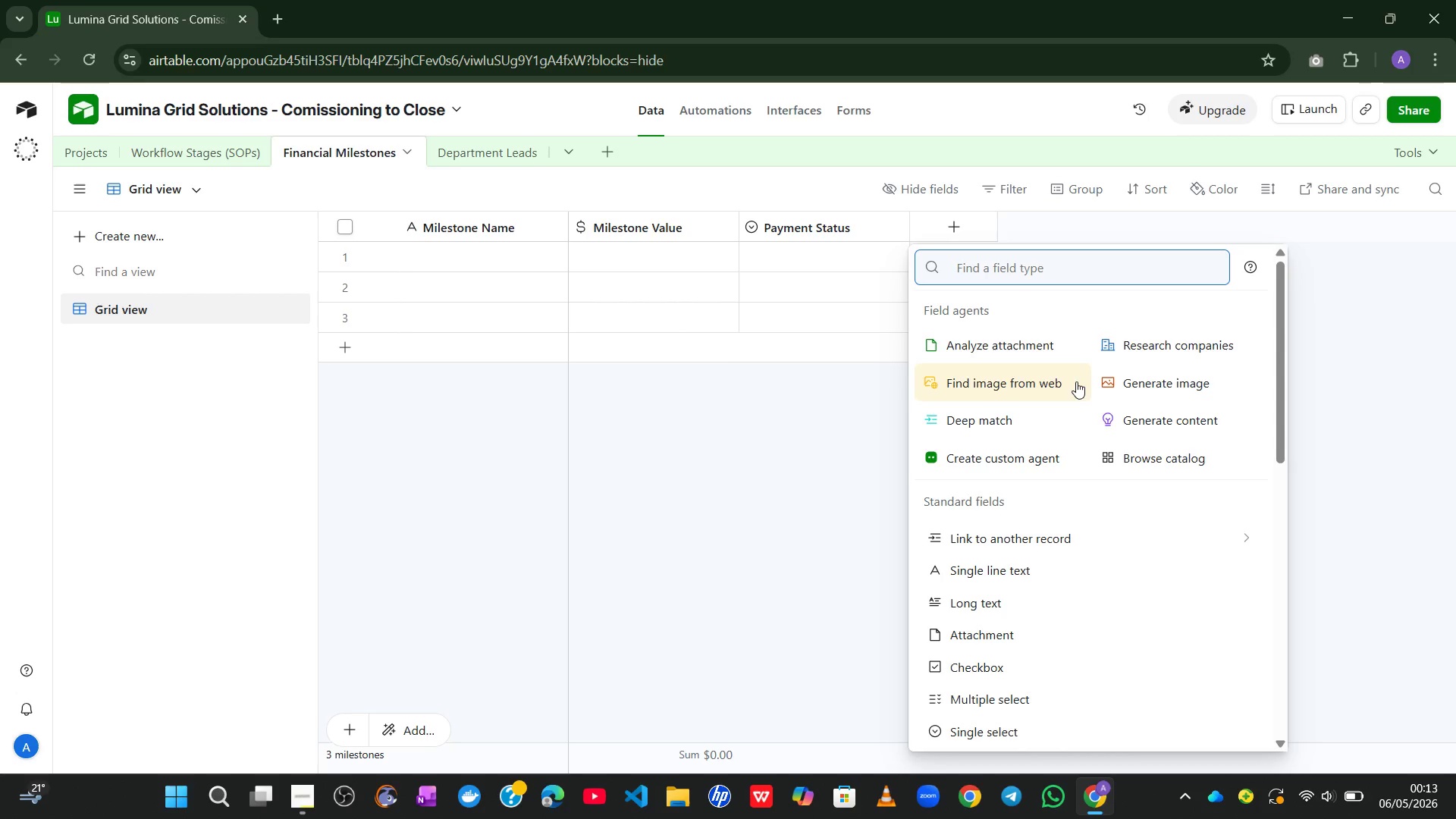 
left_click([1046, 538])
 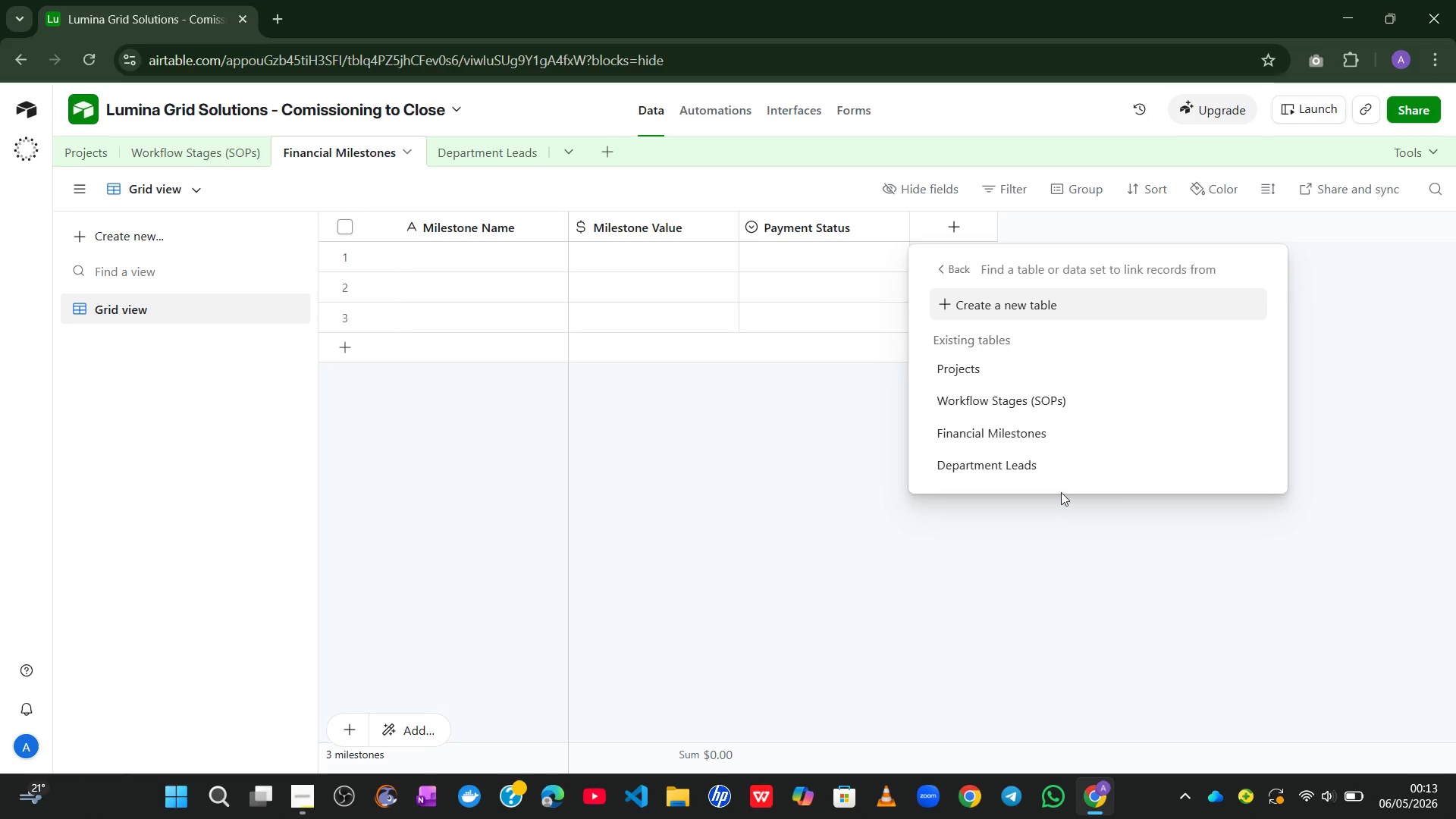 
left_click([988, 362])
 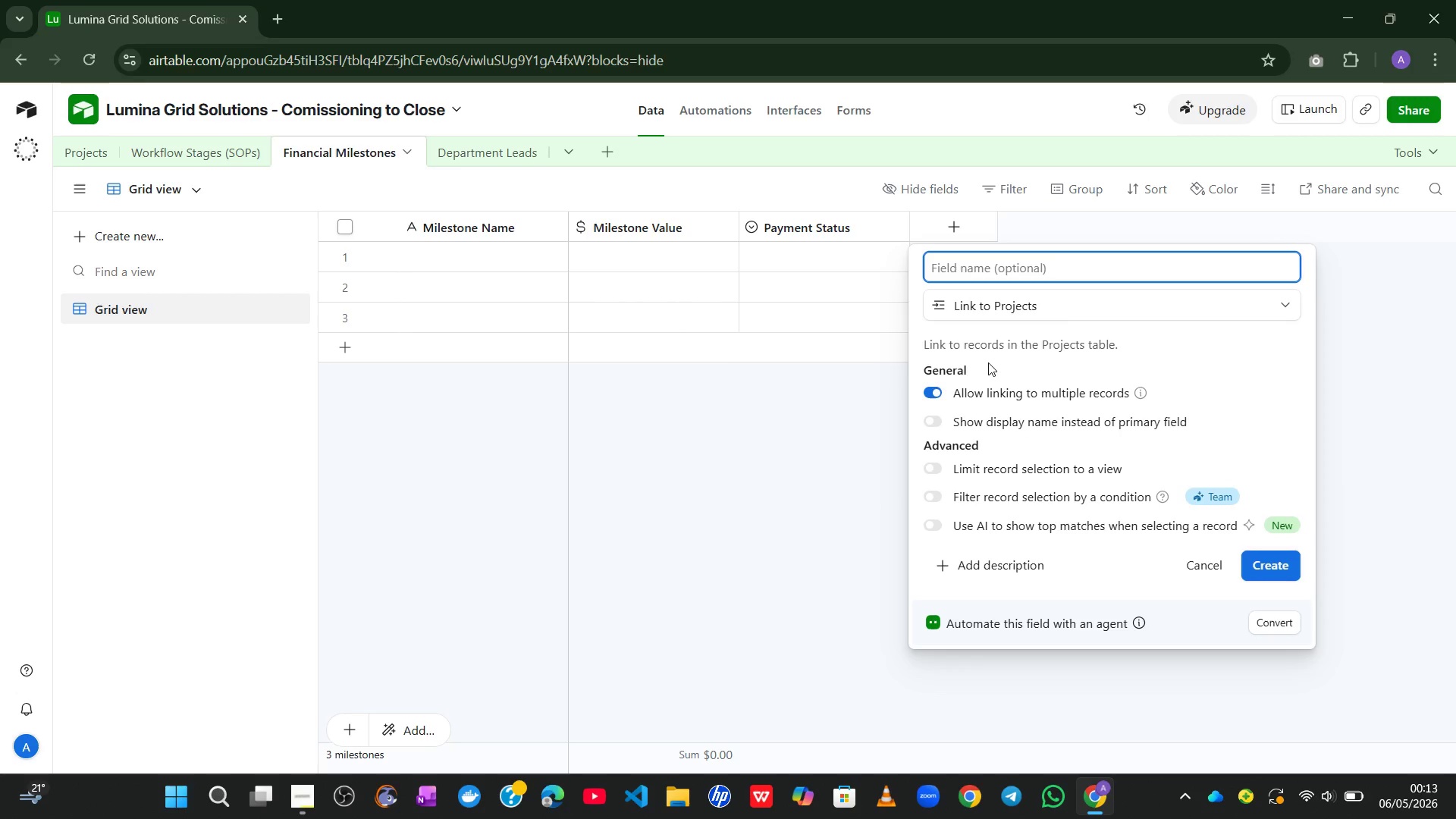 
type(Project)
 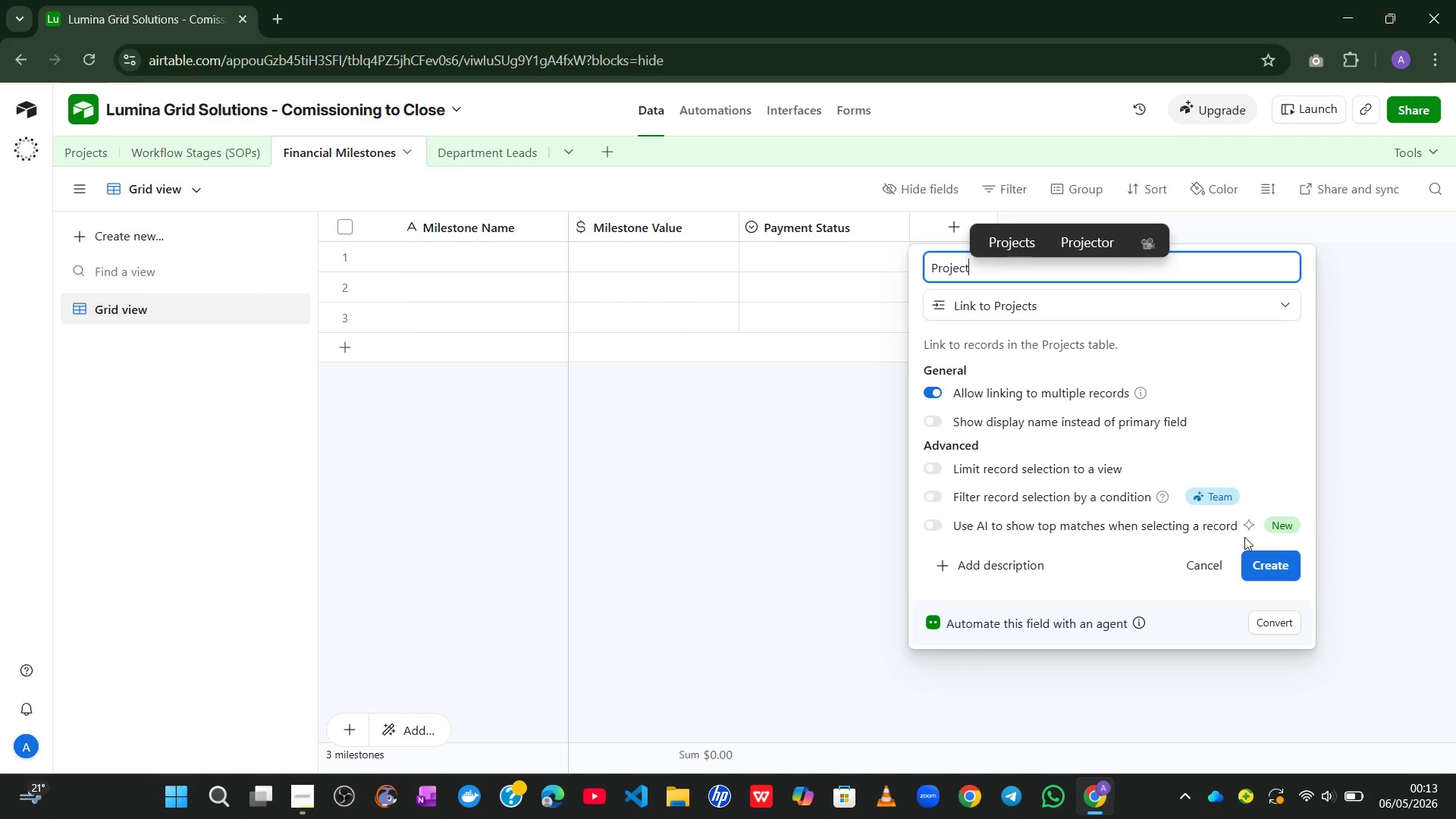 
left_click([1287, 560])
 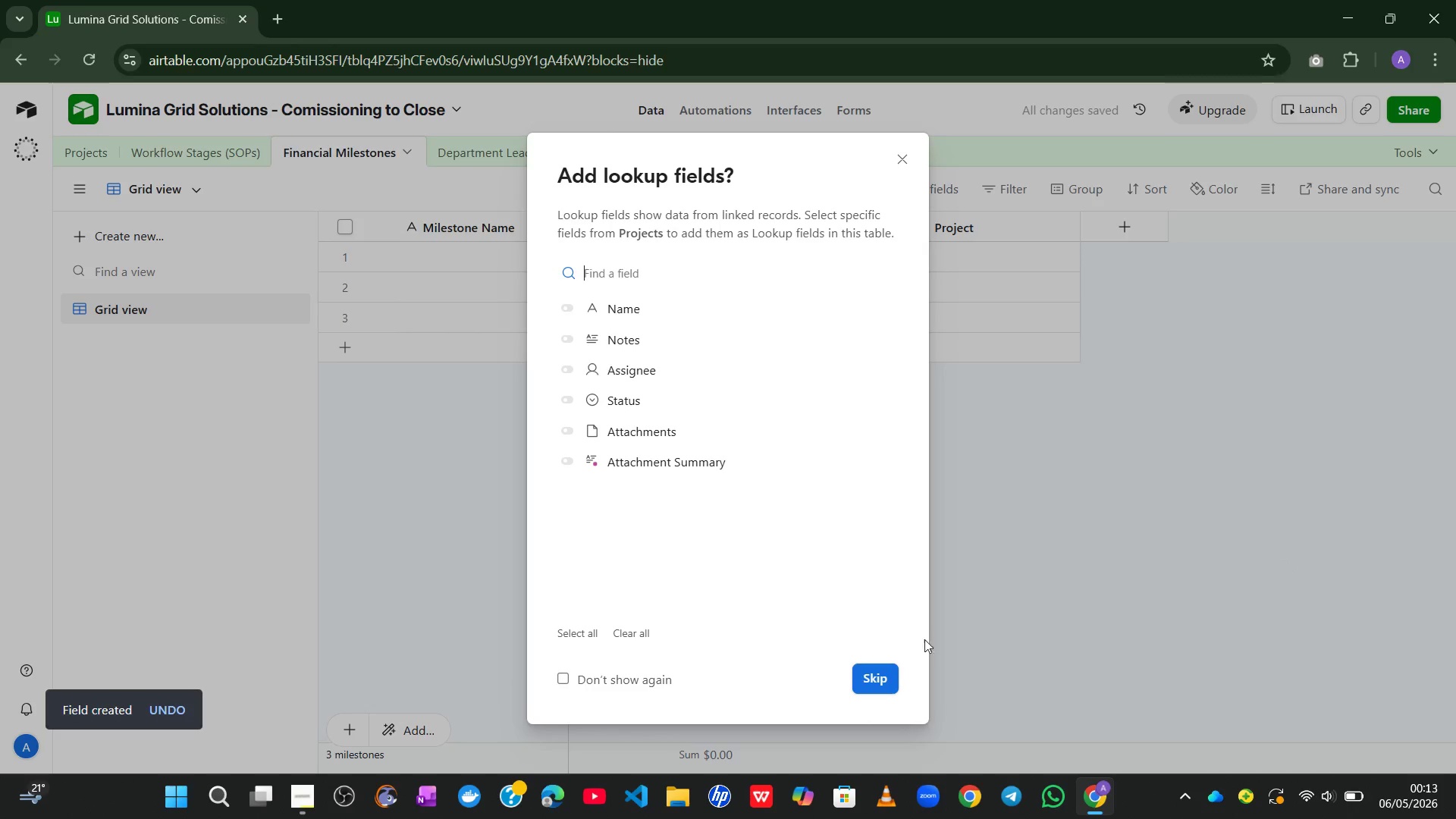 
left_click([871, 673])
 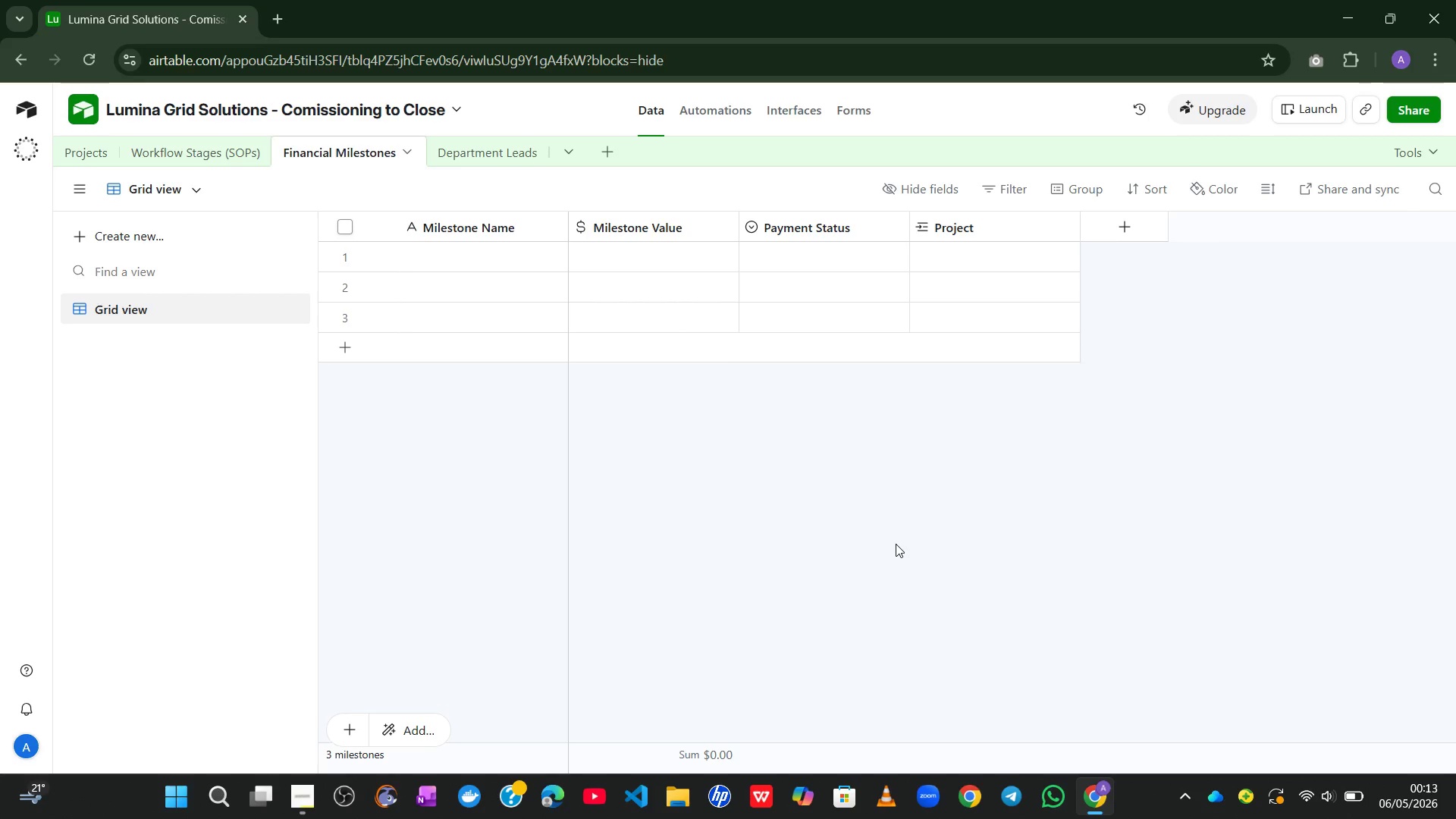 
wait(19.5)
 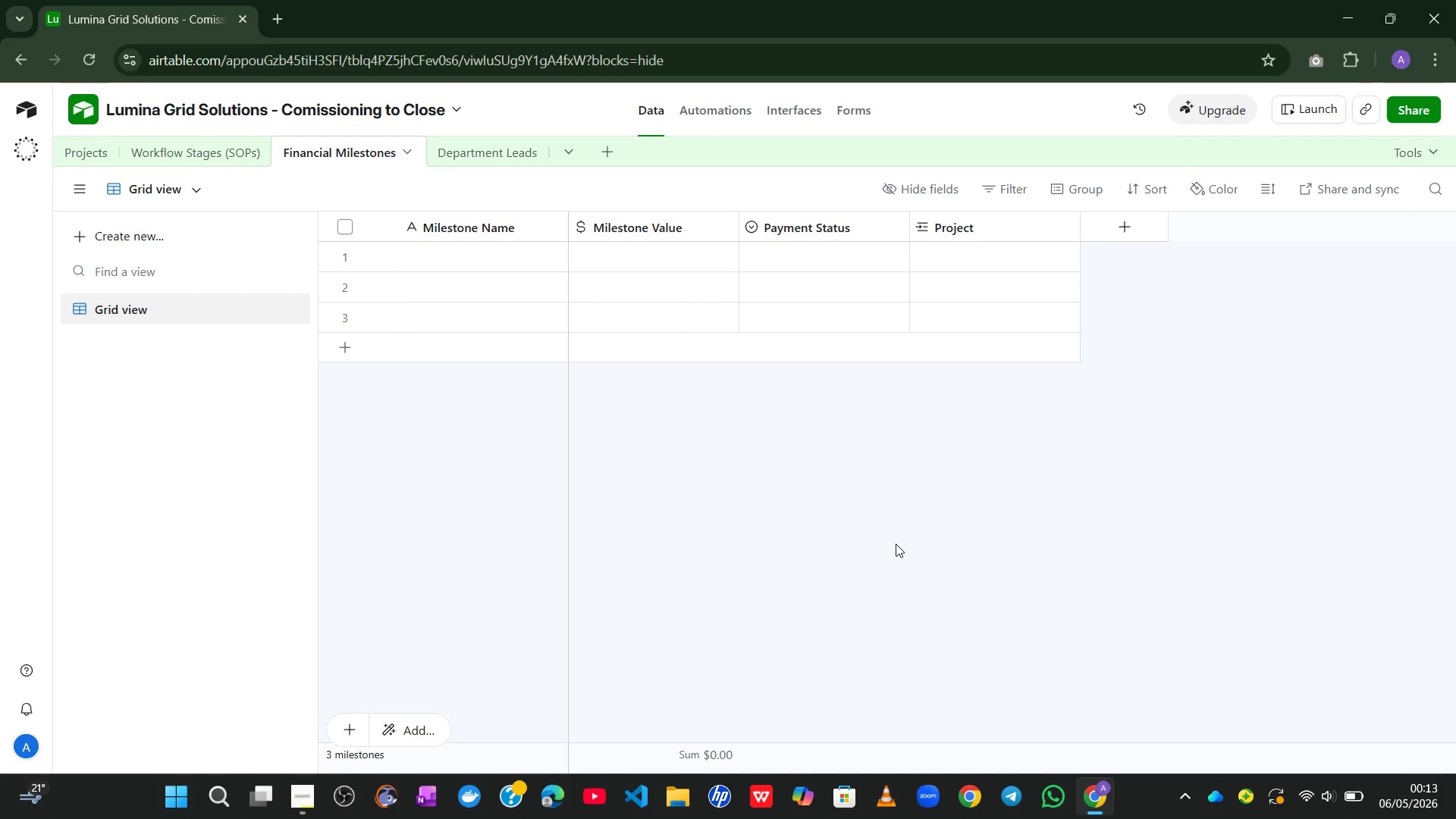 
left_click([72, 149])
 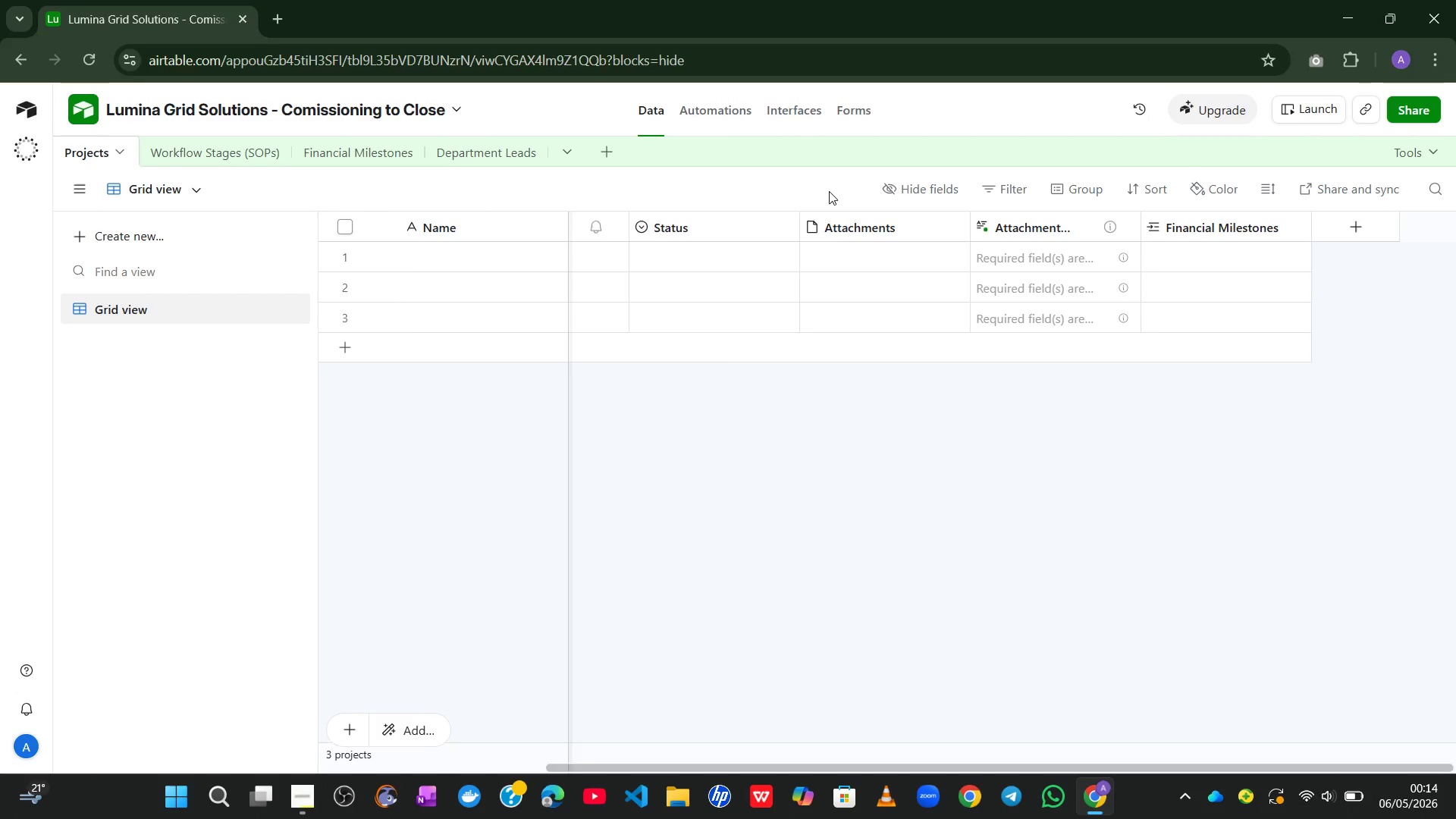 
wait(5.12)
 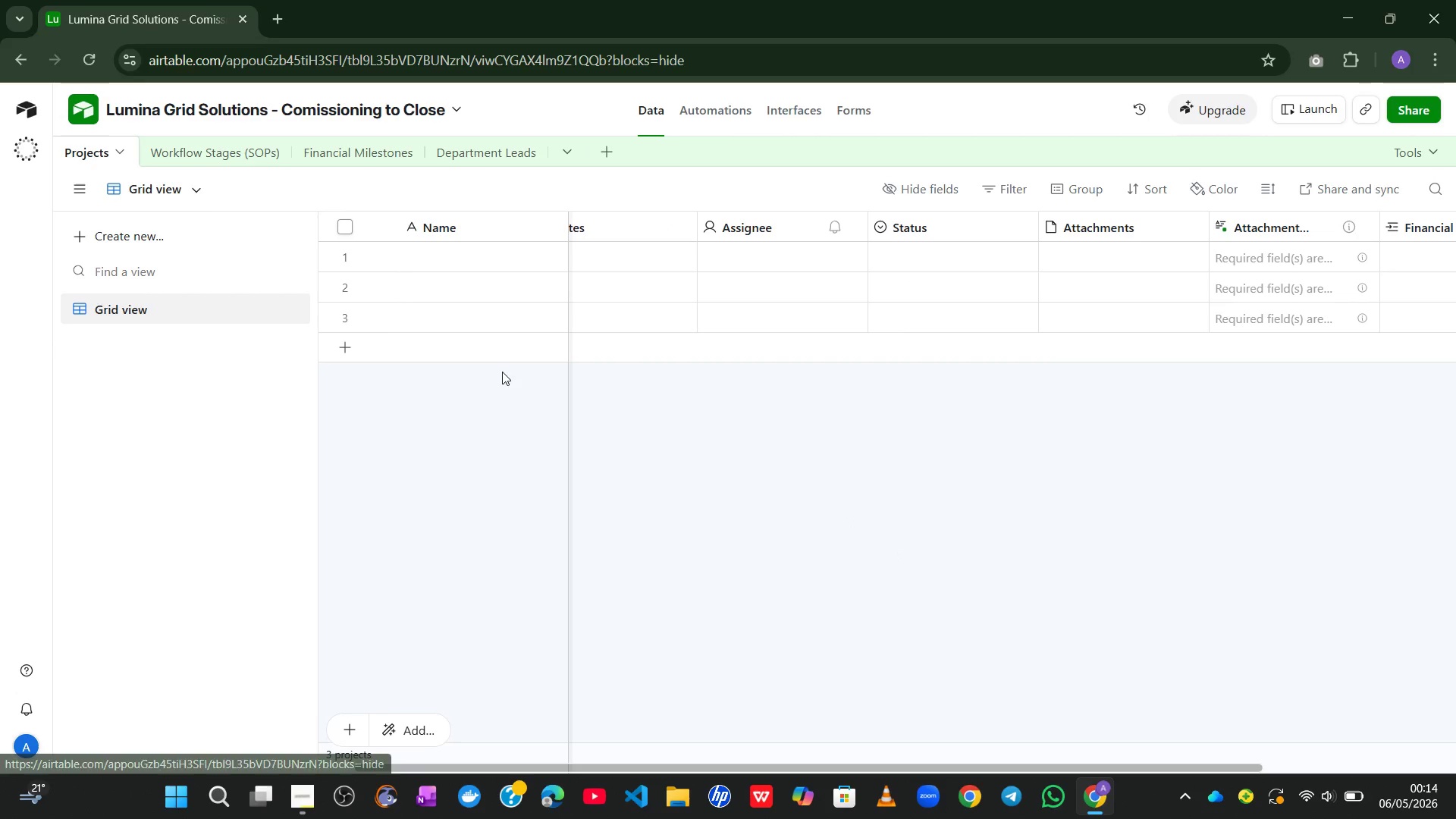 
left_click([356, 154])
 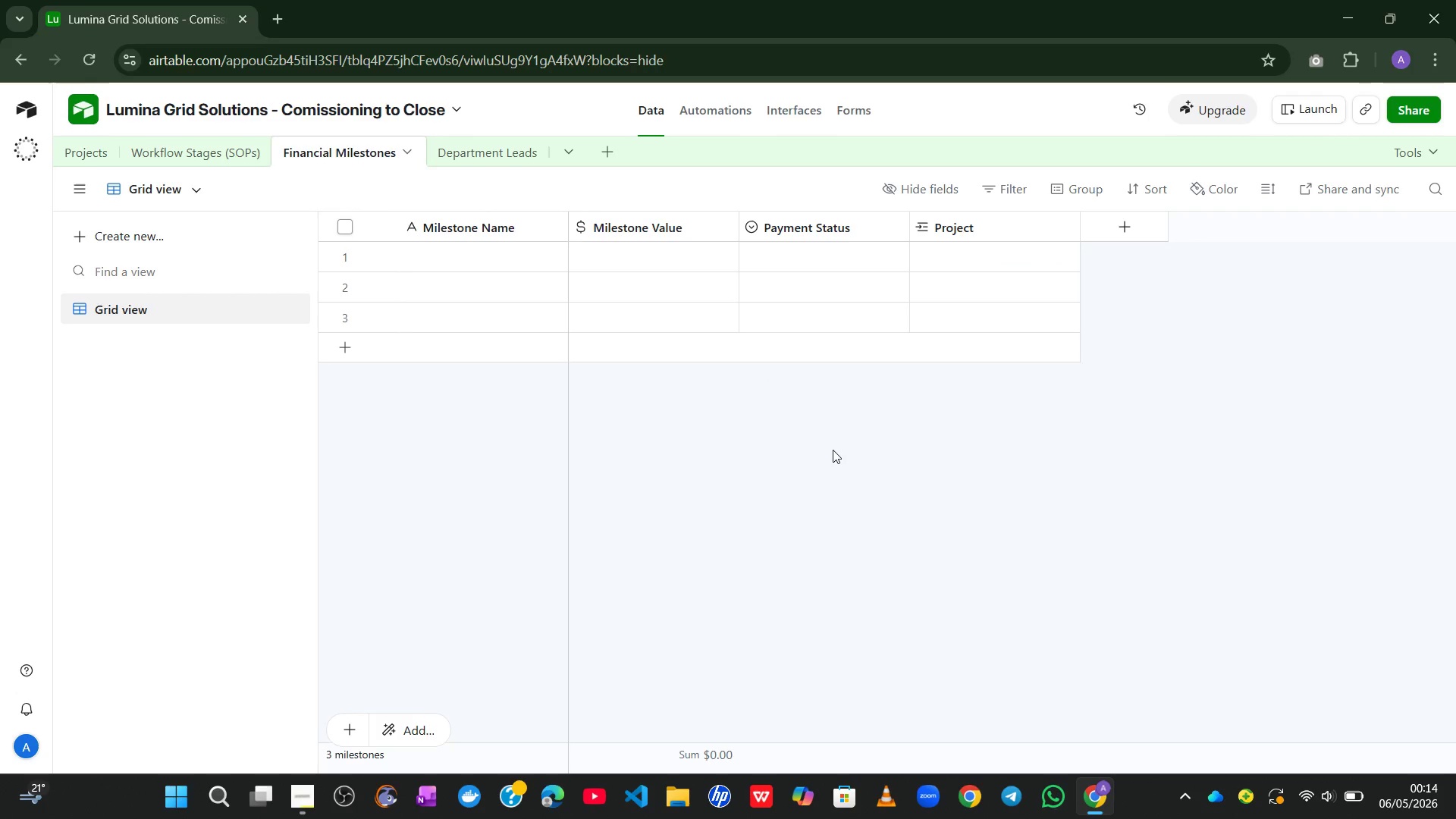 
wait(18.74)
 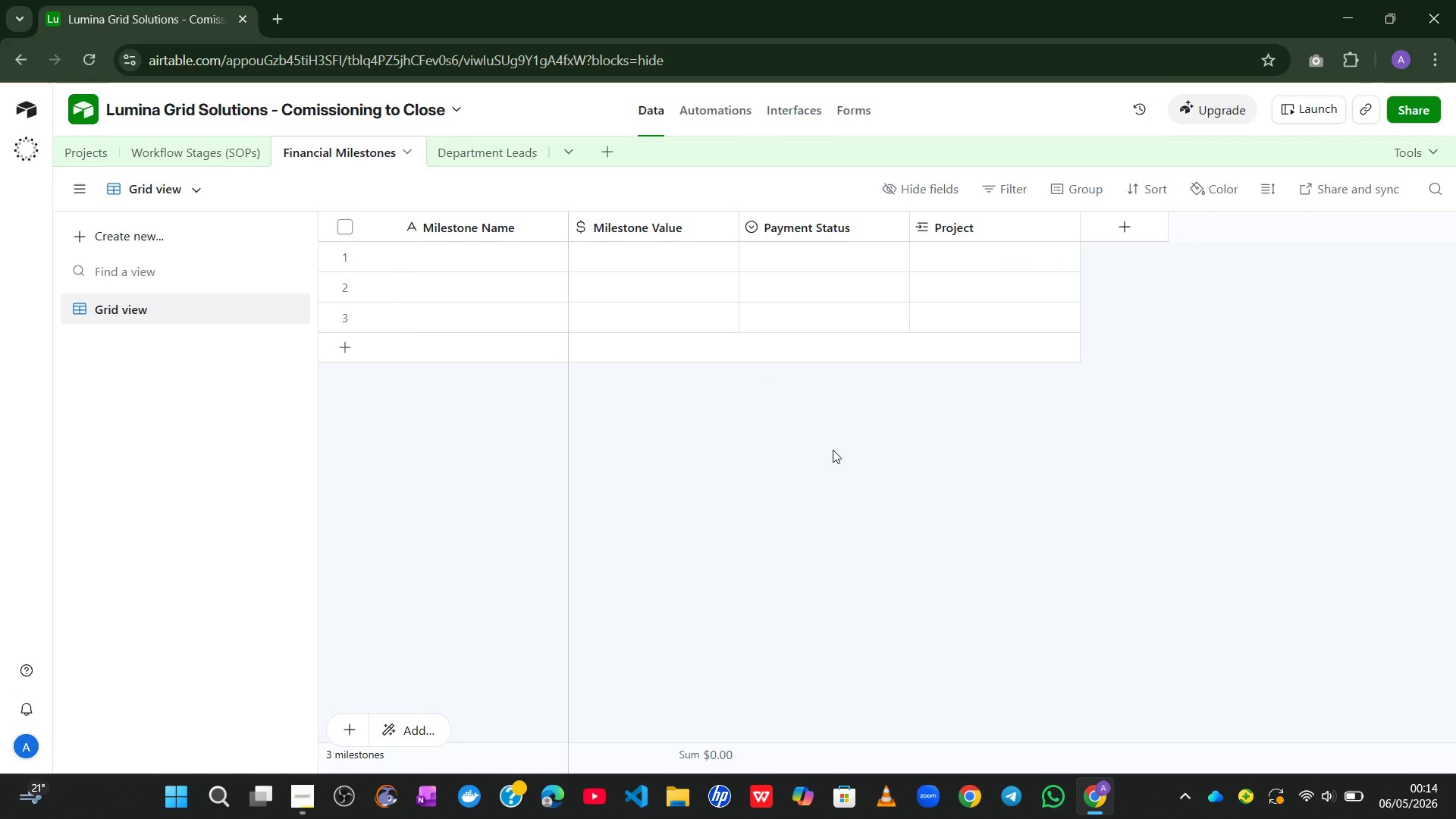 
left_click([1129, 234])
 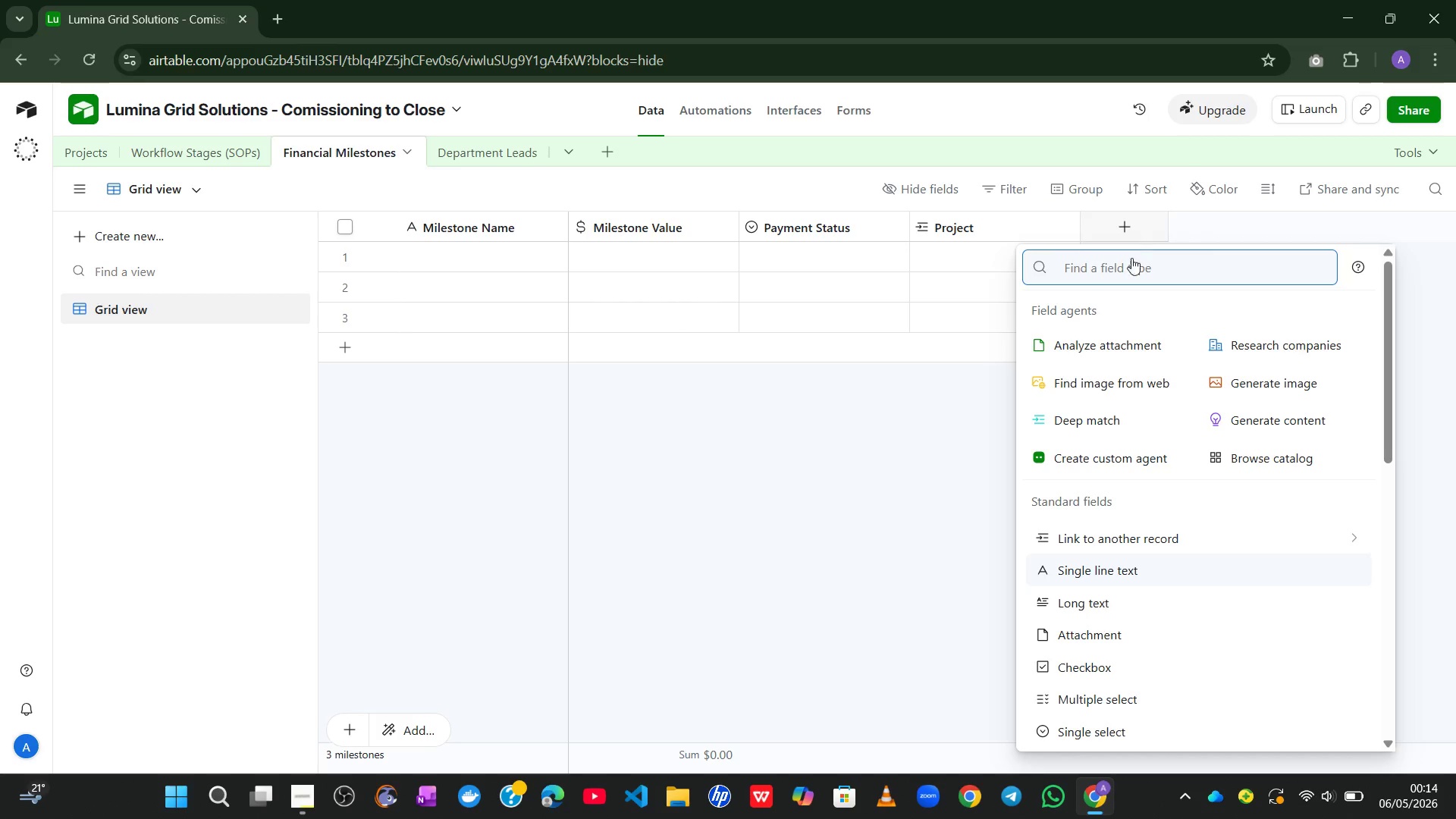 
mouse_move([1154, 454])
 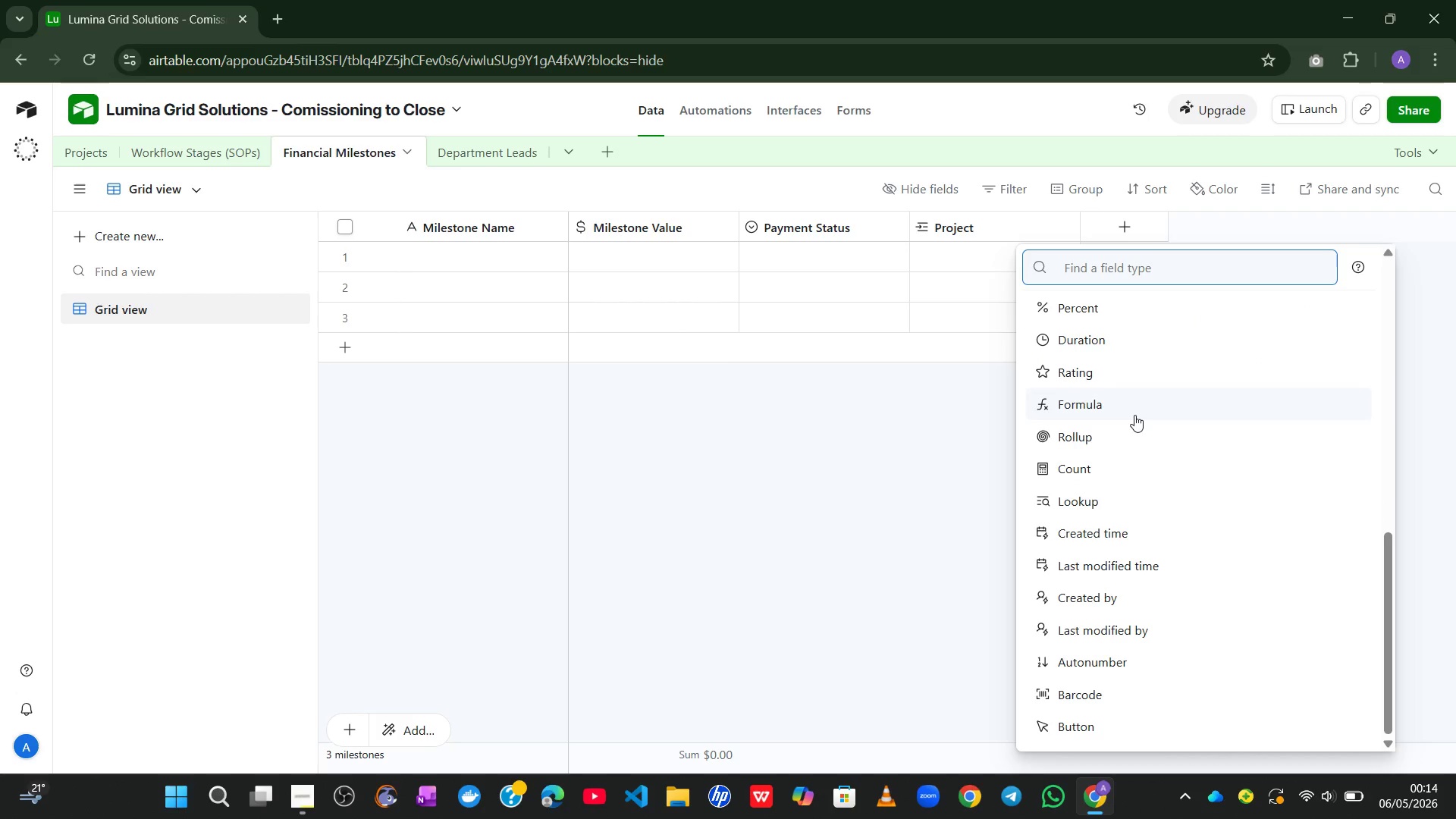 
left_click([1134, 415])
 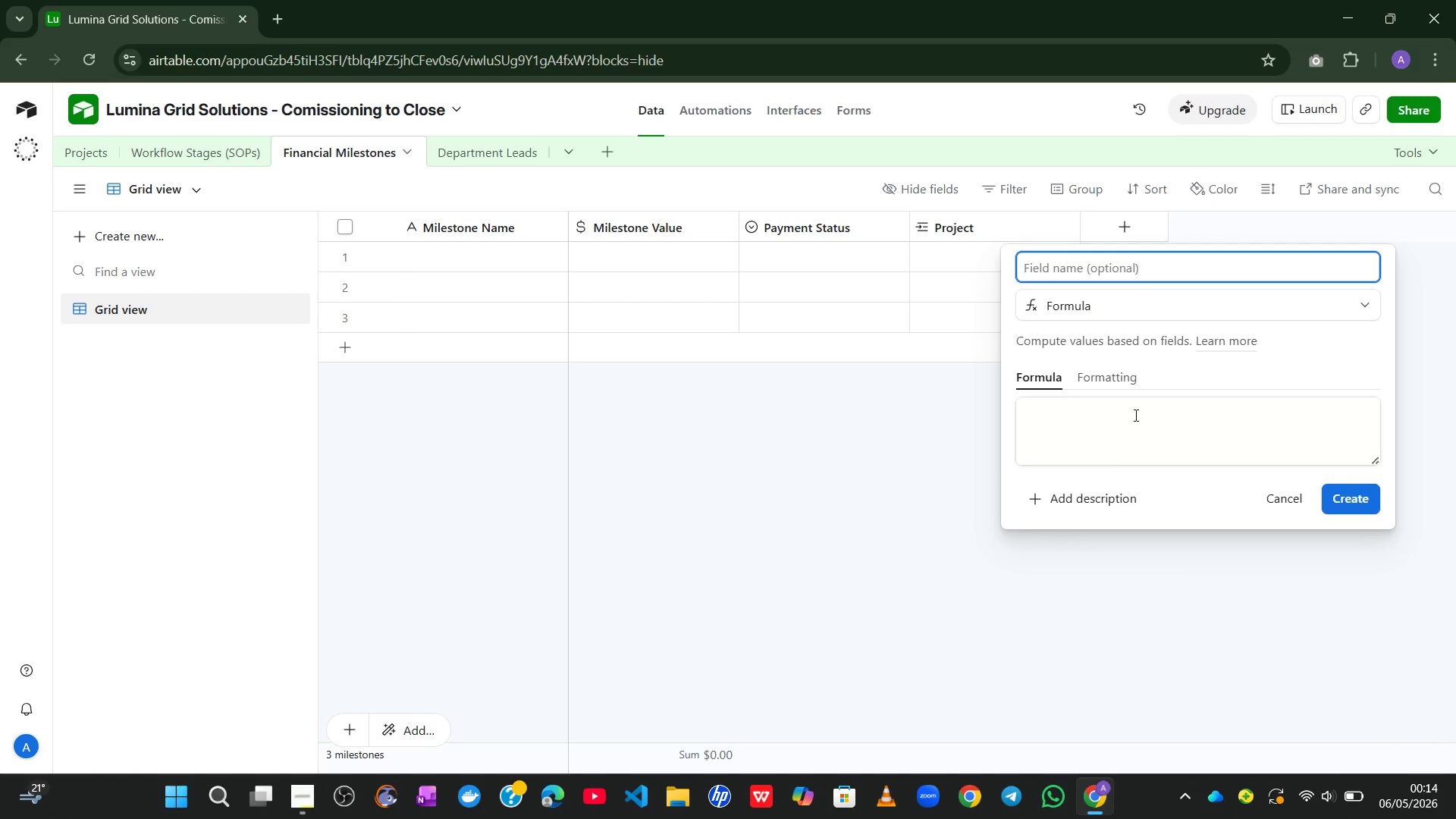 
type(Paid Amount)
 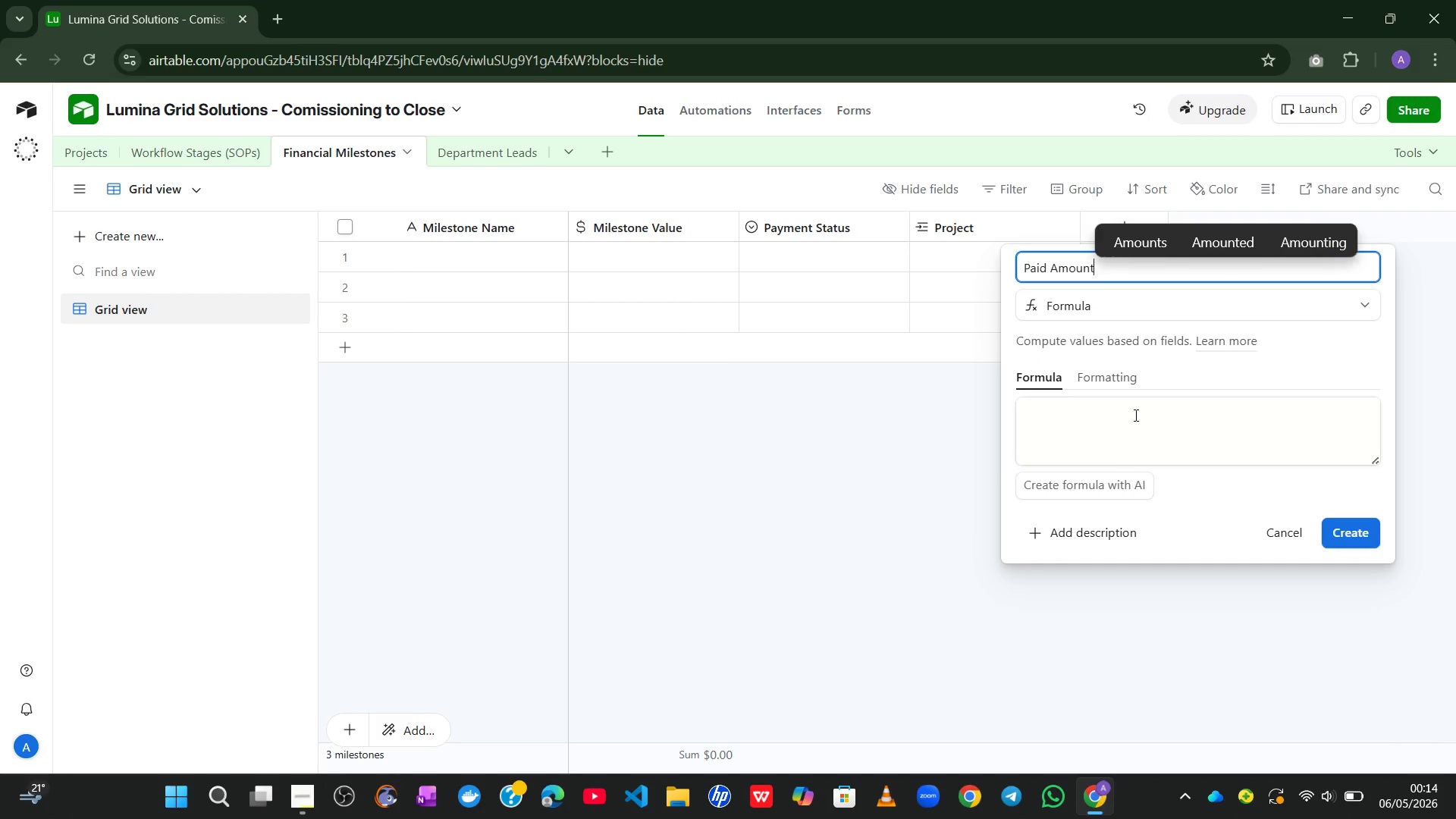 
wait(7.11)
 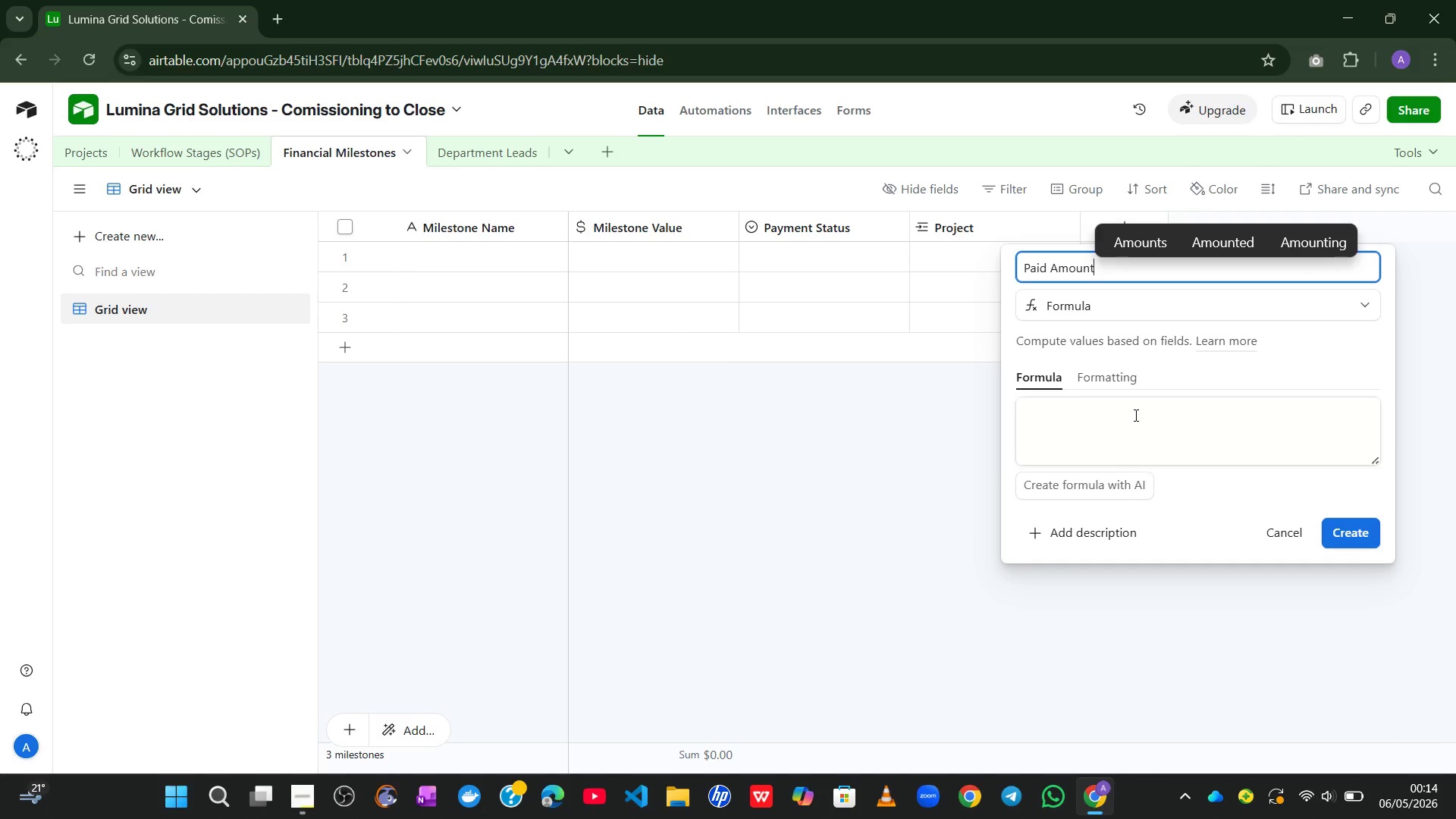 
left_click_drag(start_coordinate=[1373, 461], to_coordinate=[1392, 656])
 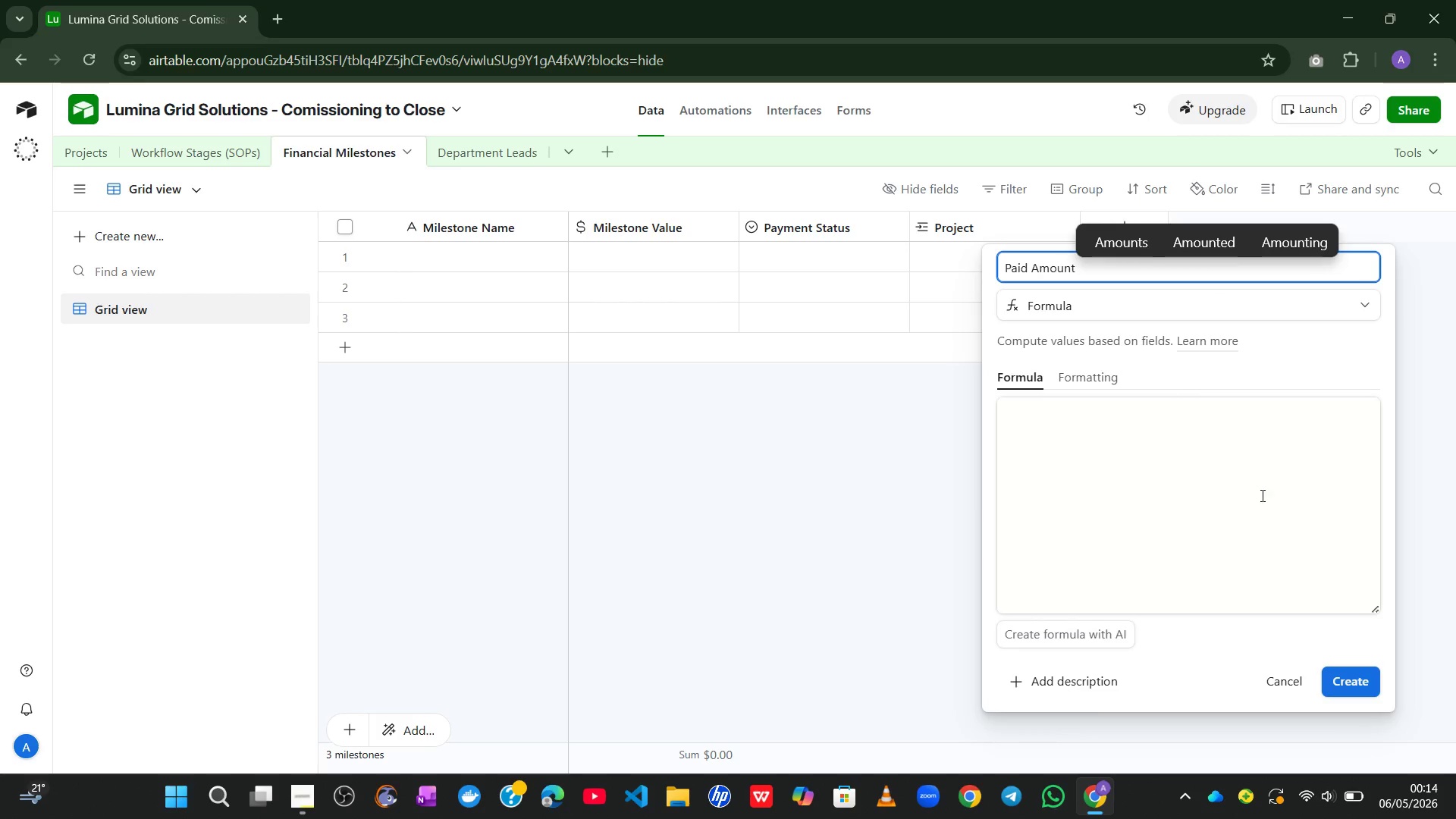 
left_click([1261, 495])
 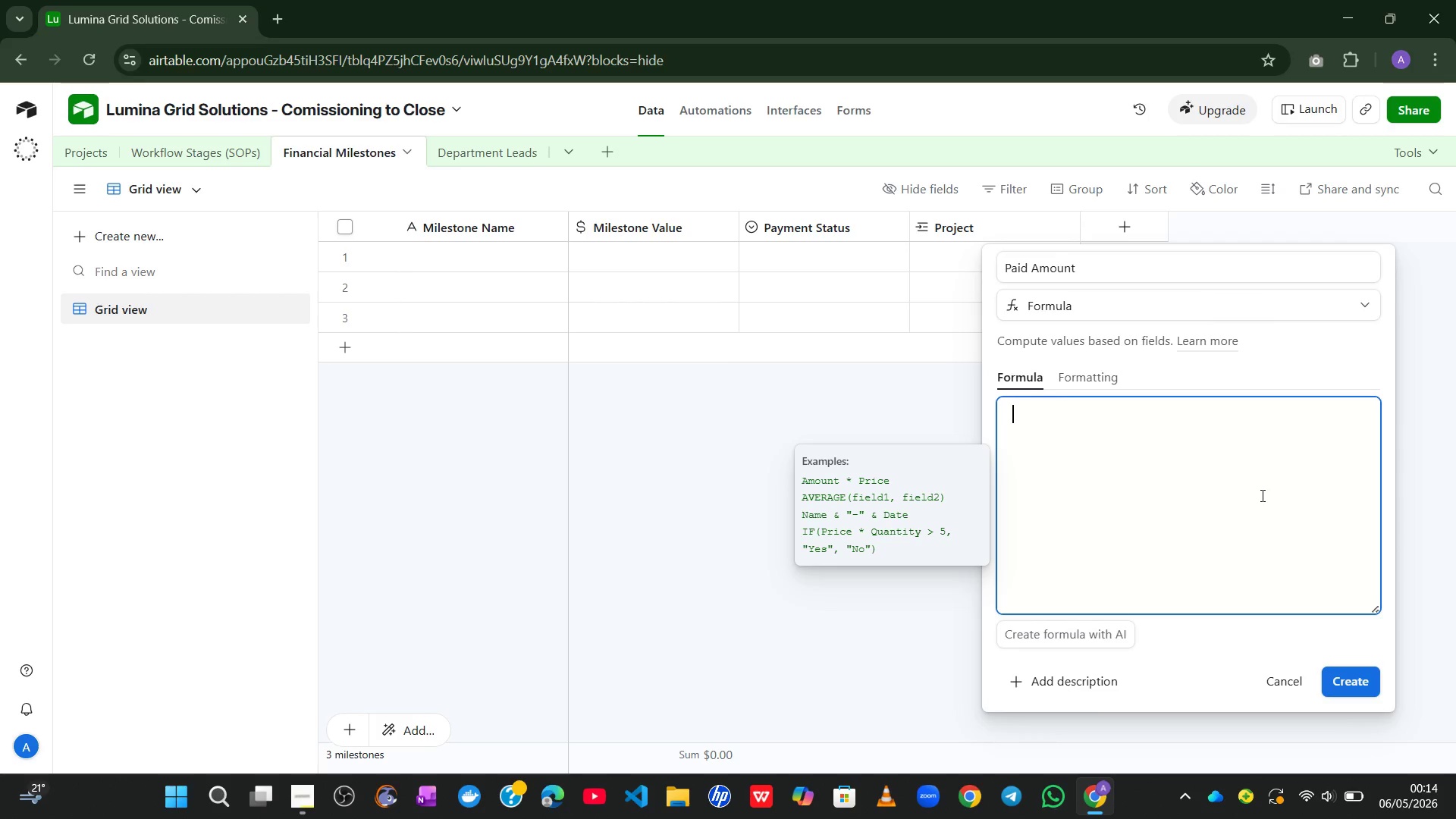 
type(if)
key(Tab)
 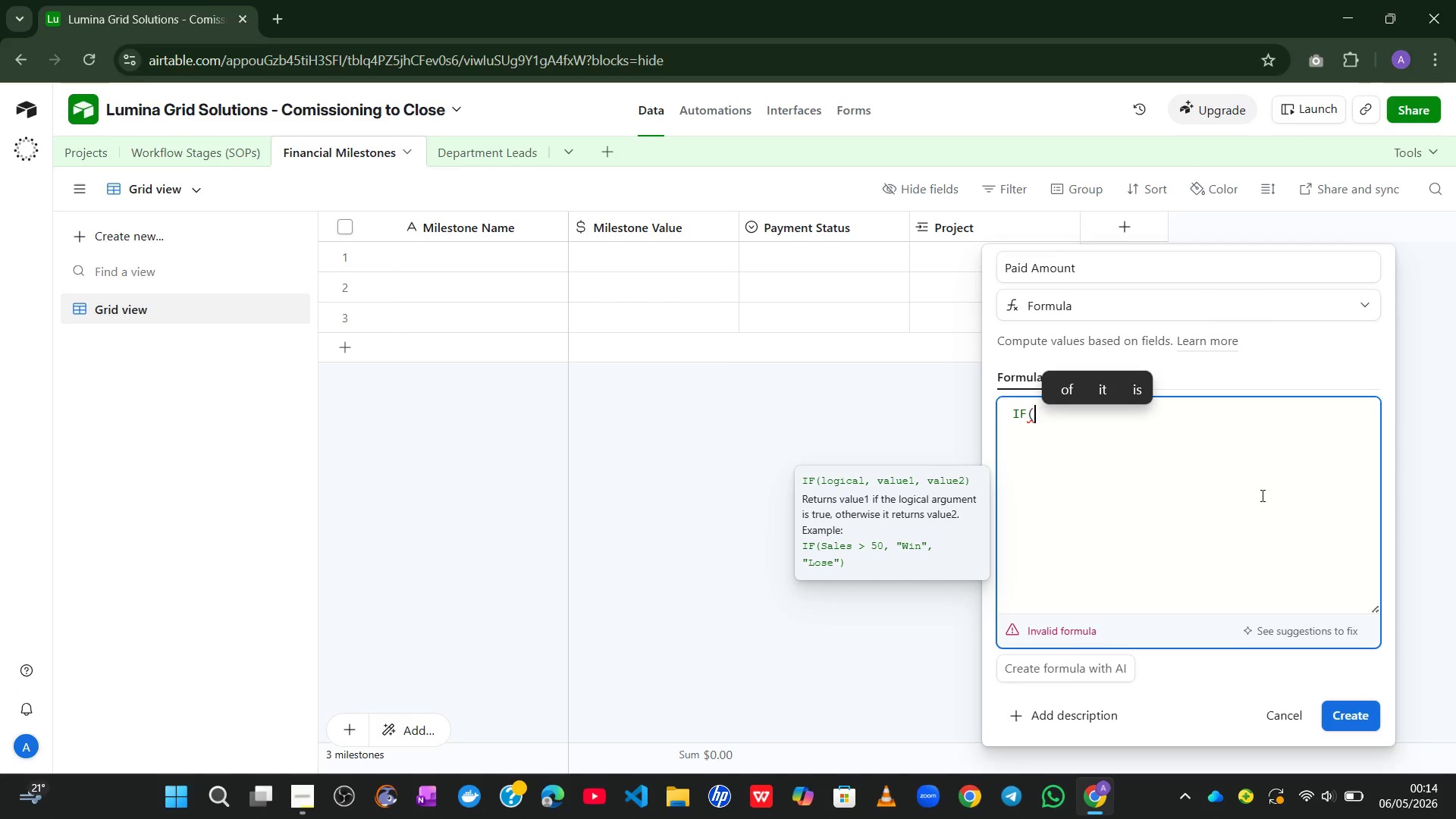 
type(pay)
key(Tab)
type(=@paid)
key(Backspace)
key(Backspace)
key(Backspace)
key(Backspace)
type(Paid)
 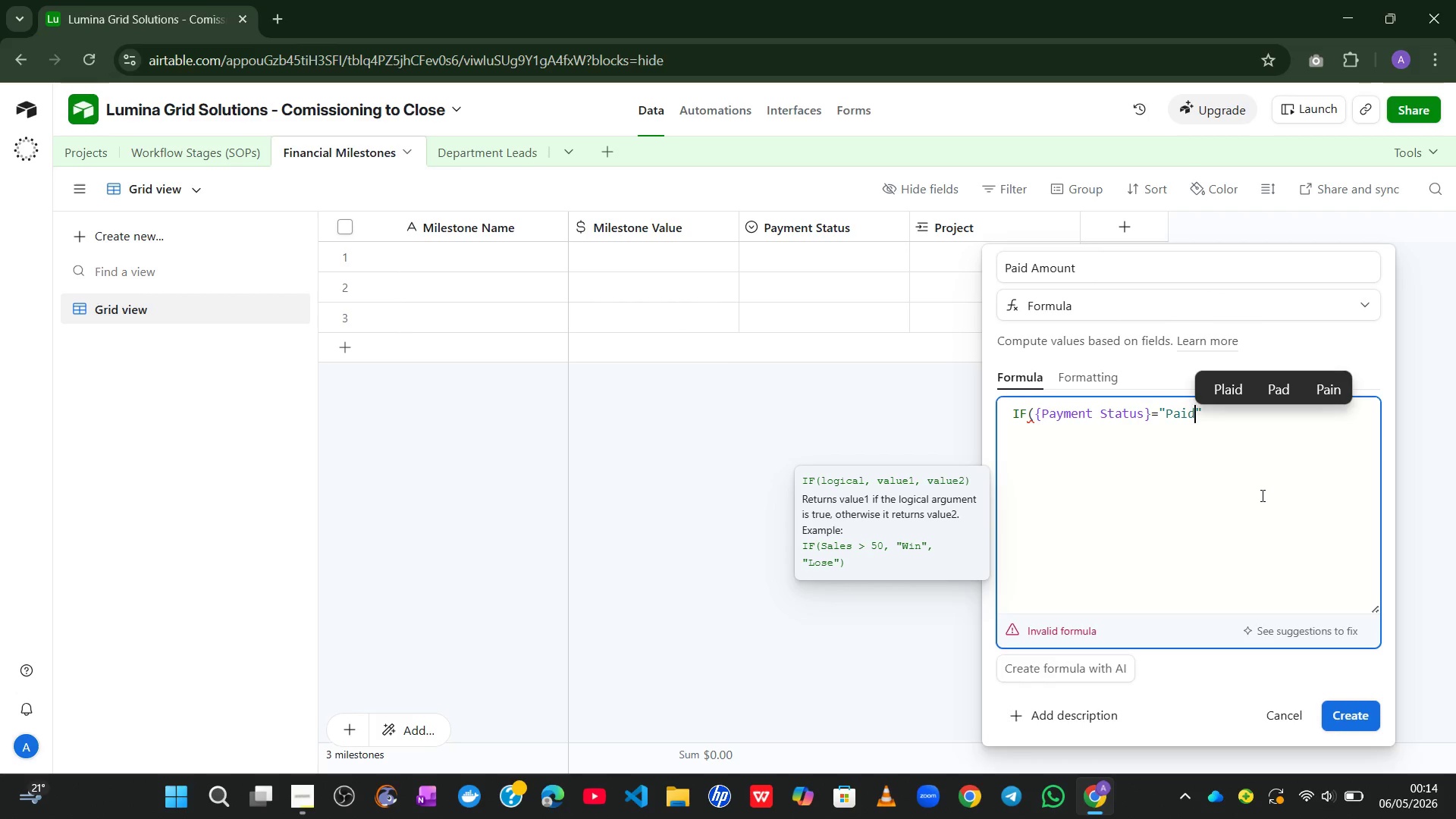 
key(ArrowRight)
 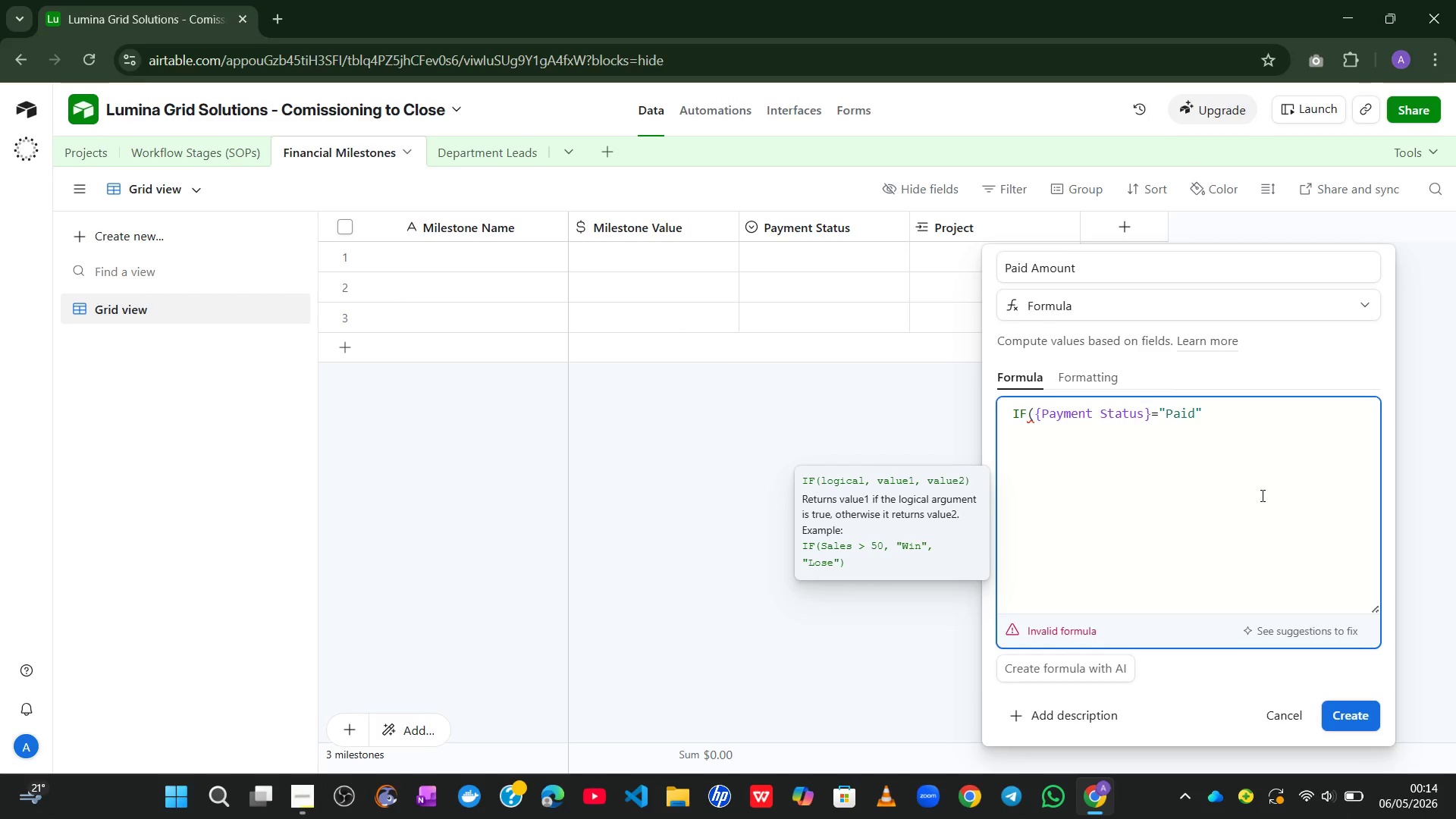 
key(Comma)
 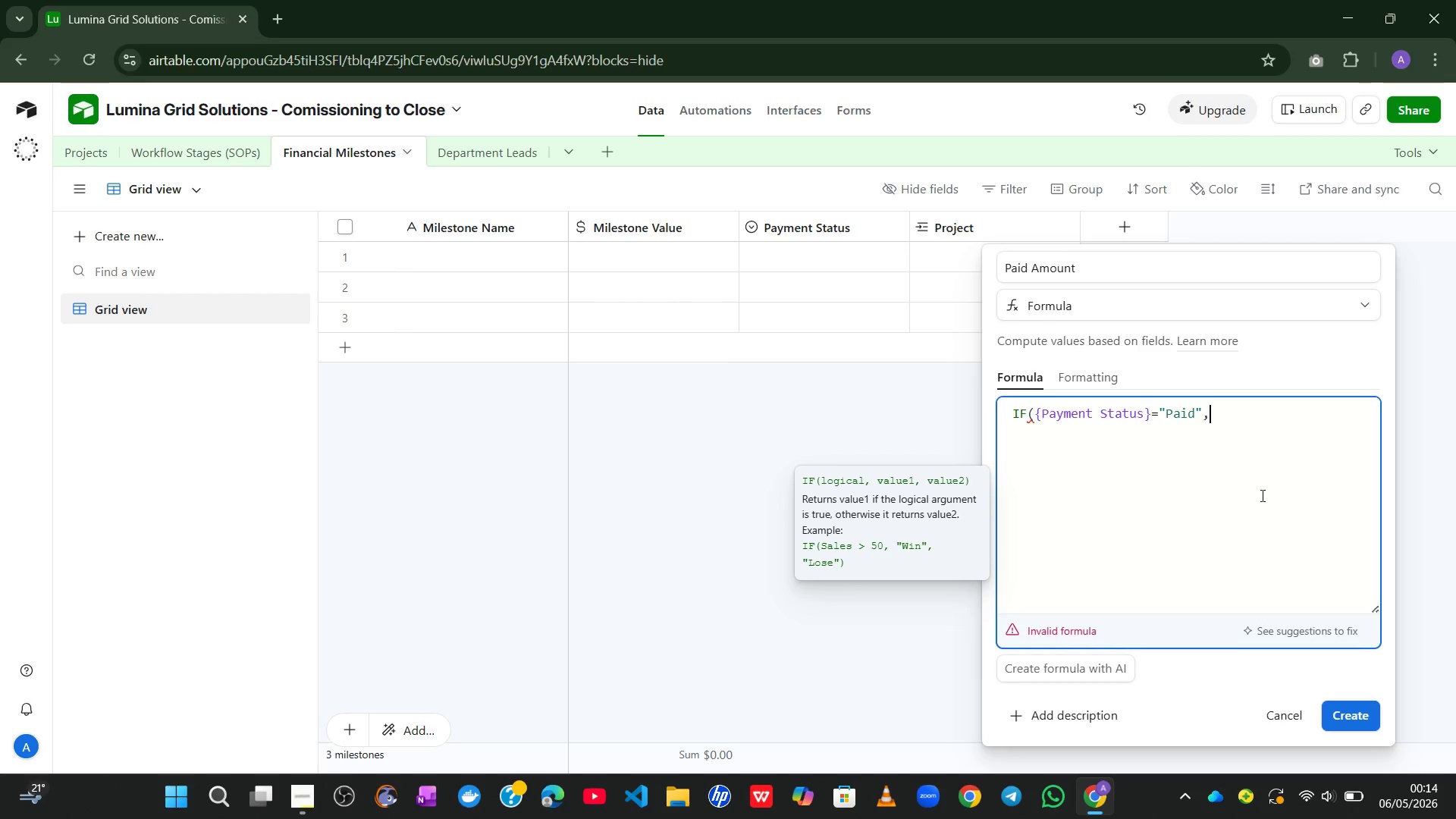 
key(Enter)
 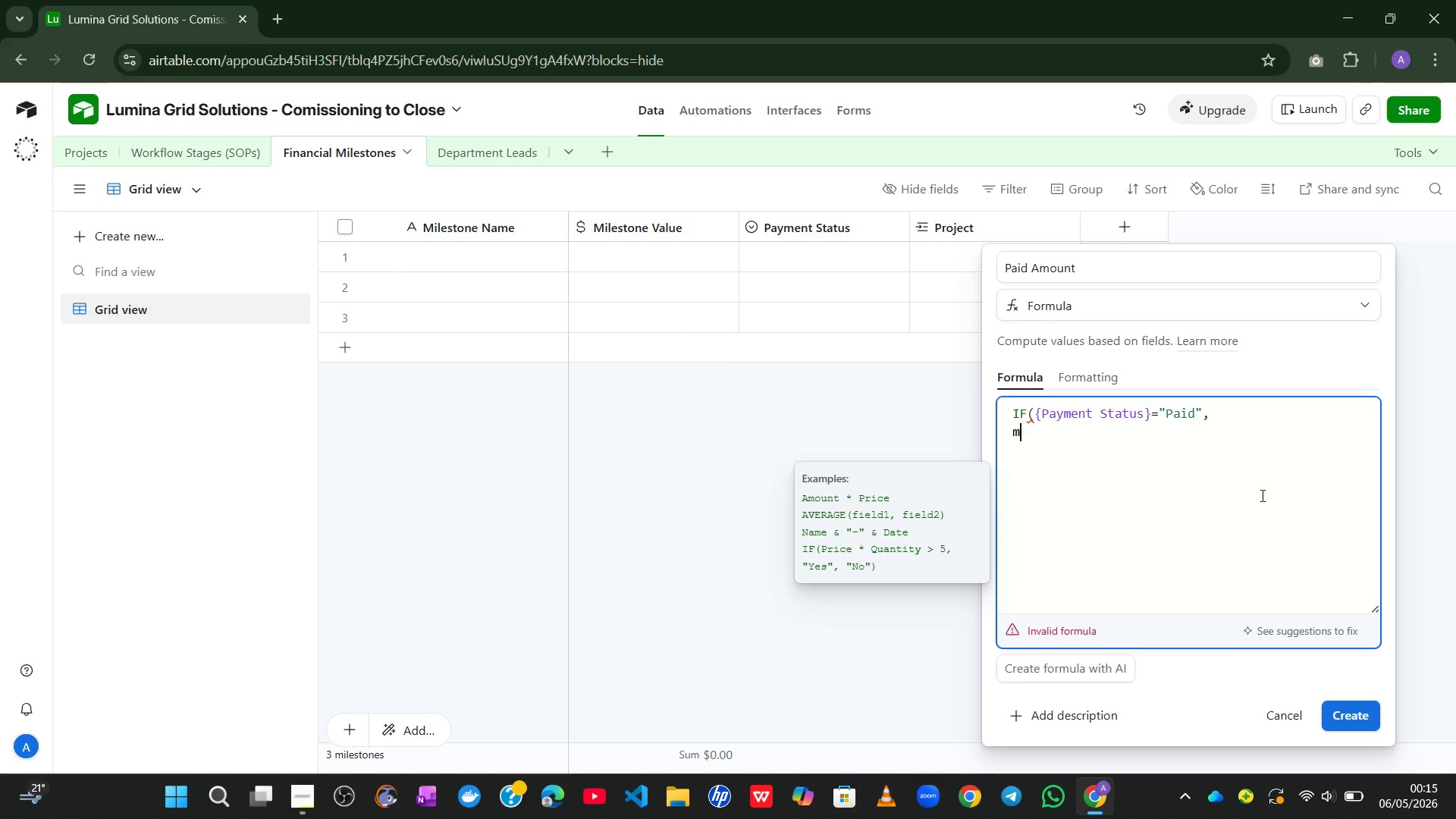 
type(mile1)
key(Backspace)
type(s)
 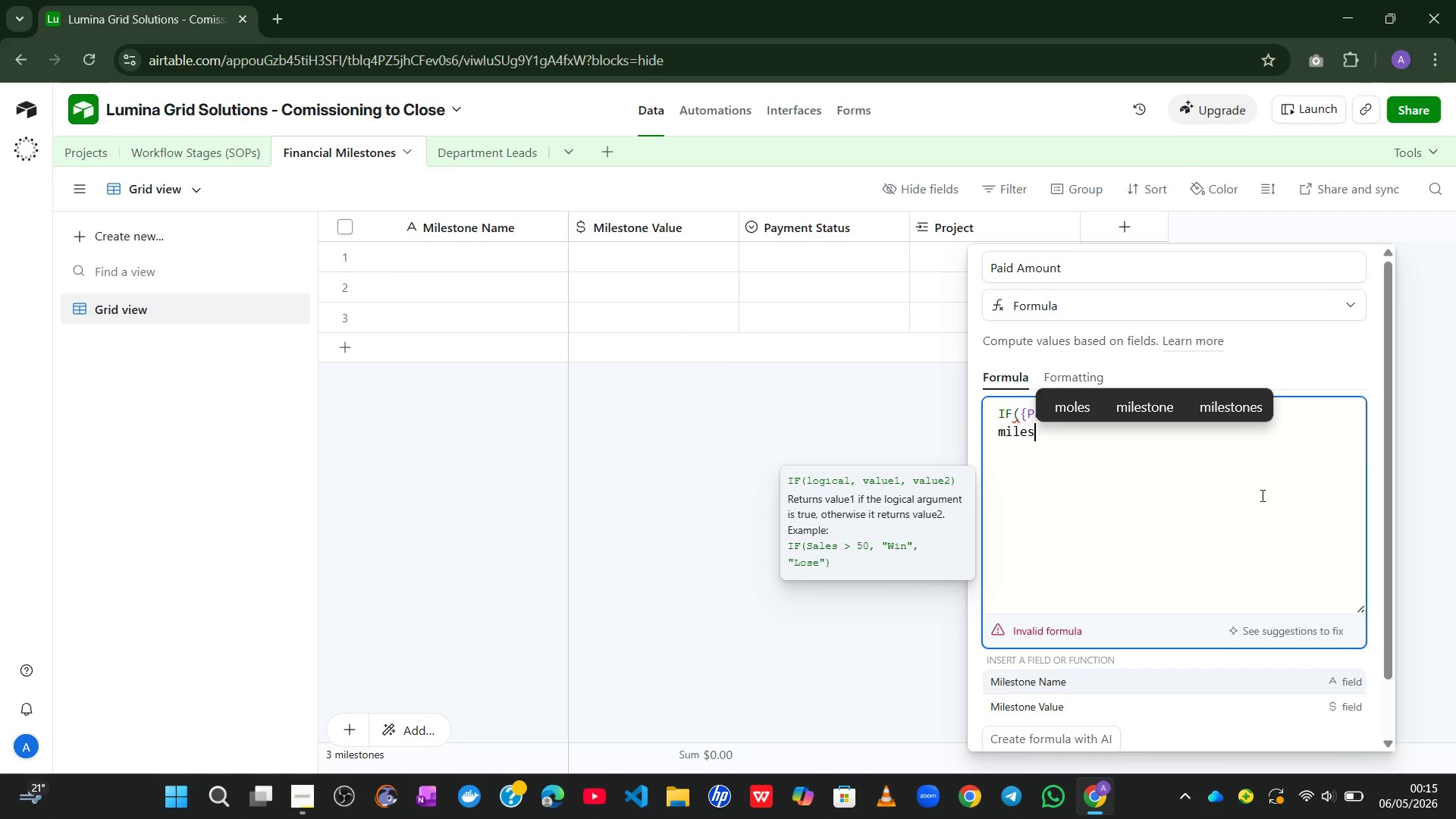 
key(ArrowDown)
 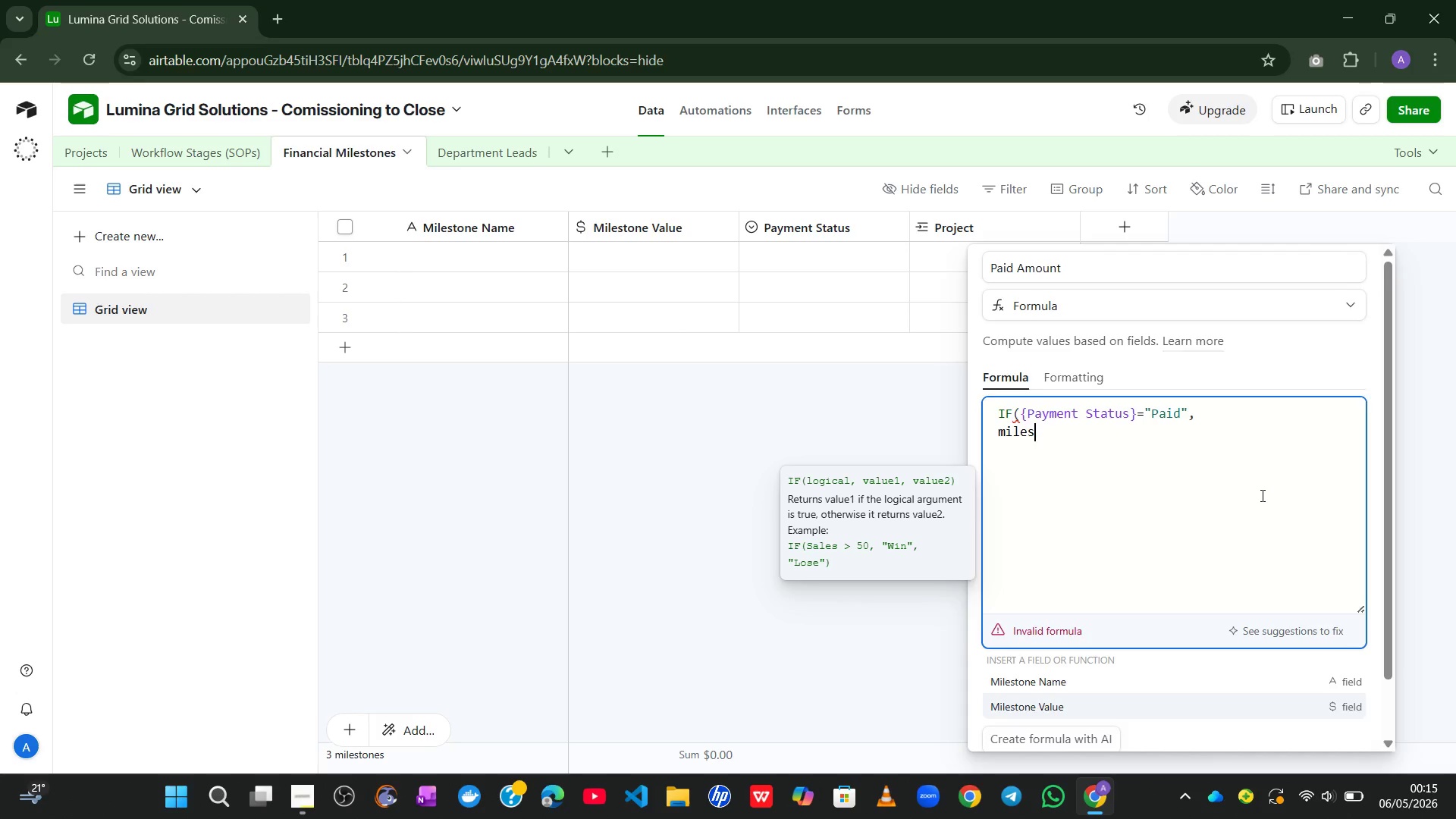 
key(Enter)
 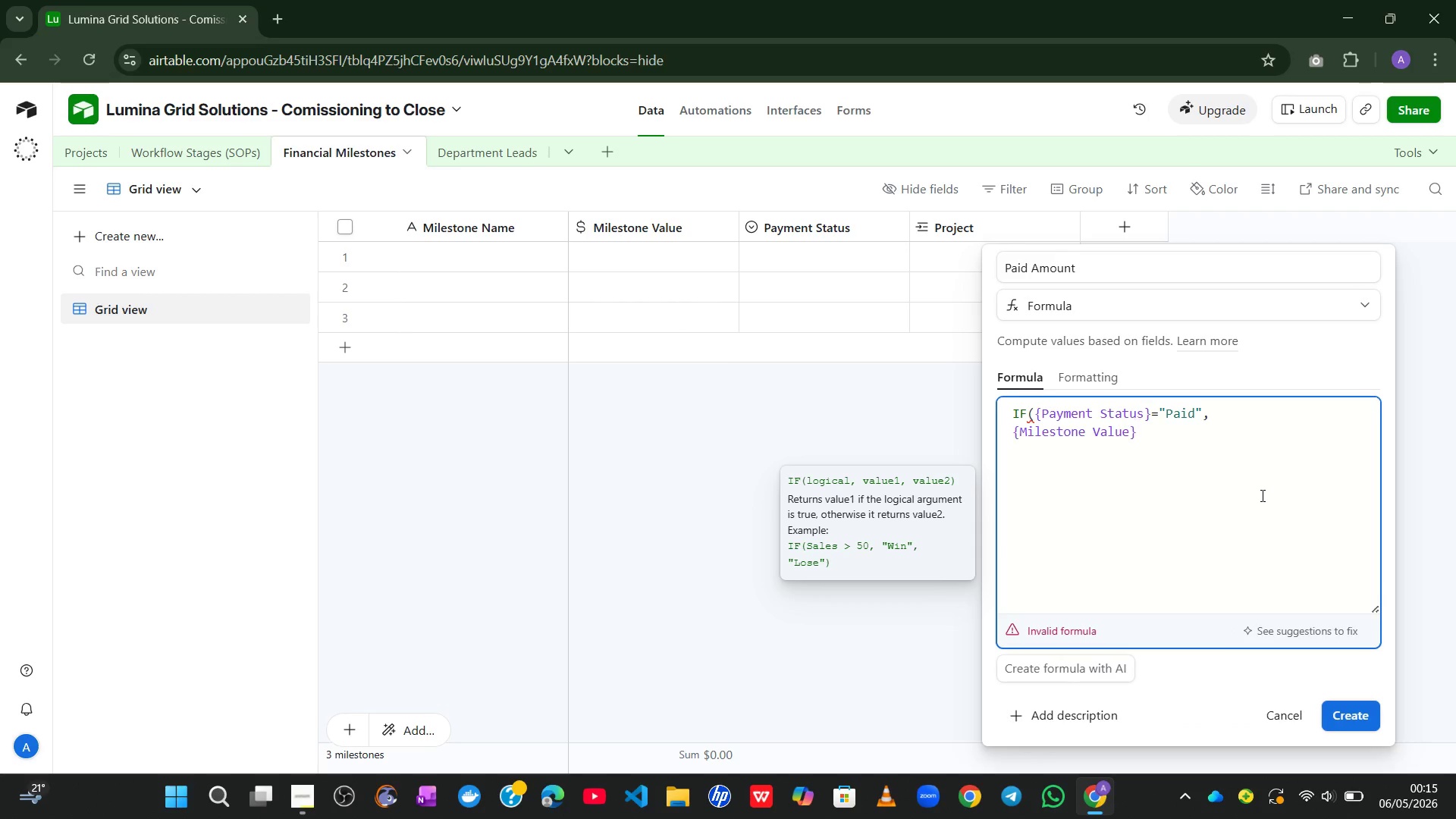 
key(Period)
 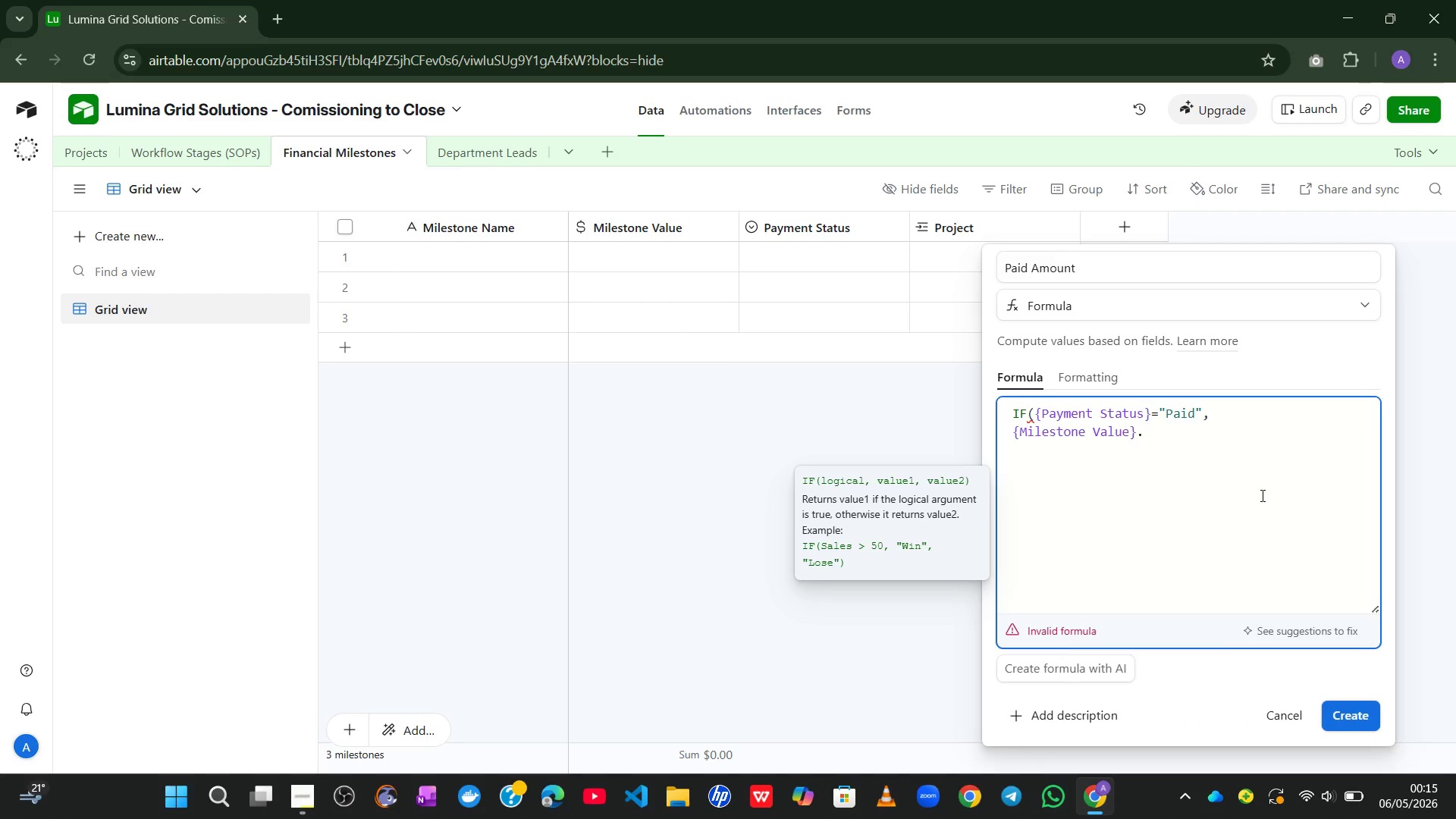 
key(Backspace)
 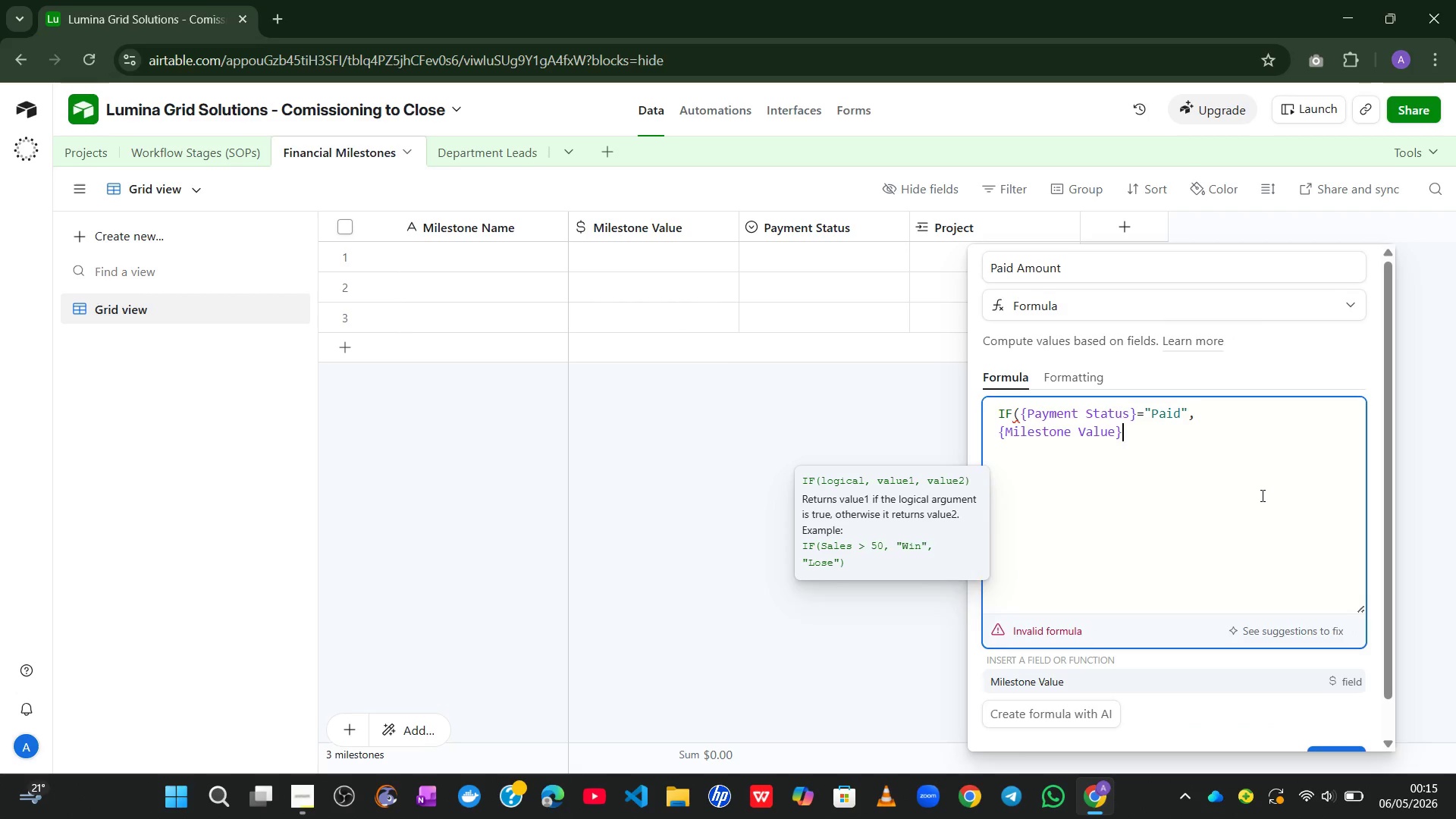 
key(Comma)
 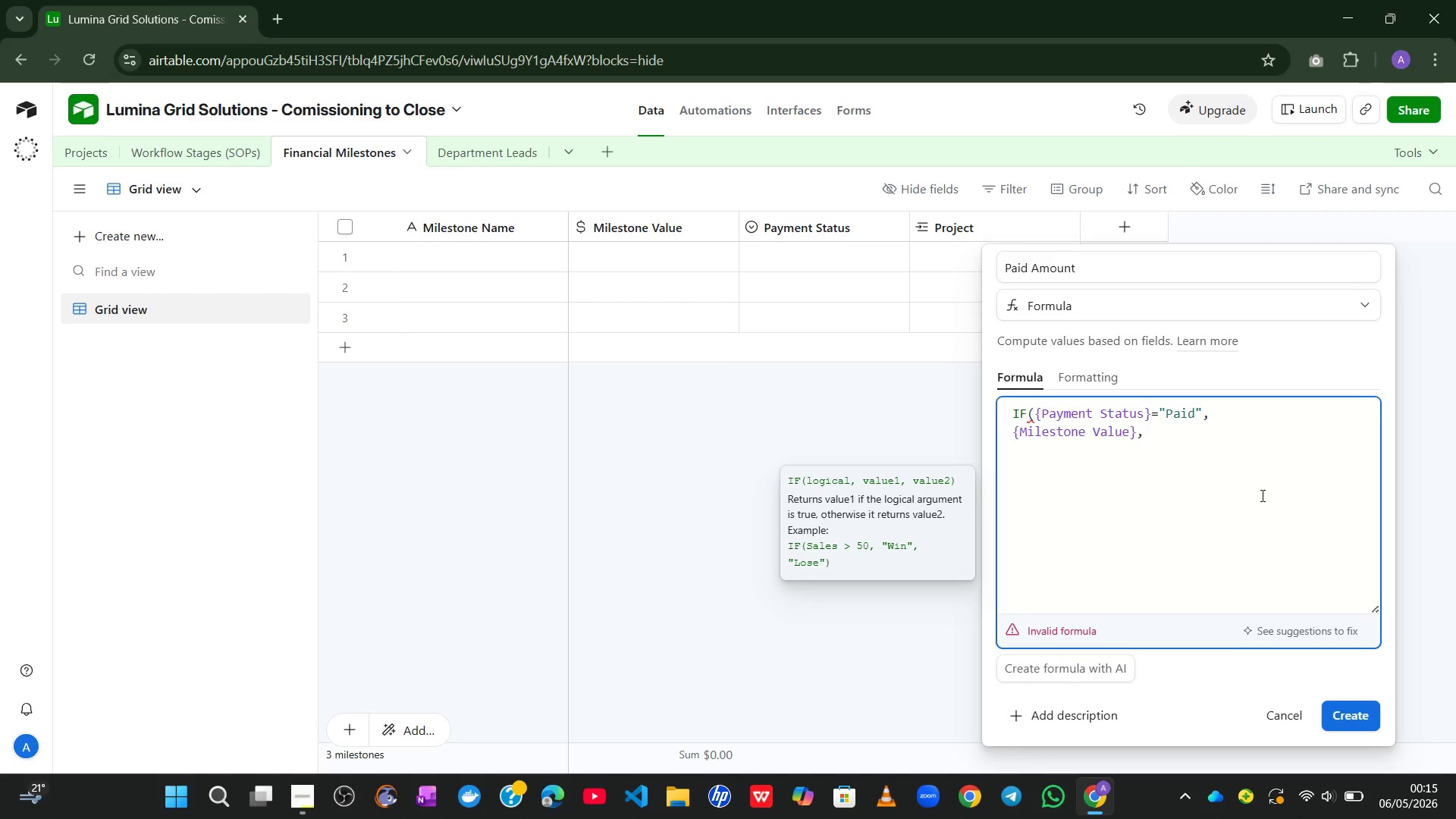 
key(Enter)
 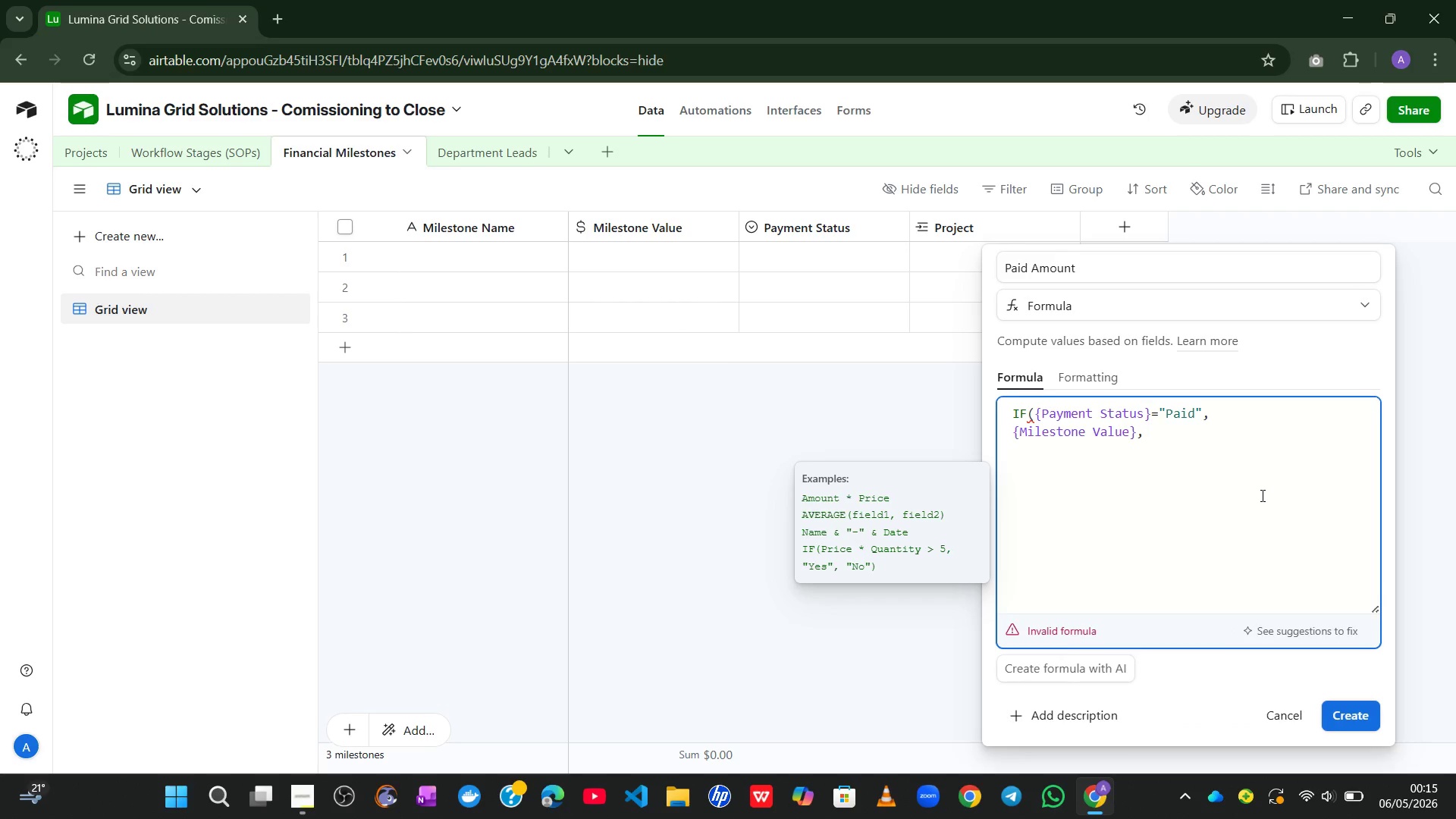 
type(if)
key(Tab)
 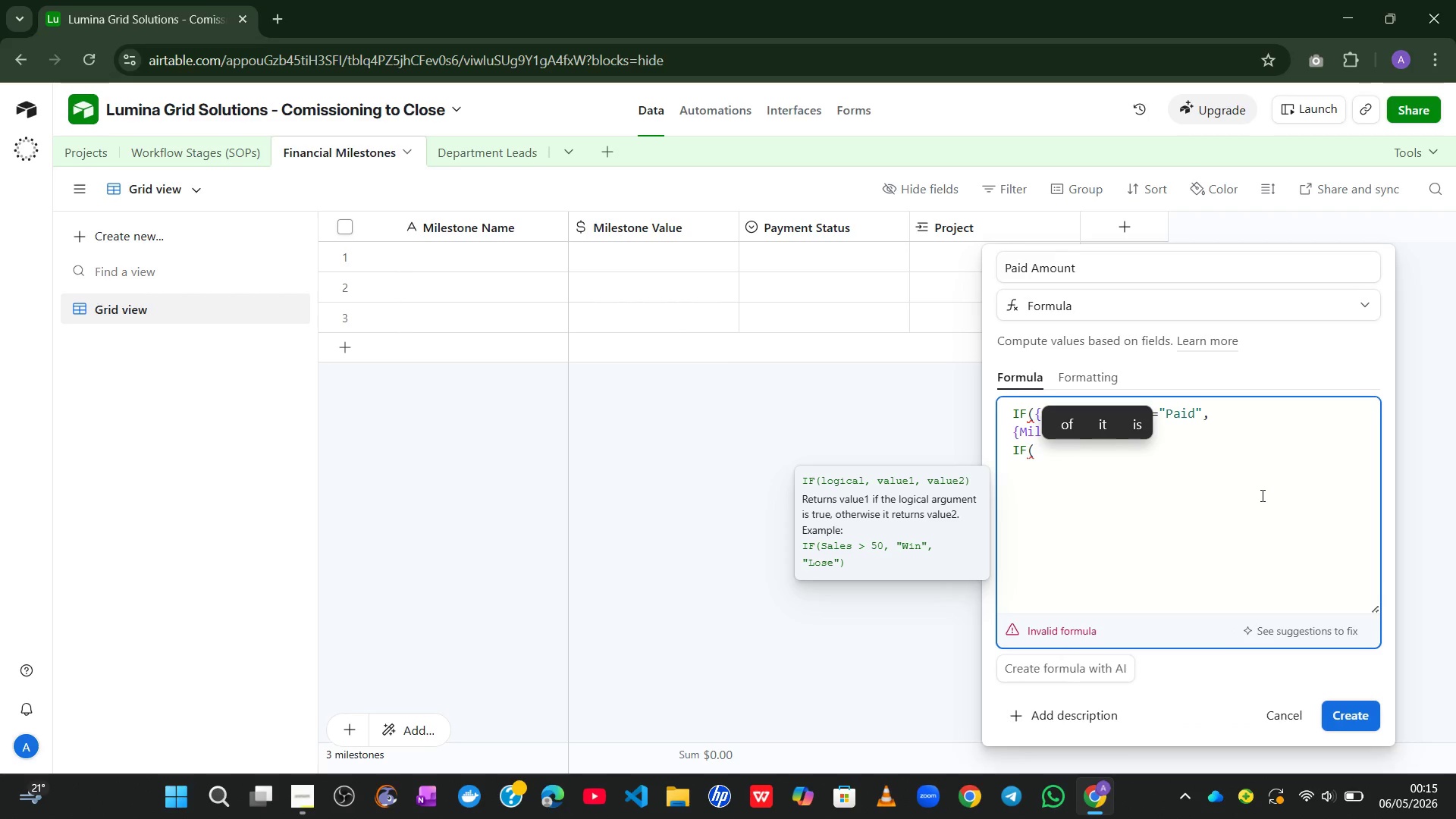 
type(pay)
key(Tab)
type(=@Partial)
 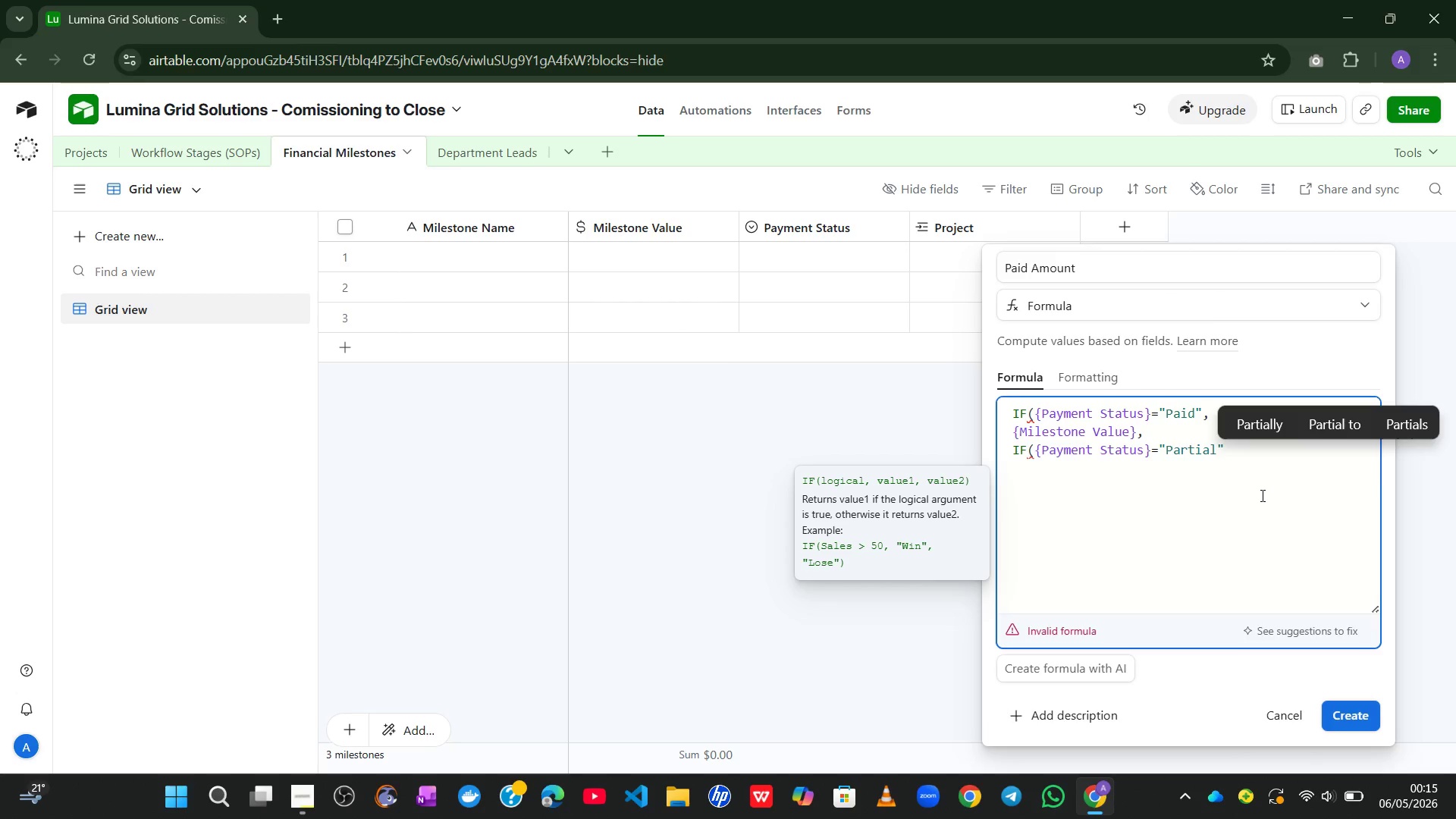 
key(ArrowRight)
 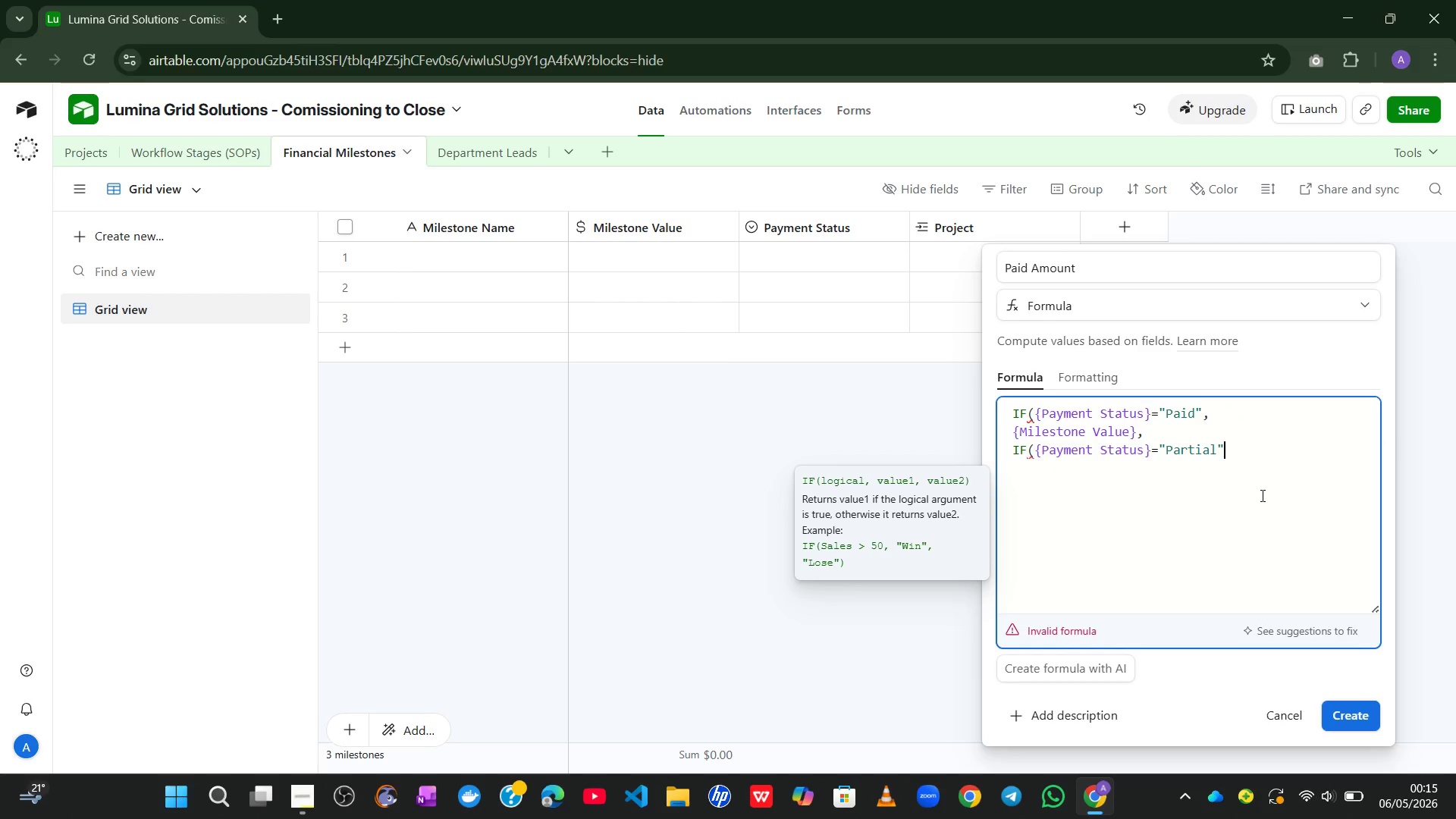 
key(Comma)
 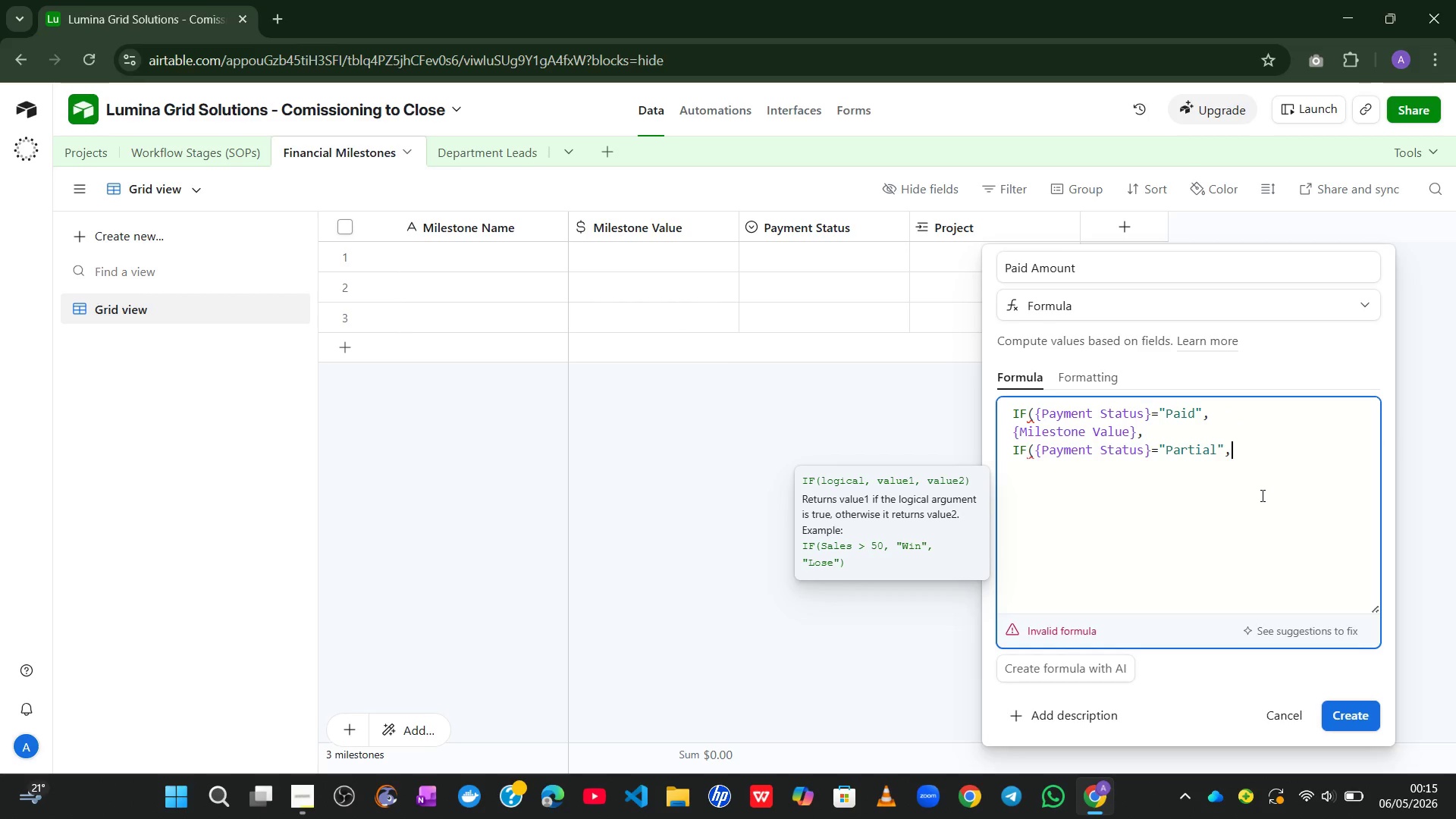 
key(Enter)
 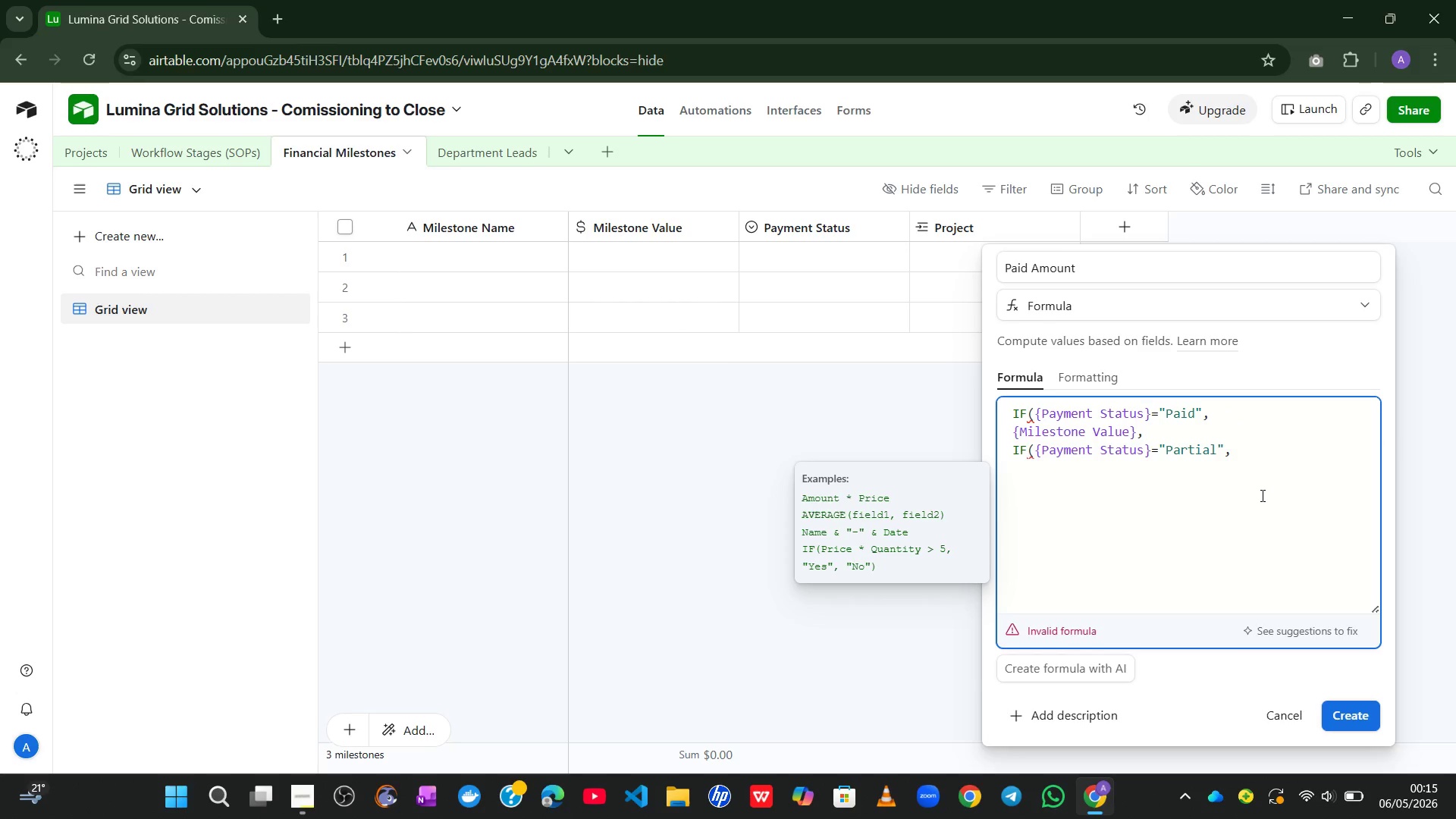 
type(miles)
 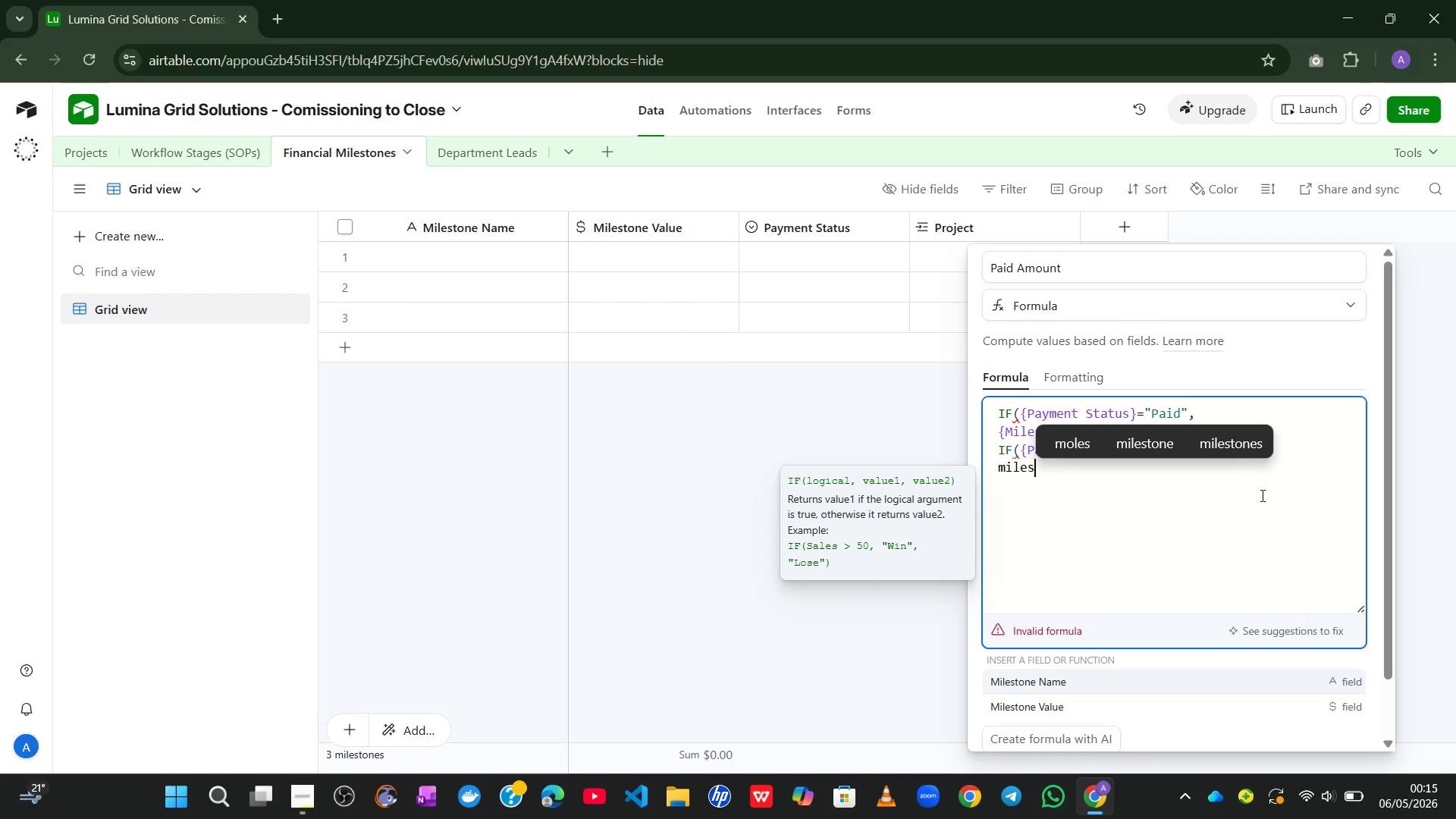 
key(ArrowDown)
 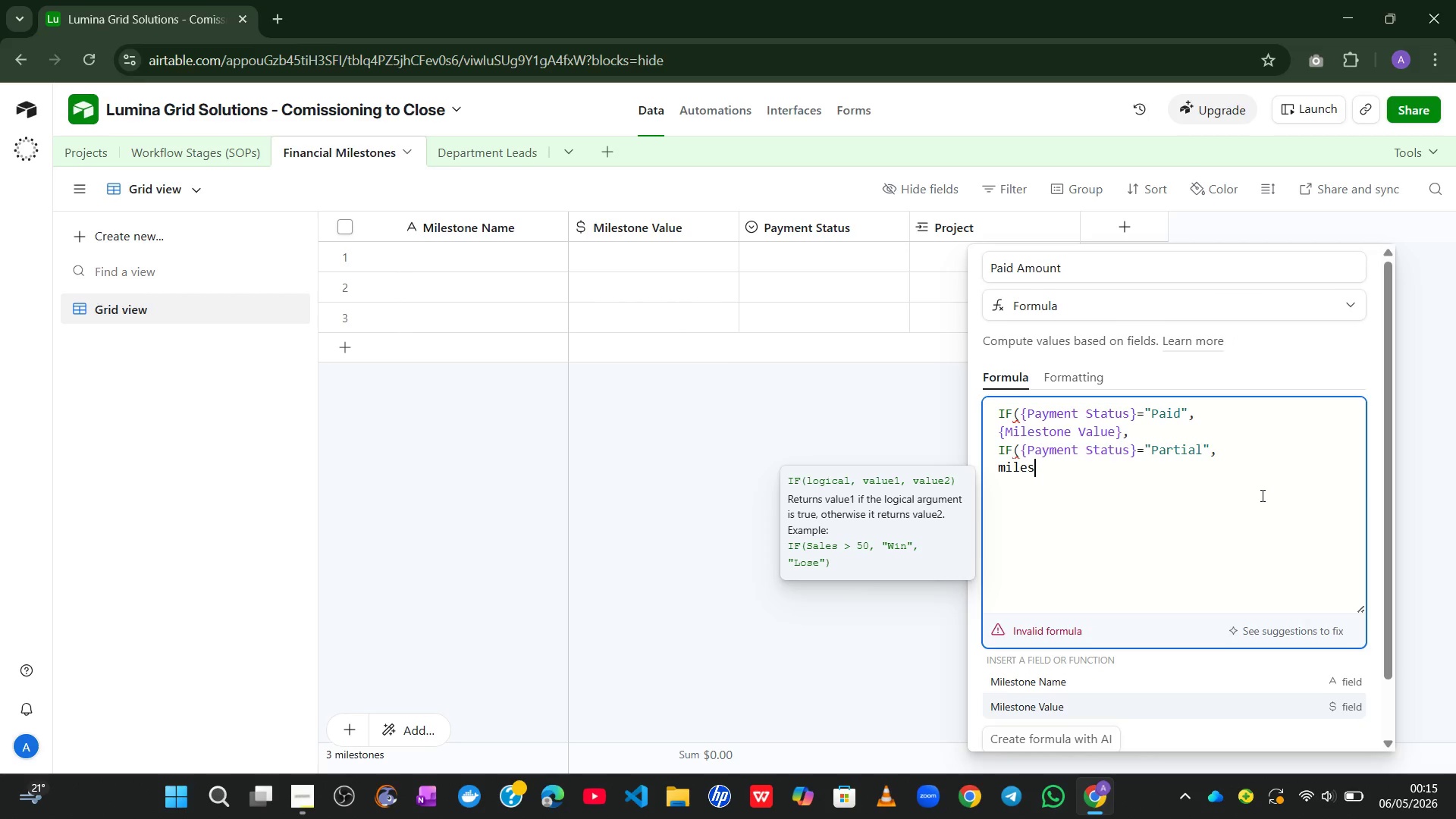 
key(Tab)
 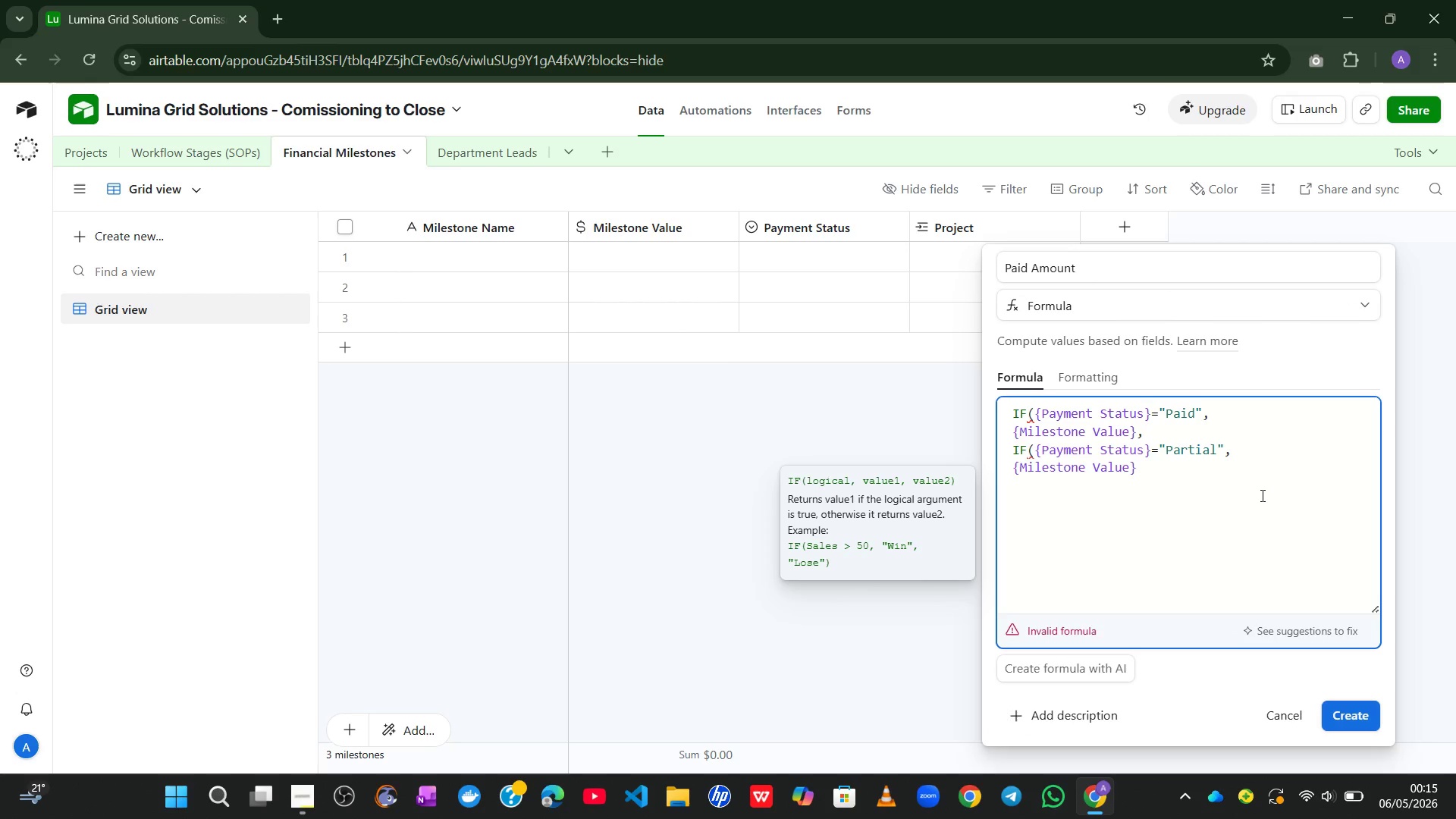 
key(NumpadMultiply)
 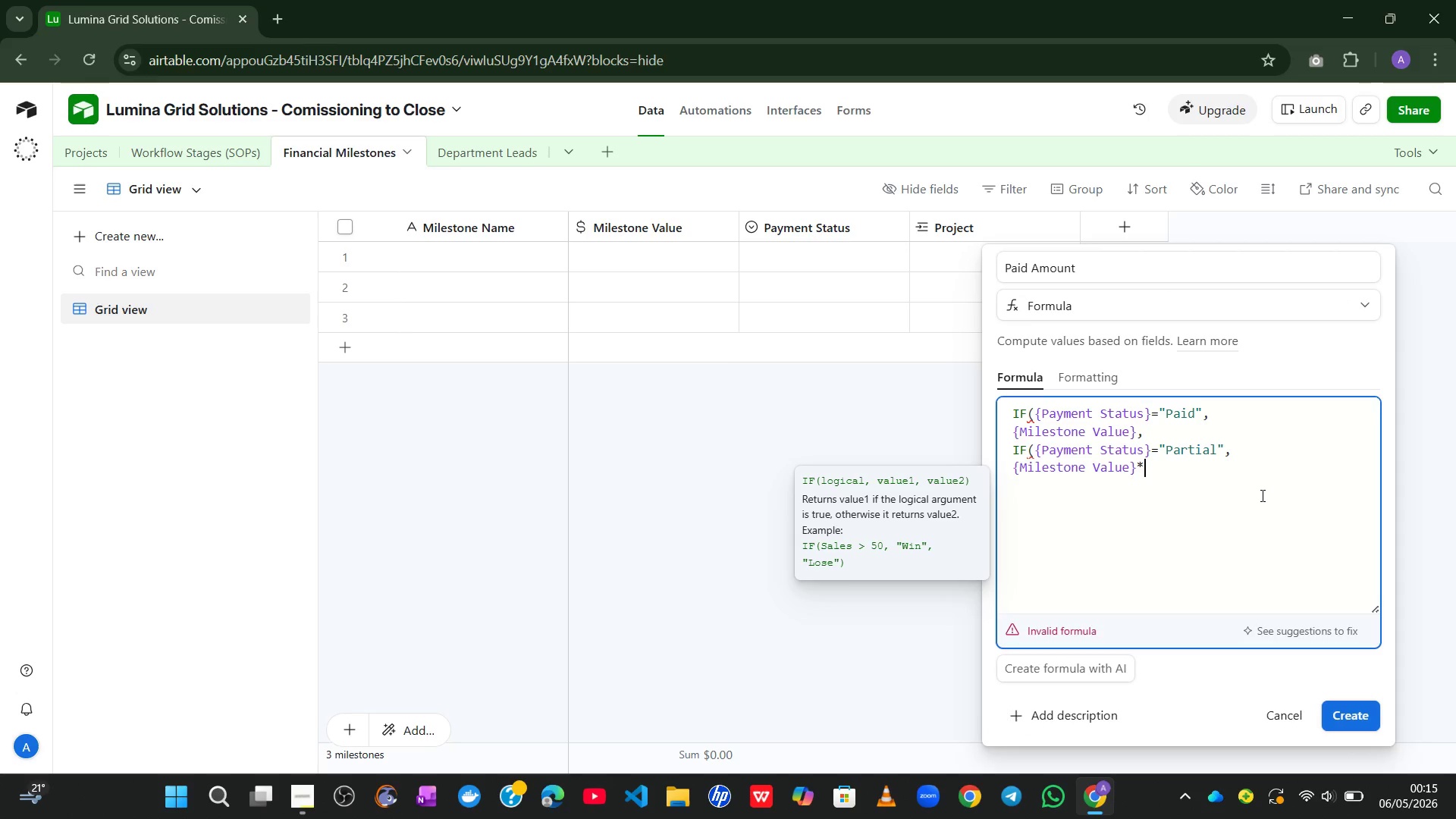 
key(0)
 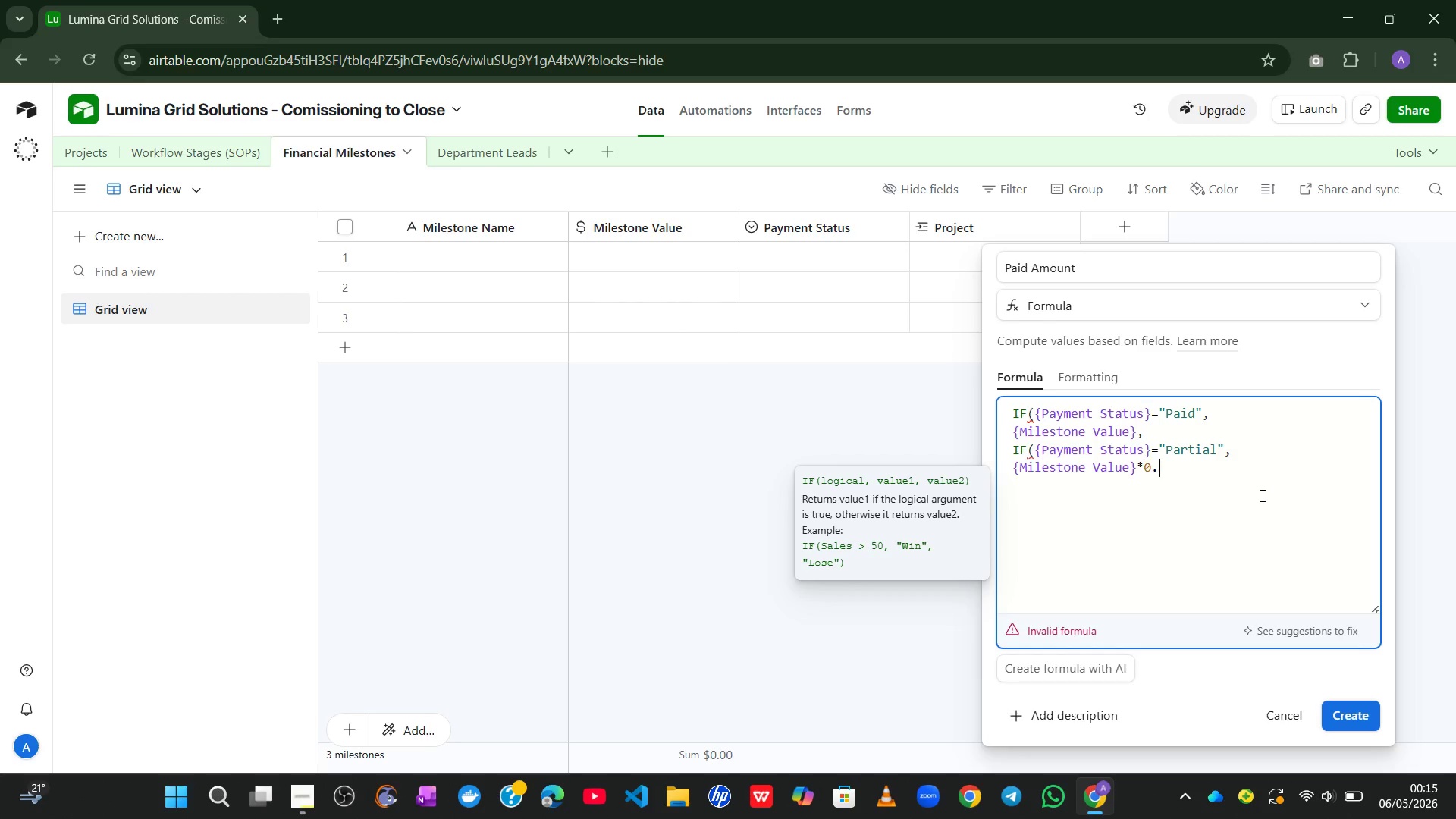 
key(Period)
 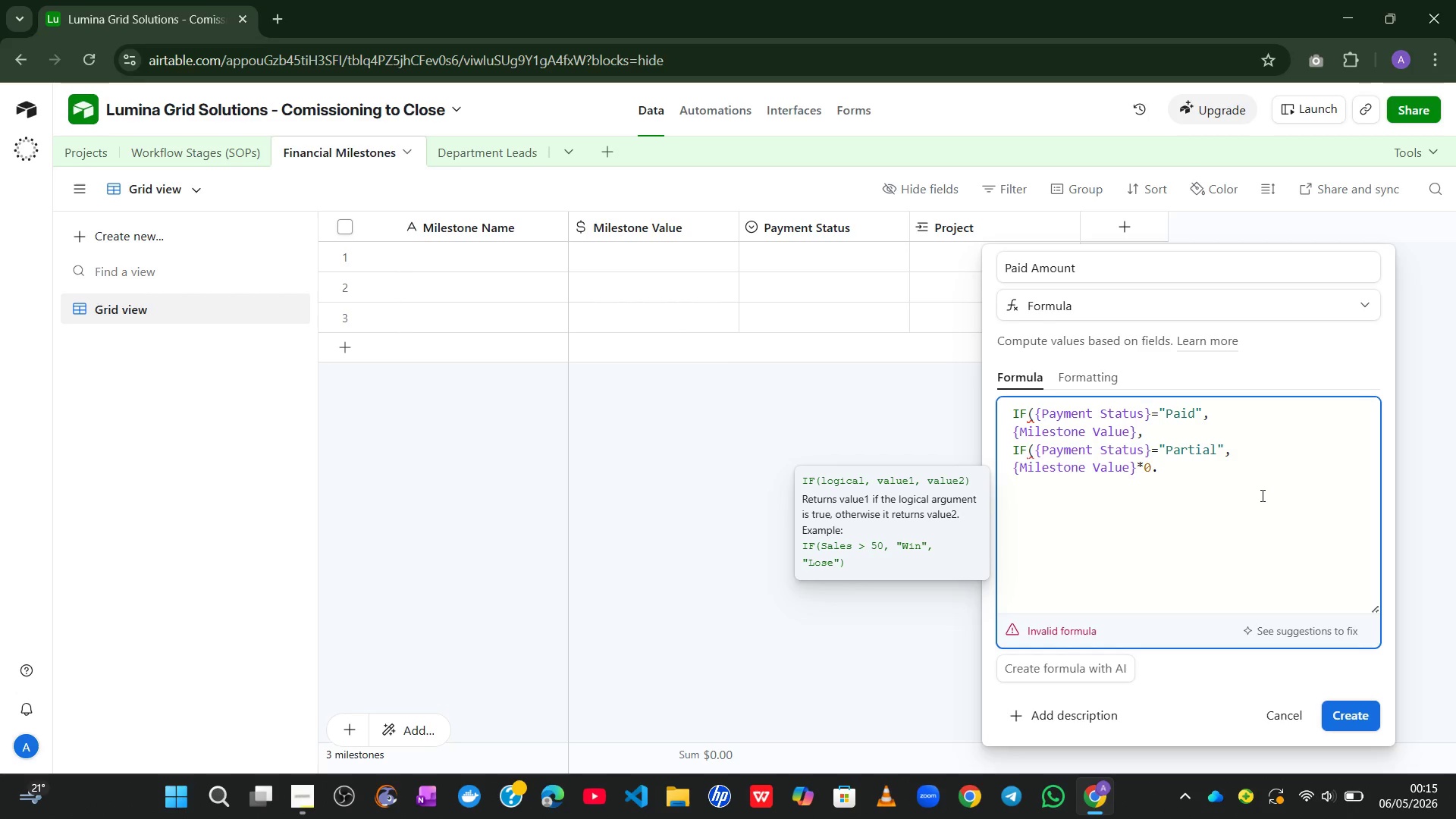 
key(5)
 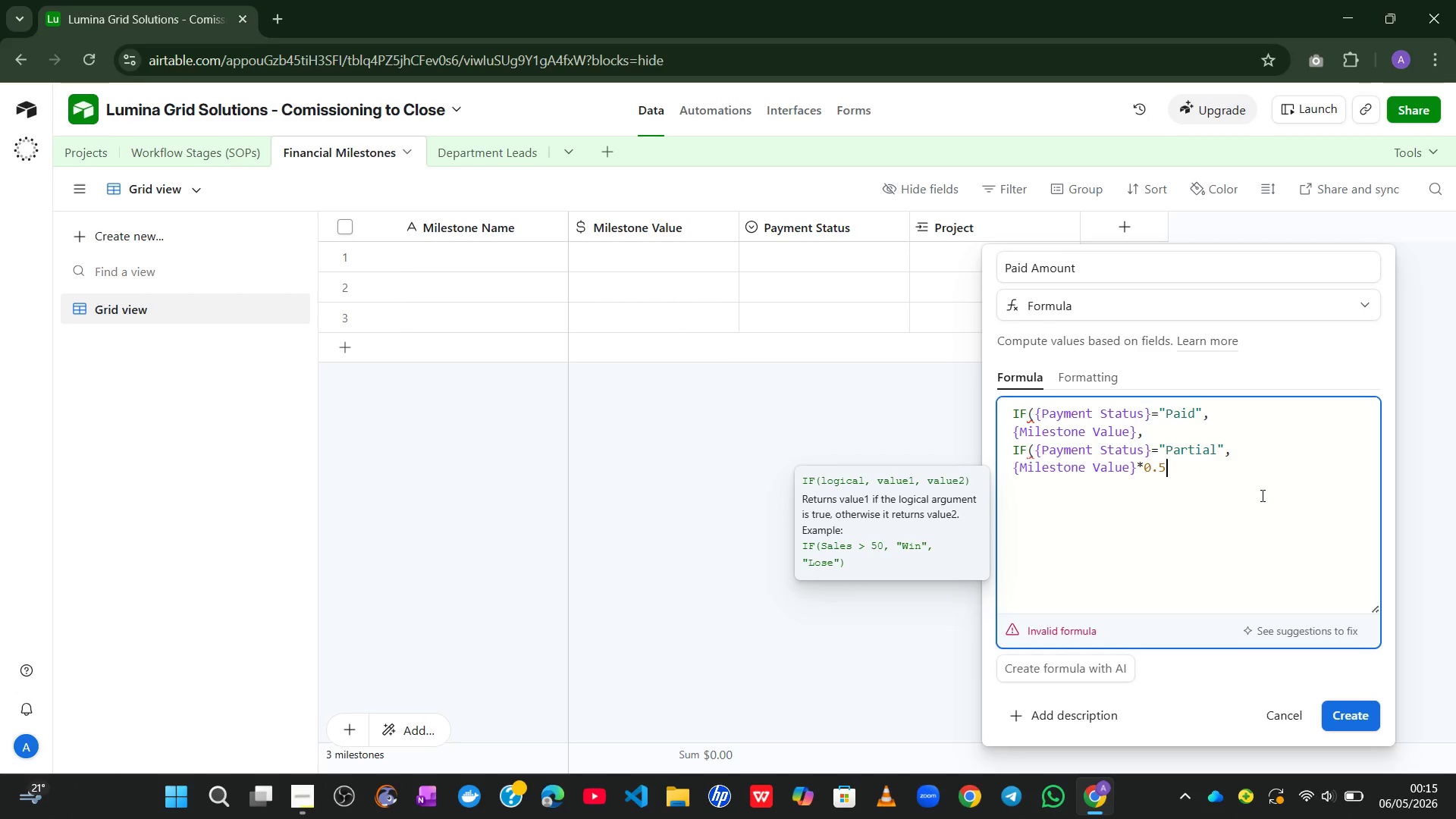 
type(,0)))
 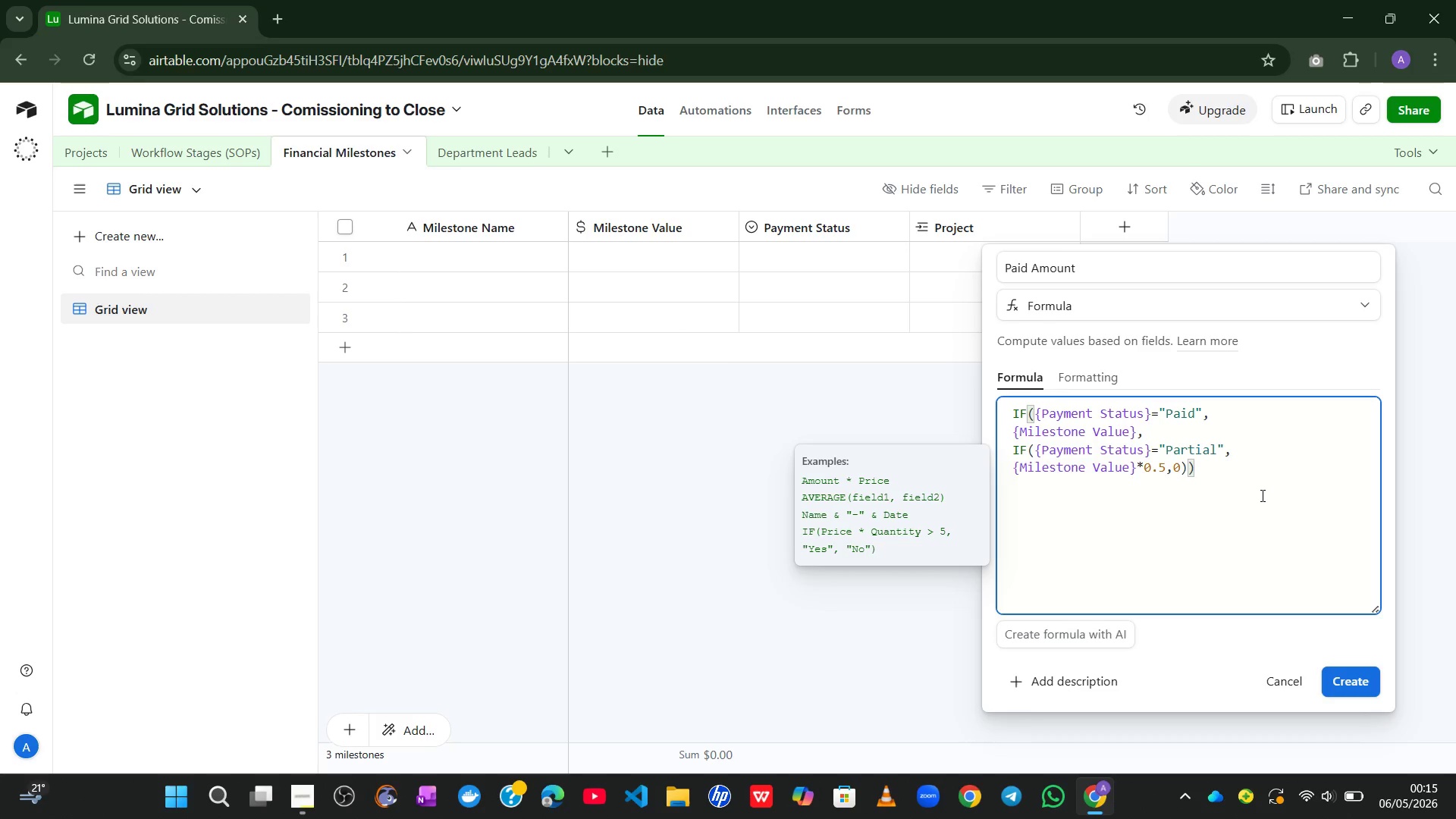 
wait(8.16)
 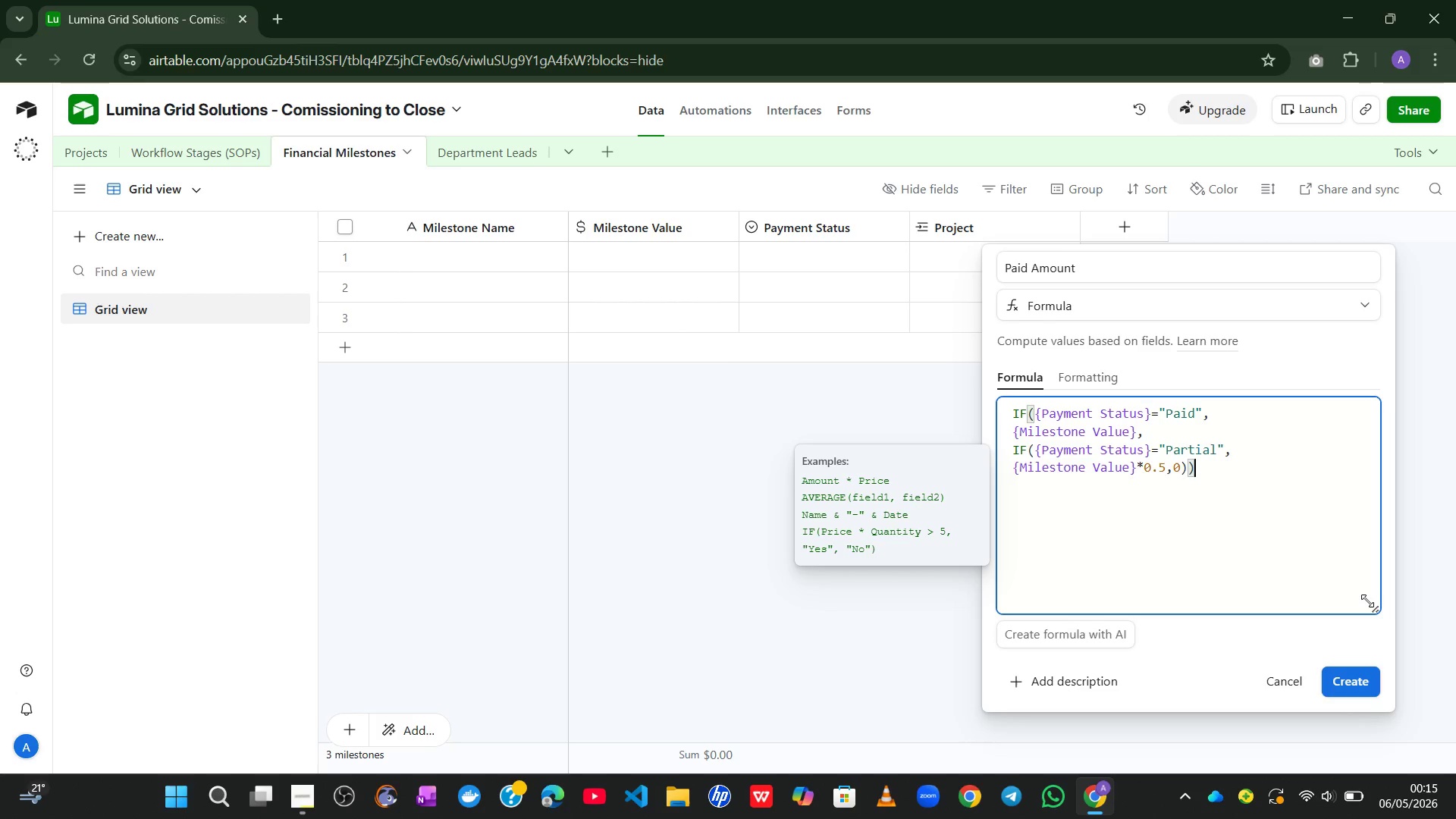 
left_click([1353, 686])
 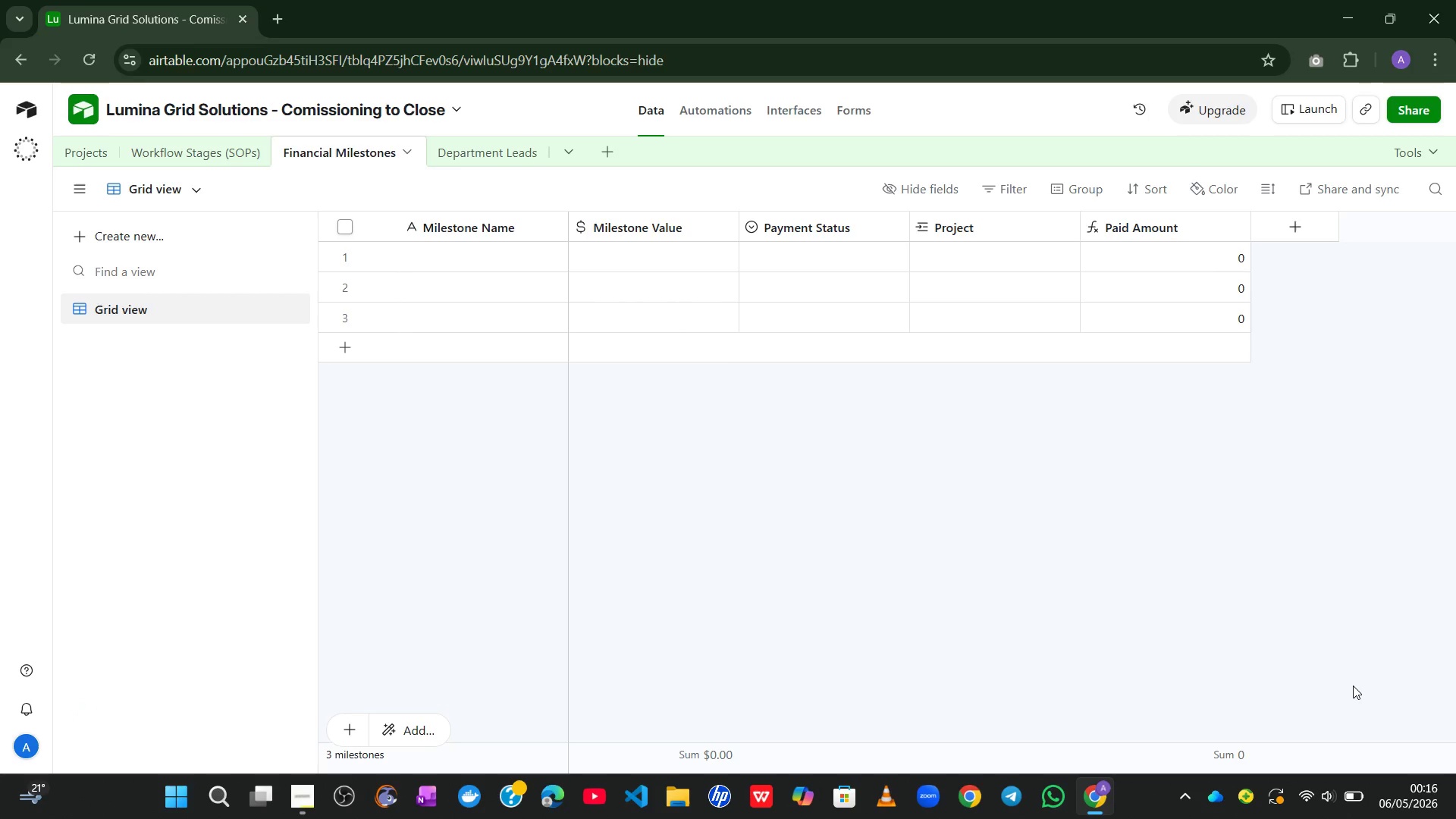 
wait(31.58)
 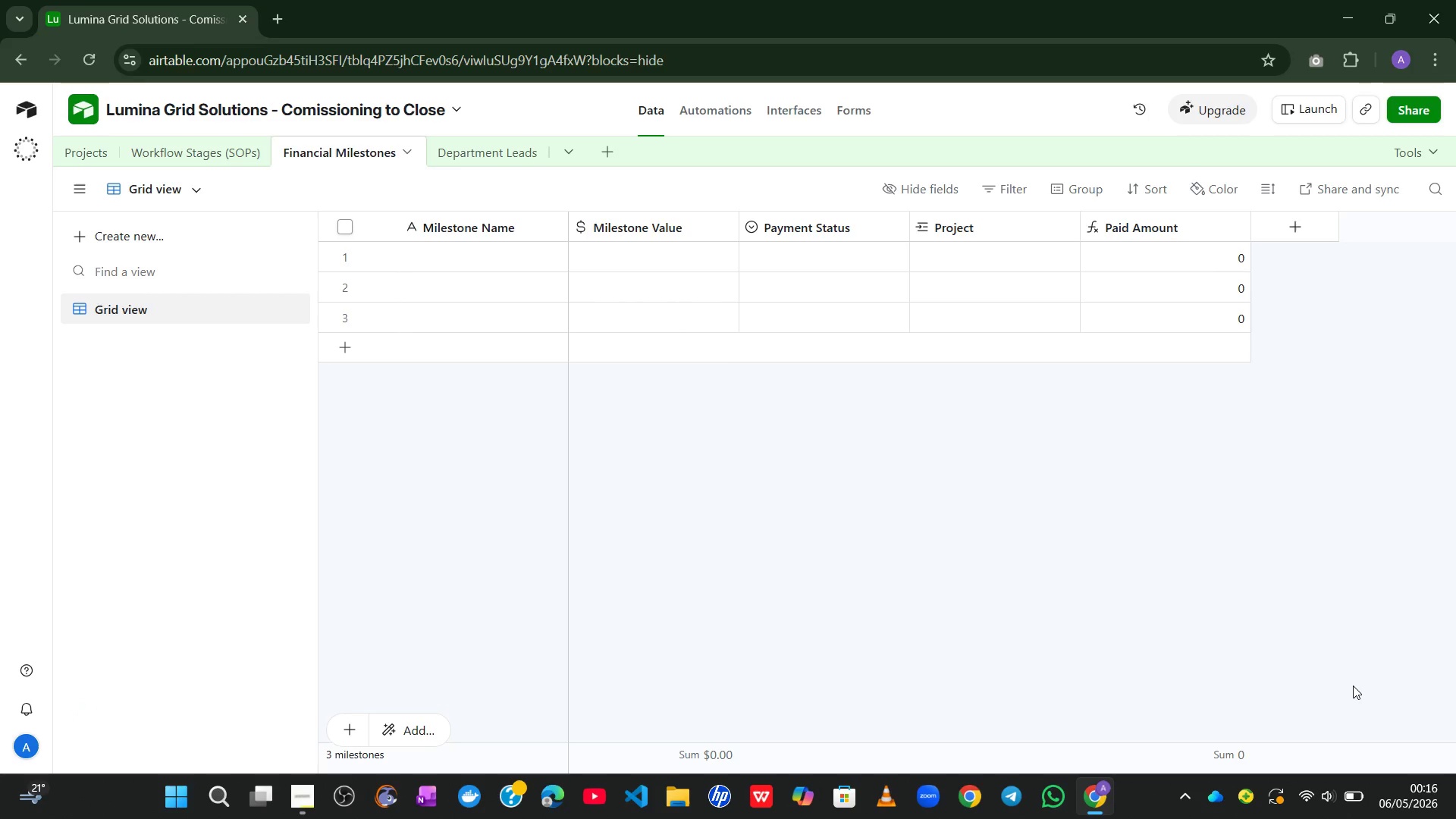 
left_click([101, 154])
 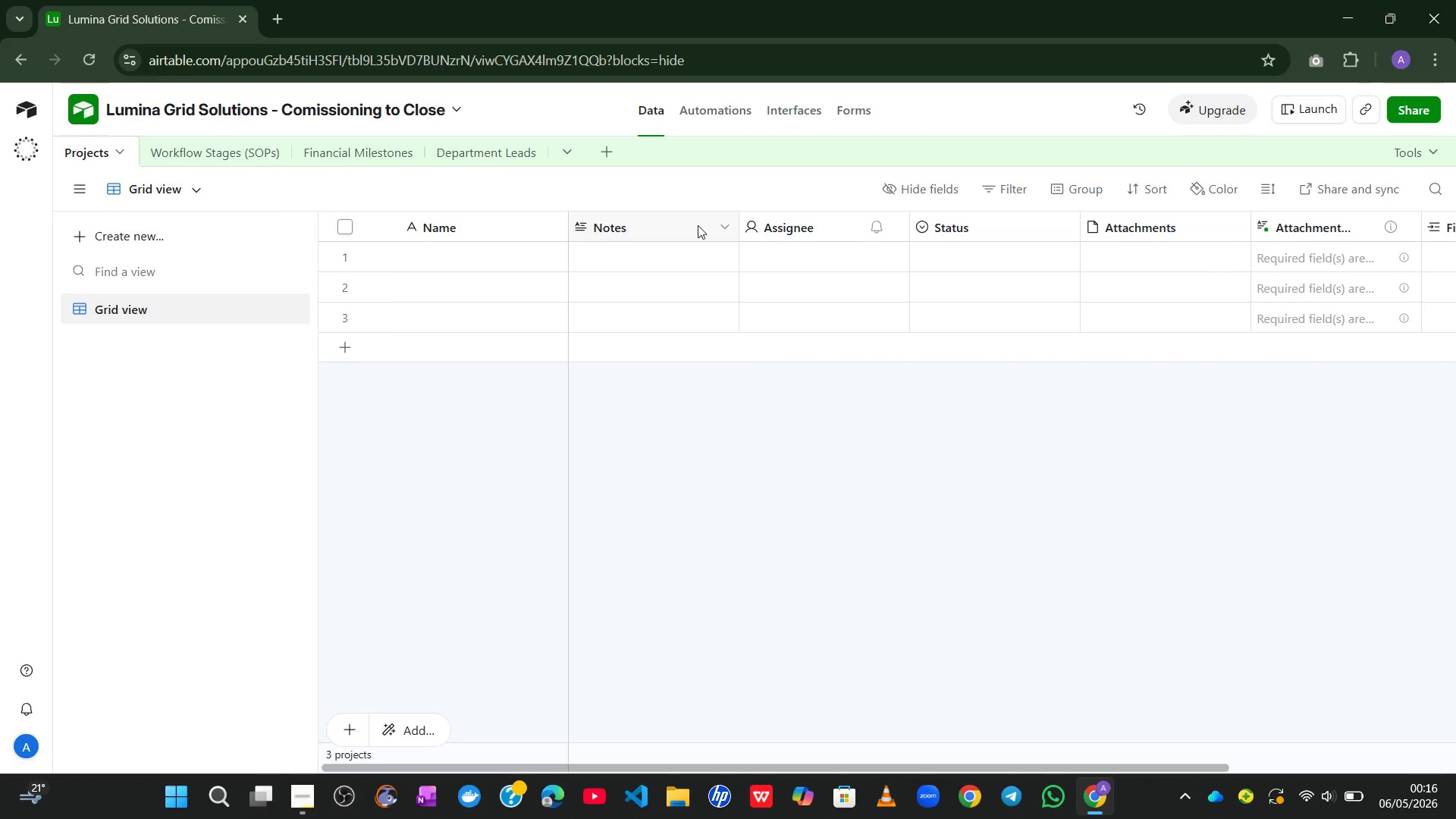 
right_click([664, 230])
 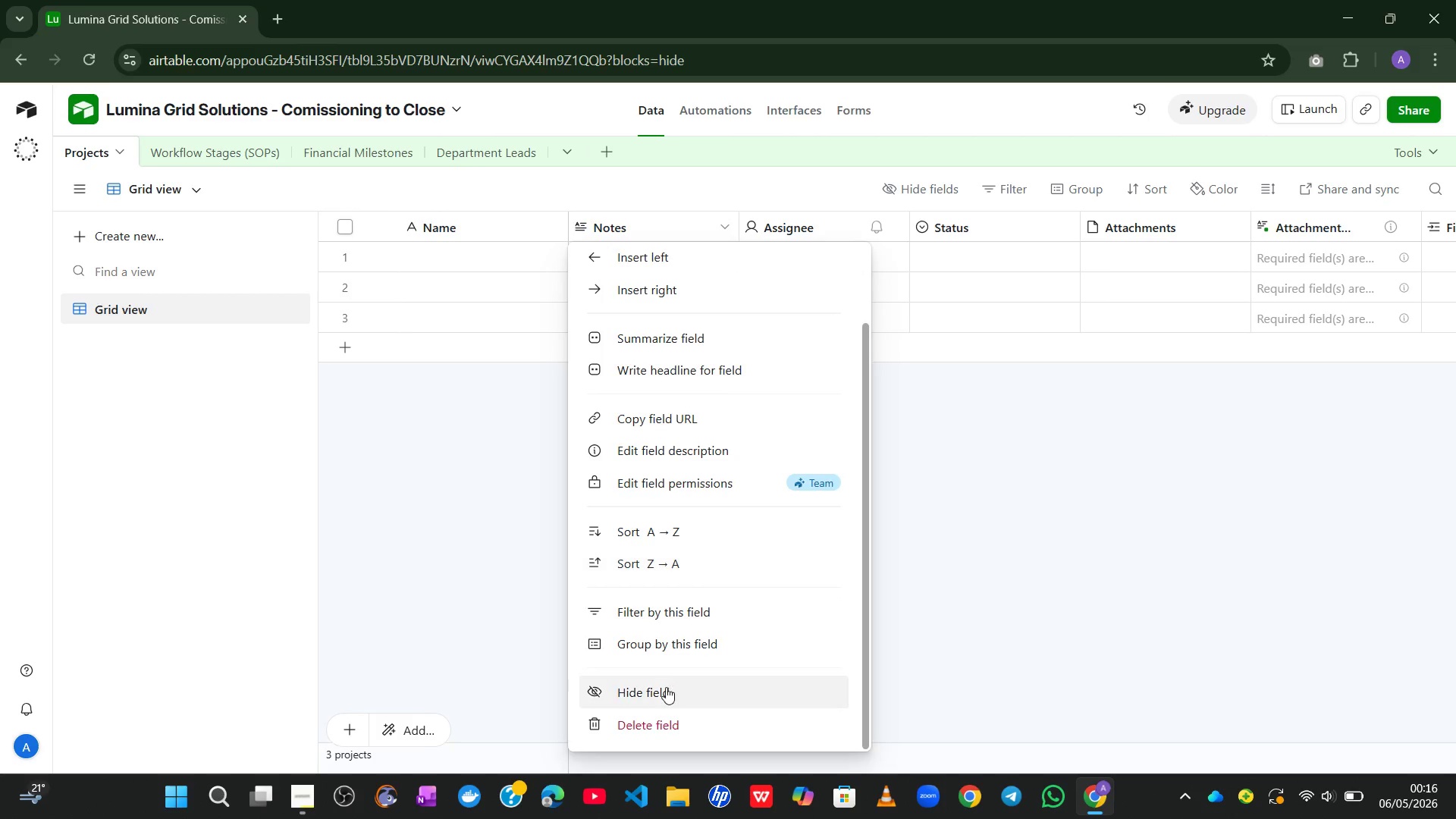 
left_click([661, 718])
 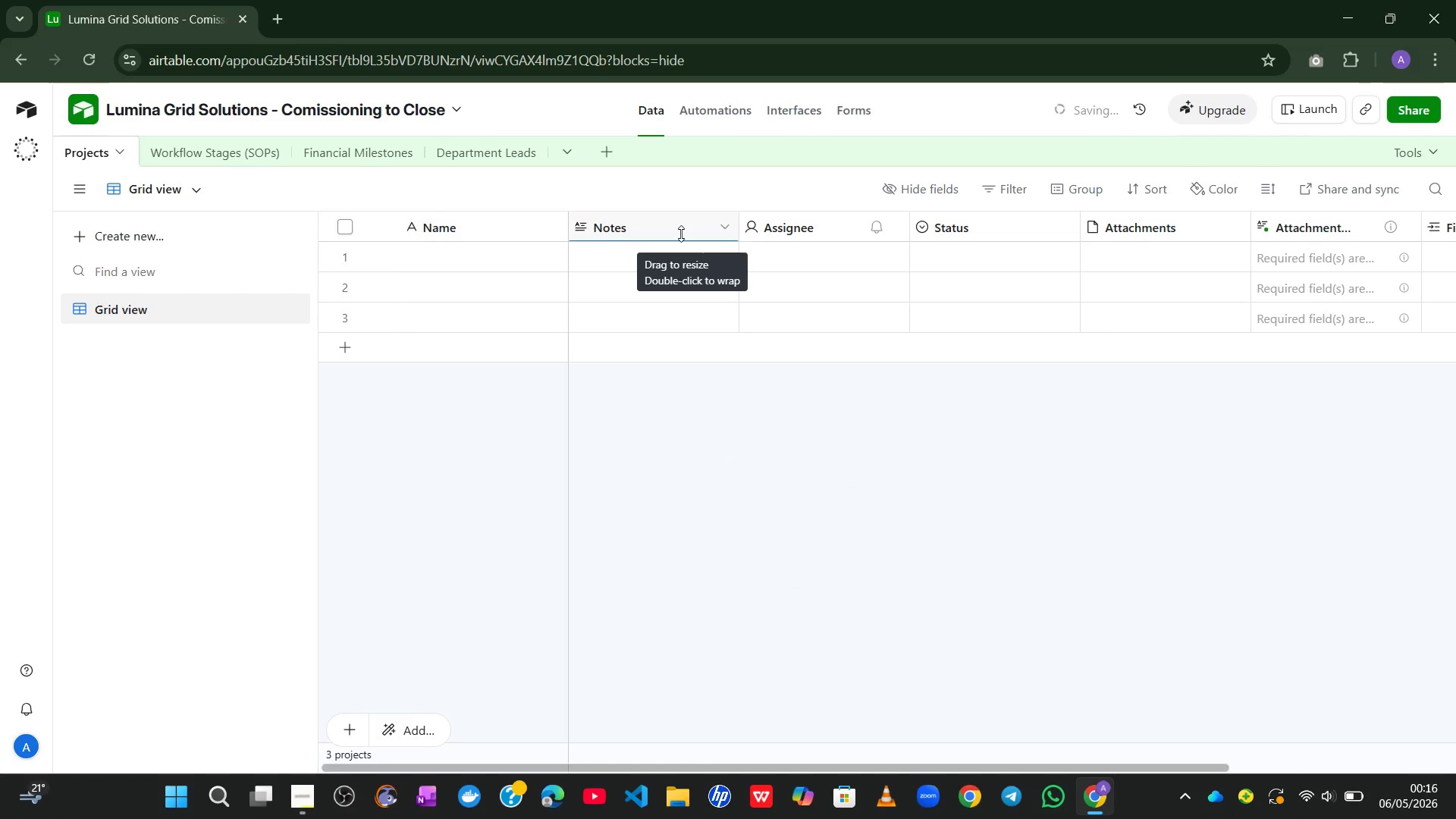 
right_click([819, 218])
 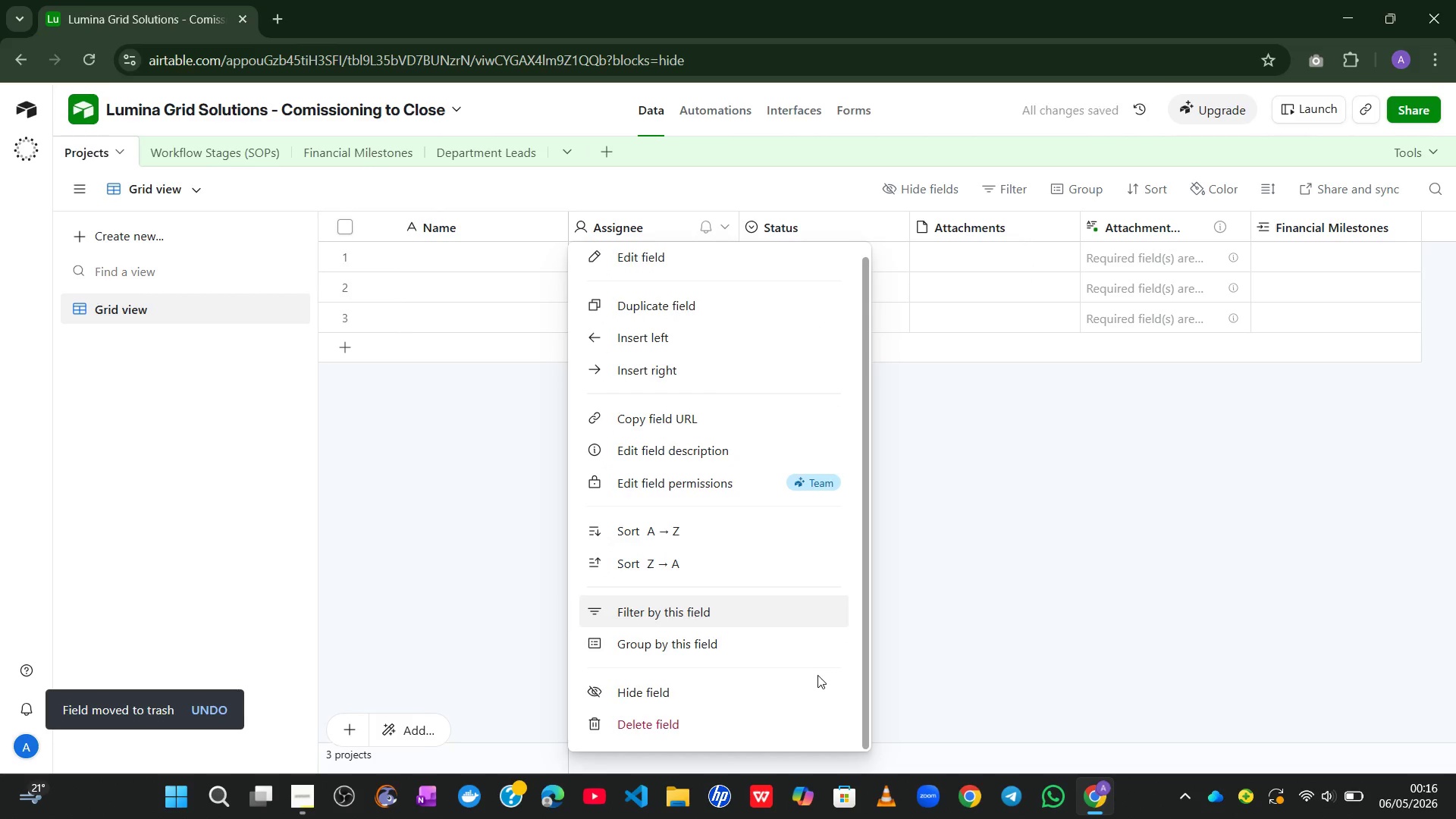 
left_click([692, 710])
 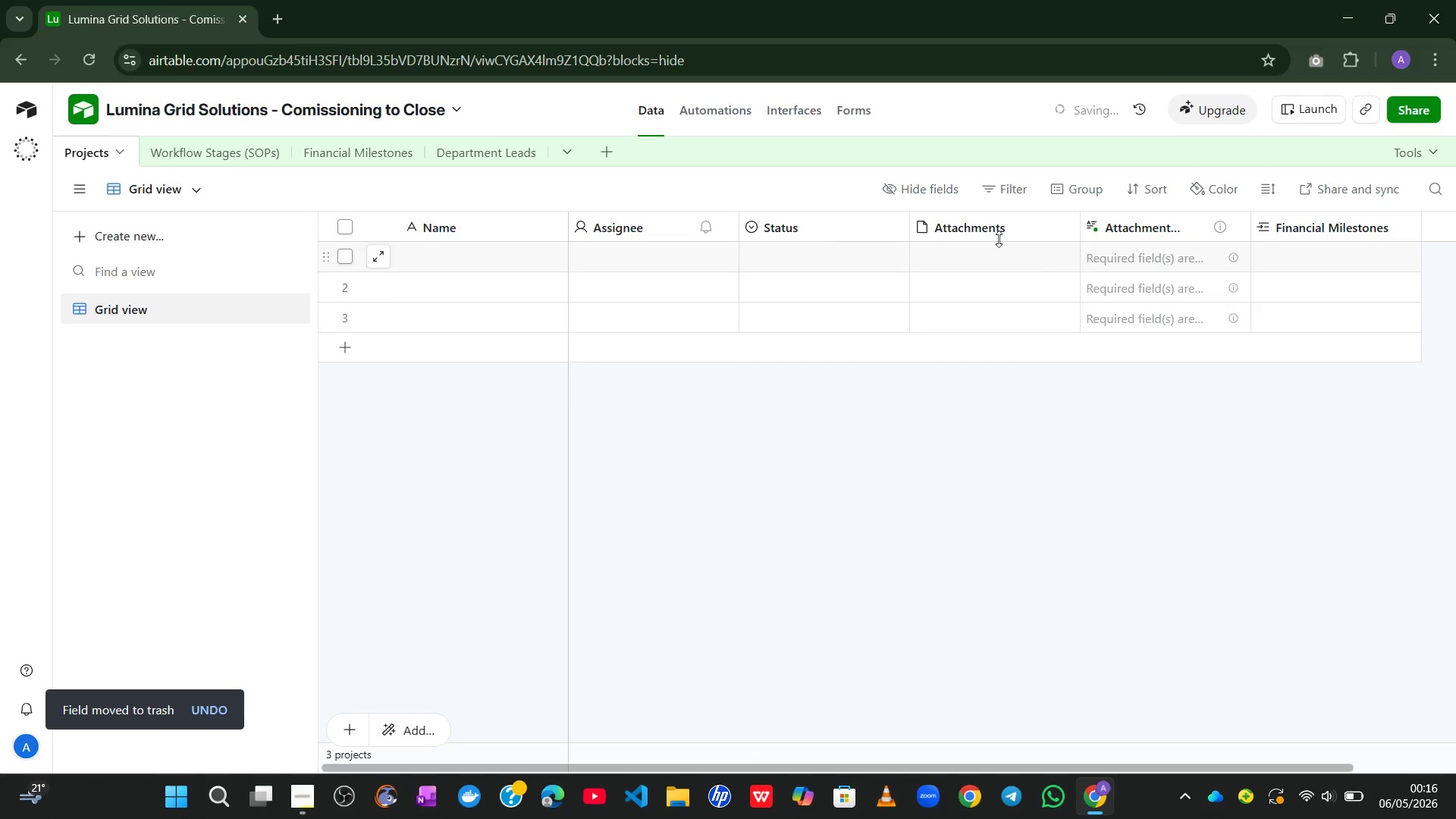 
right_click([992, 234])
 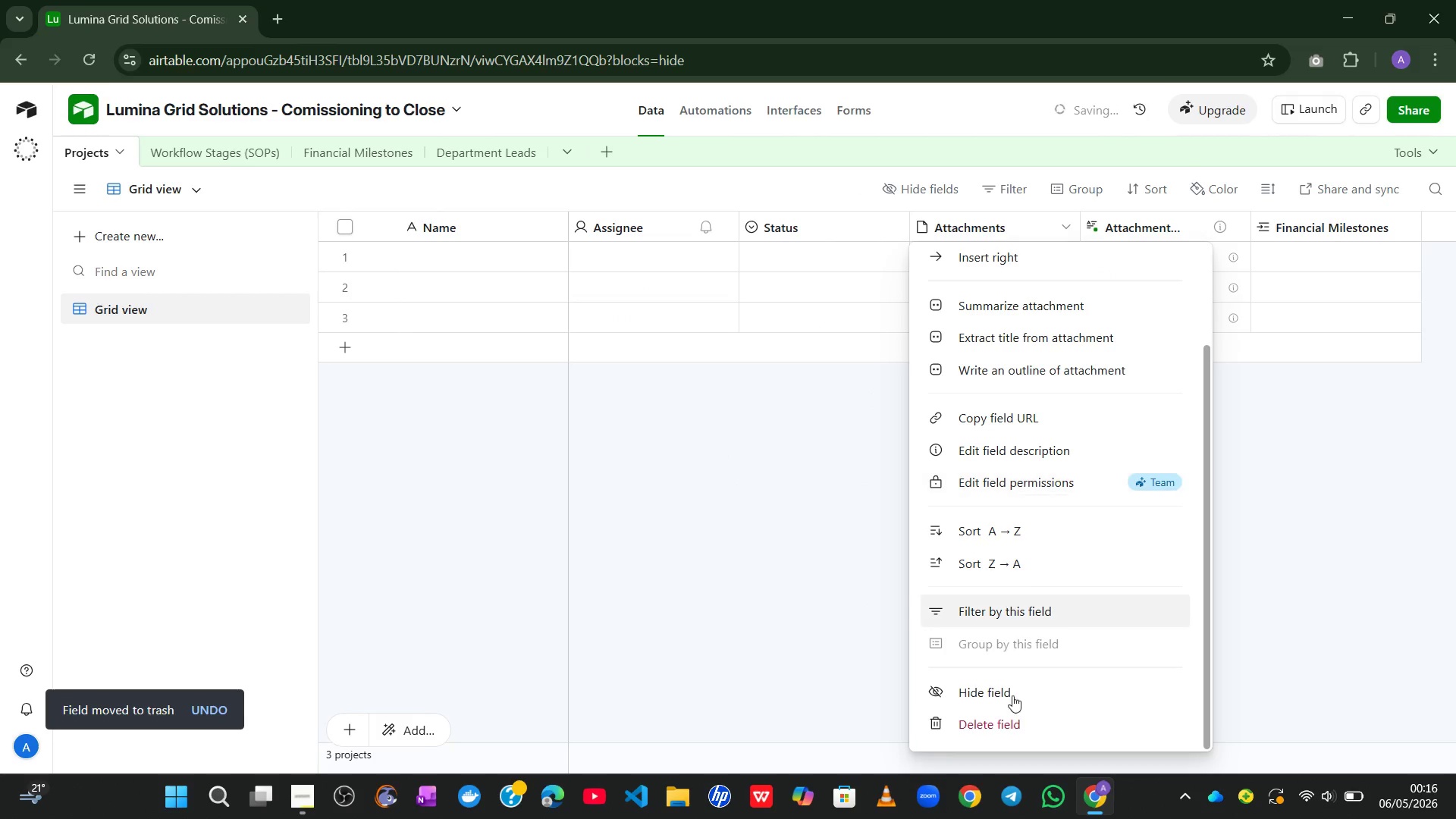 
left_click([1012, 729])
 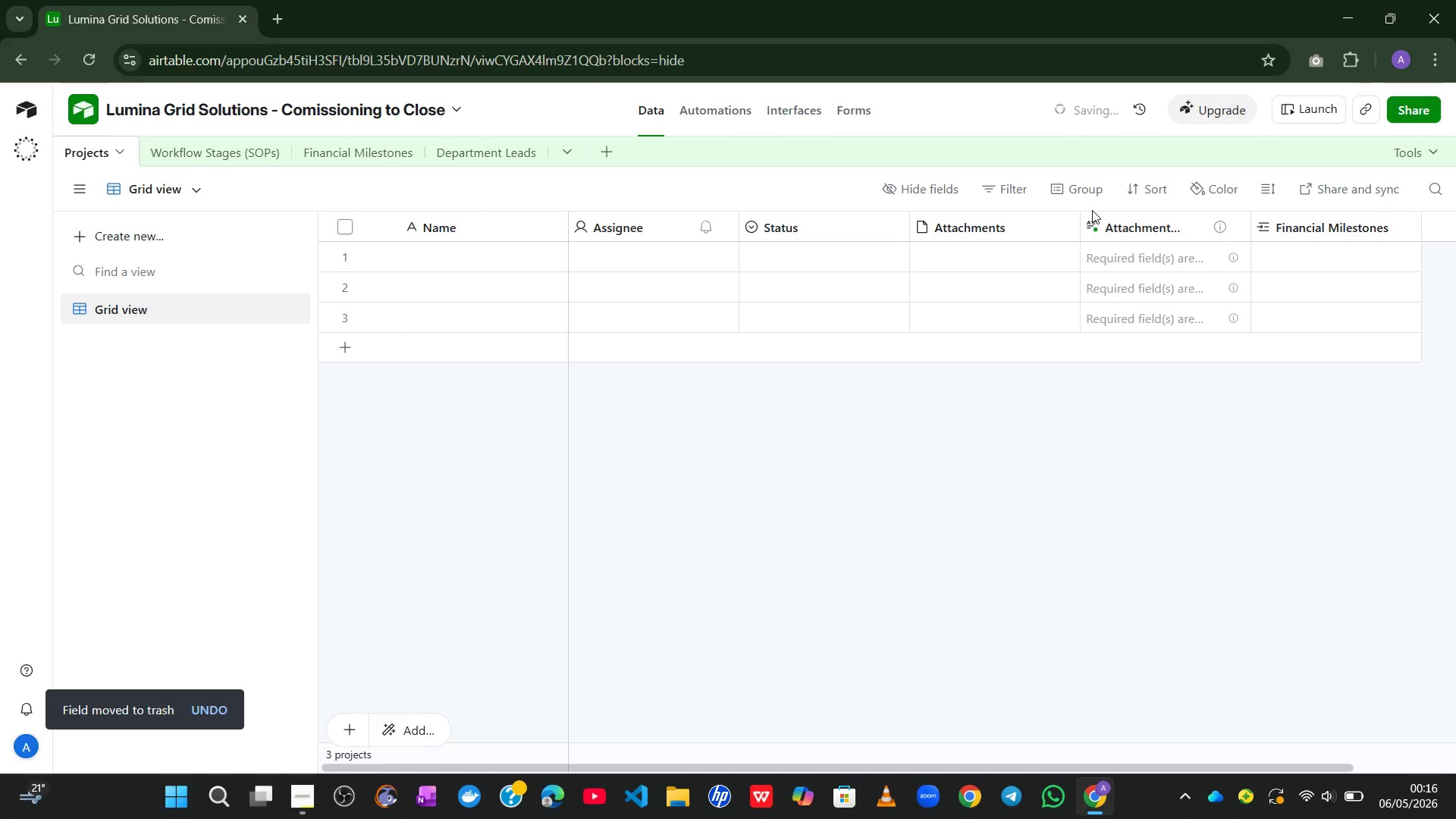 
right_click([1139, 216])
 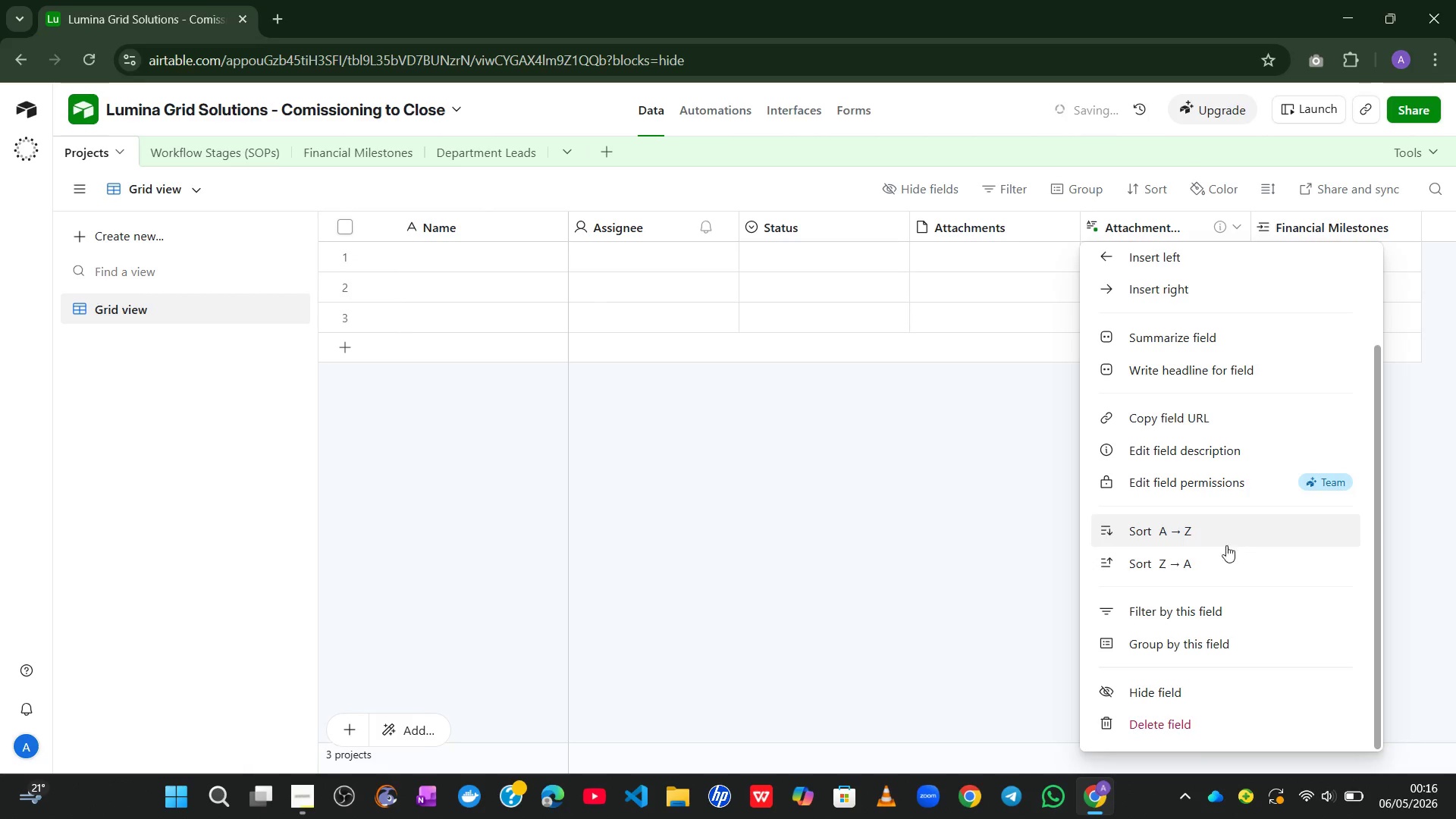 
left_click([1181, 719])
 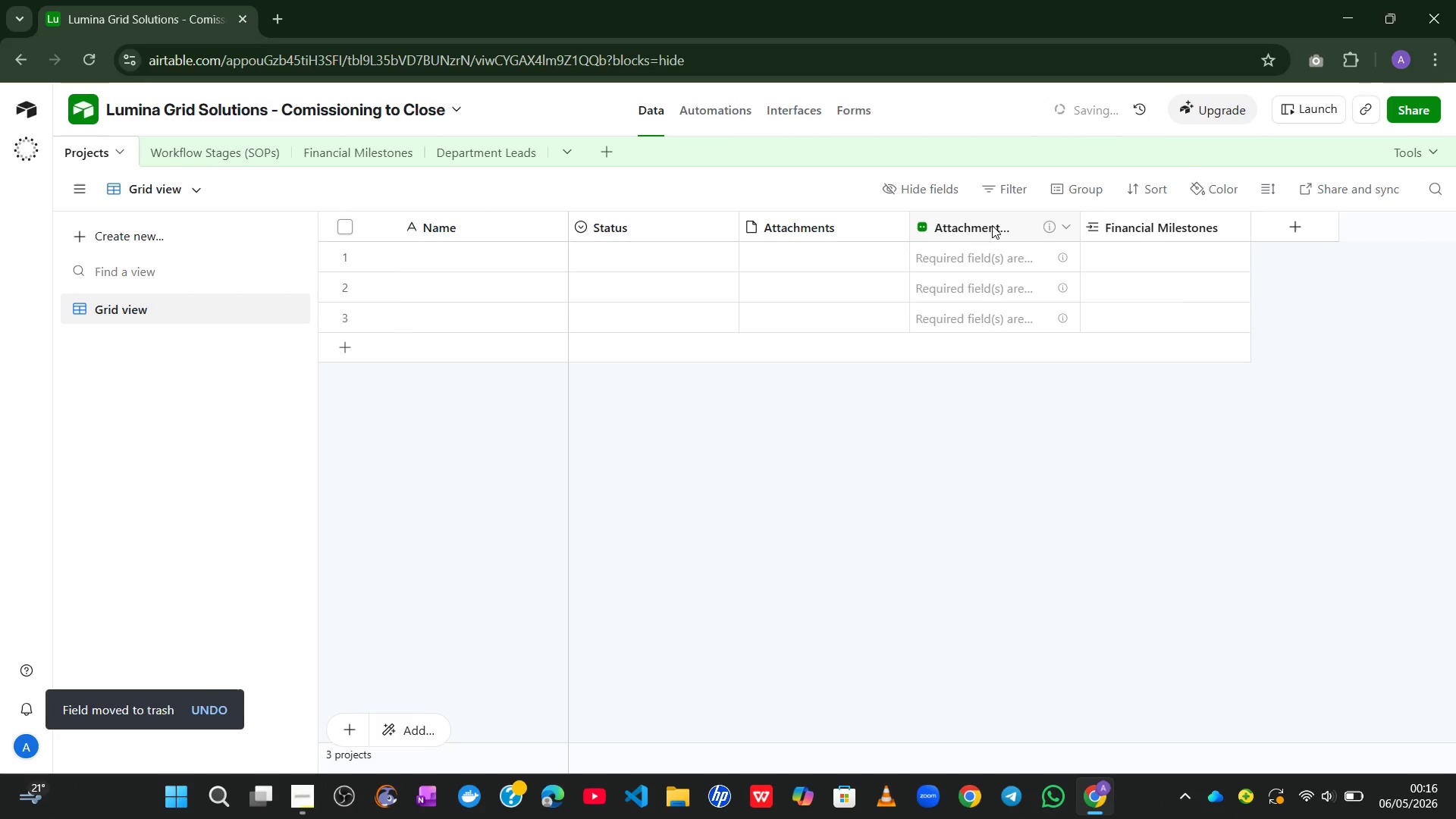 
double_click([857, 221])
 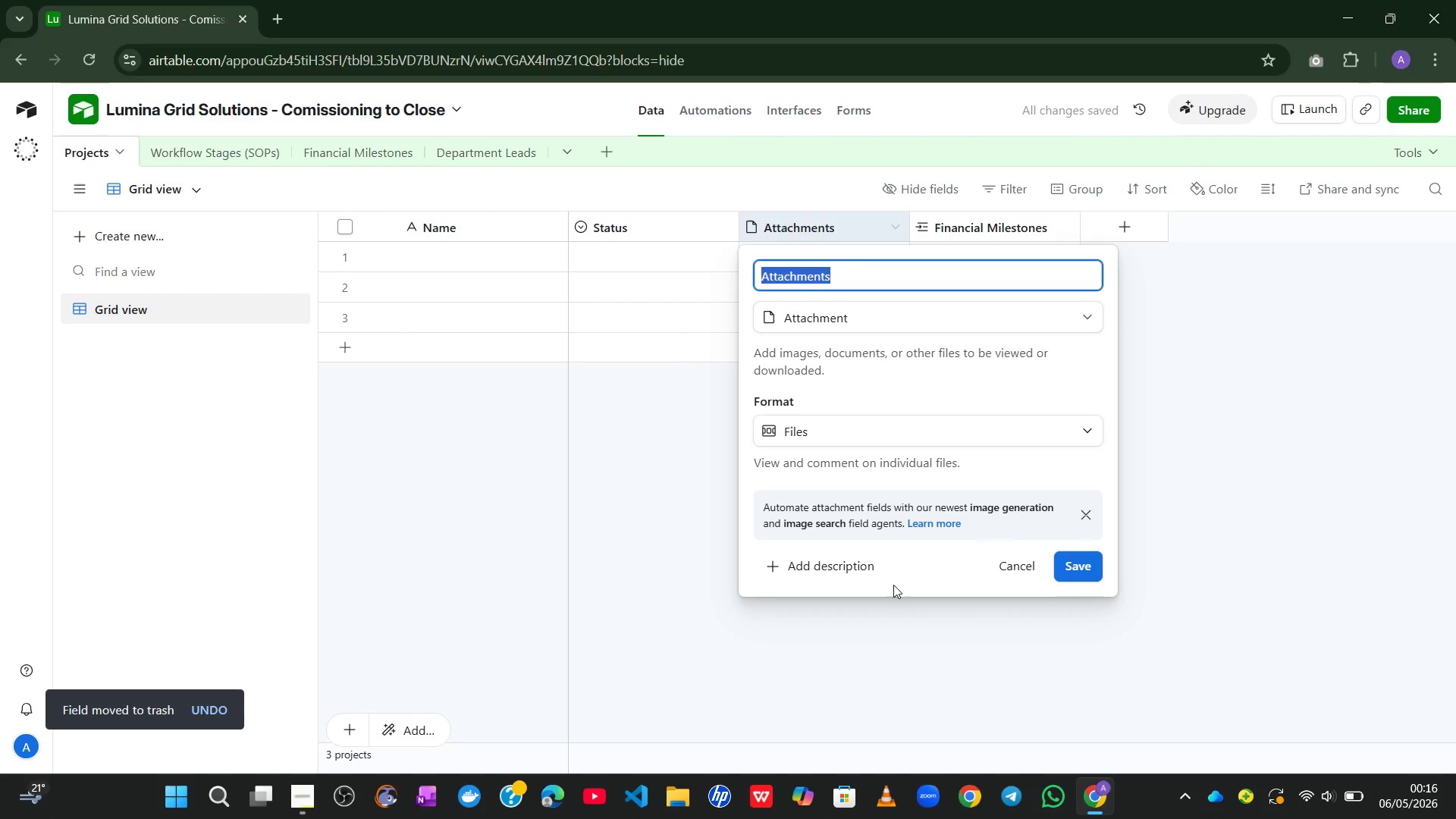 
left_click([1031, 563])
 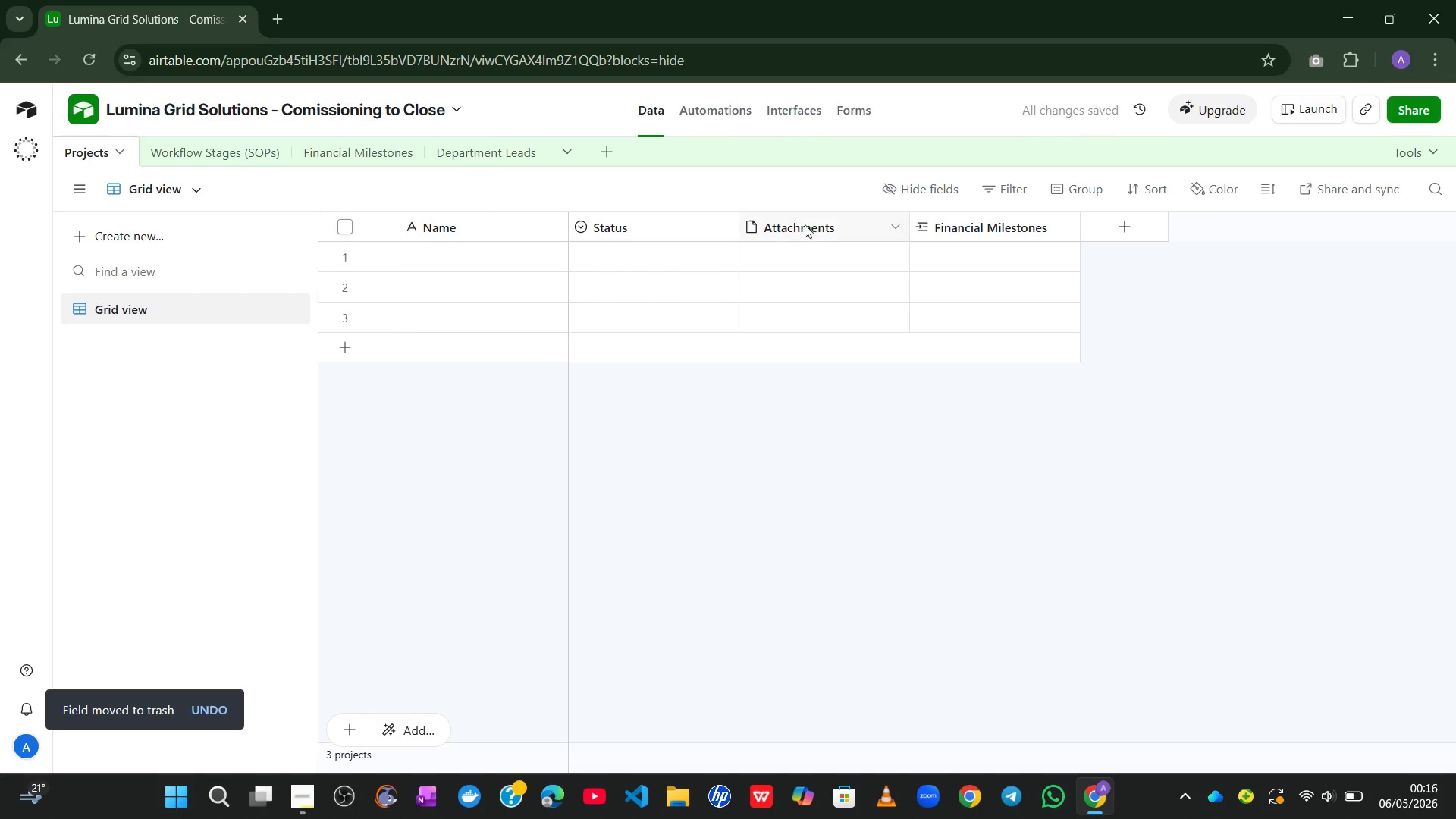 
right_click([800, 221])
 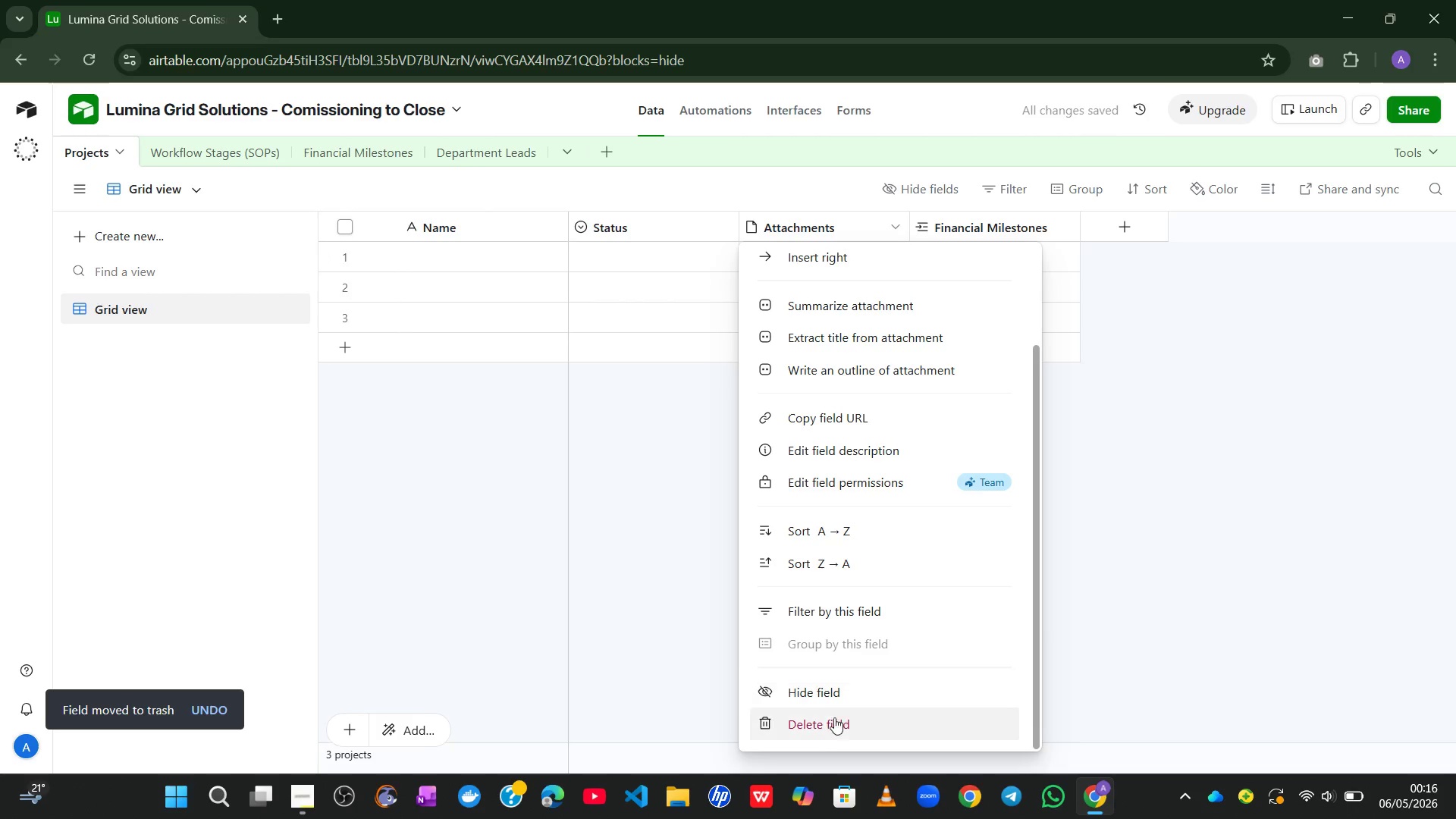 
left_click([830, 723])
 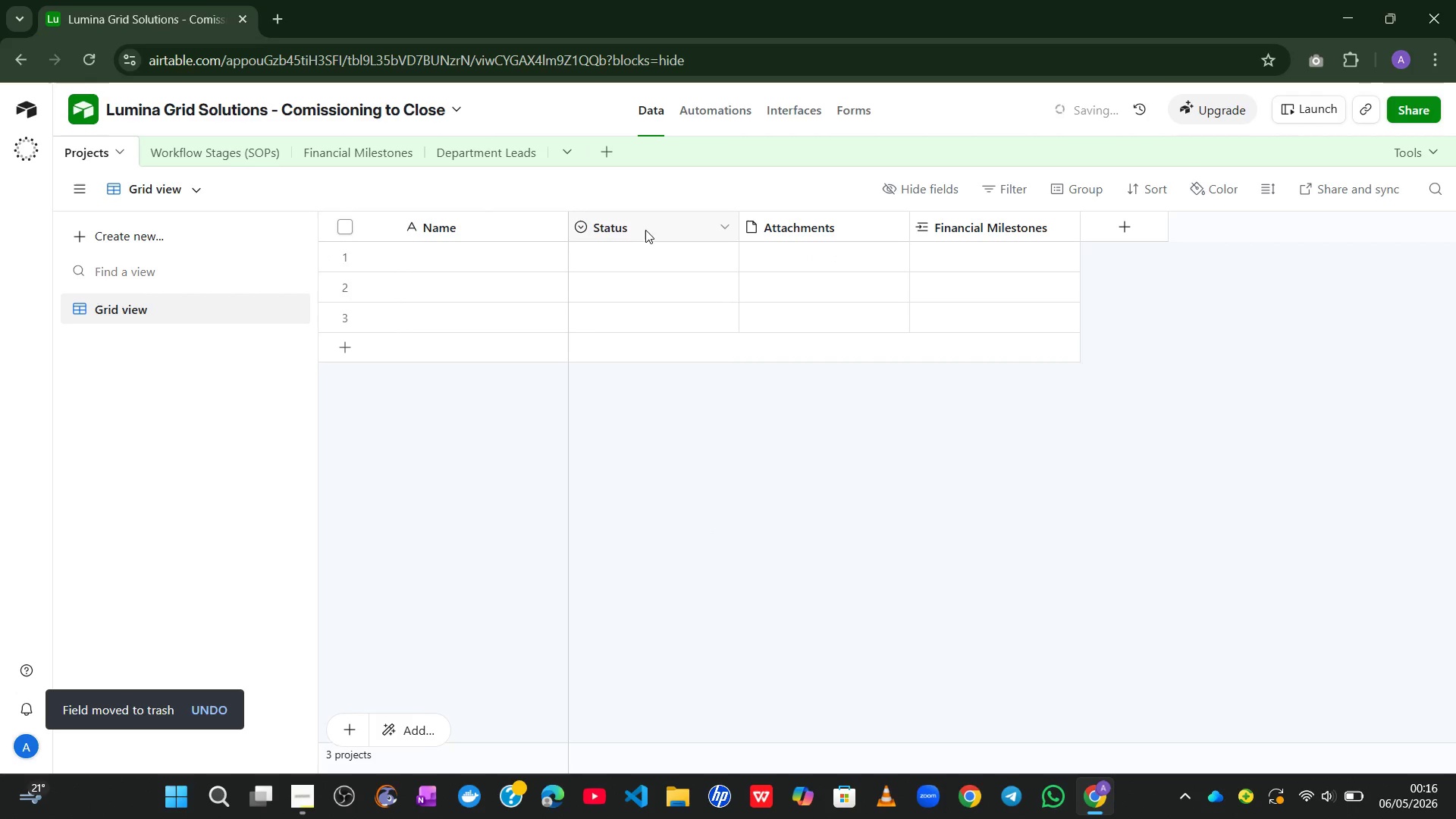 
right_click([629, 224])
 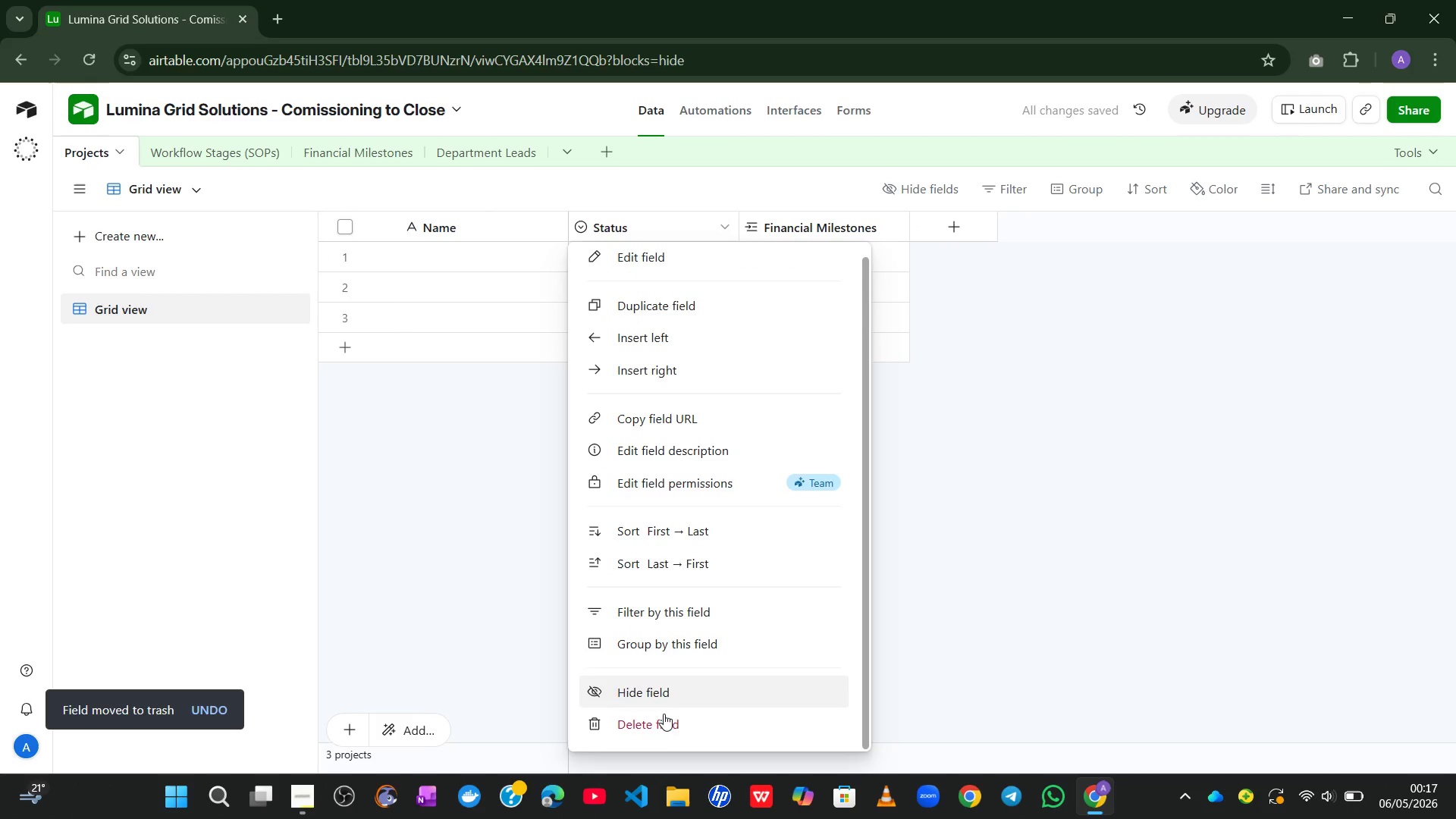 
left_click([661, 723])
 